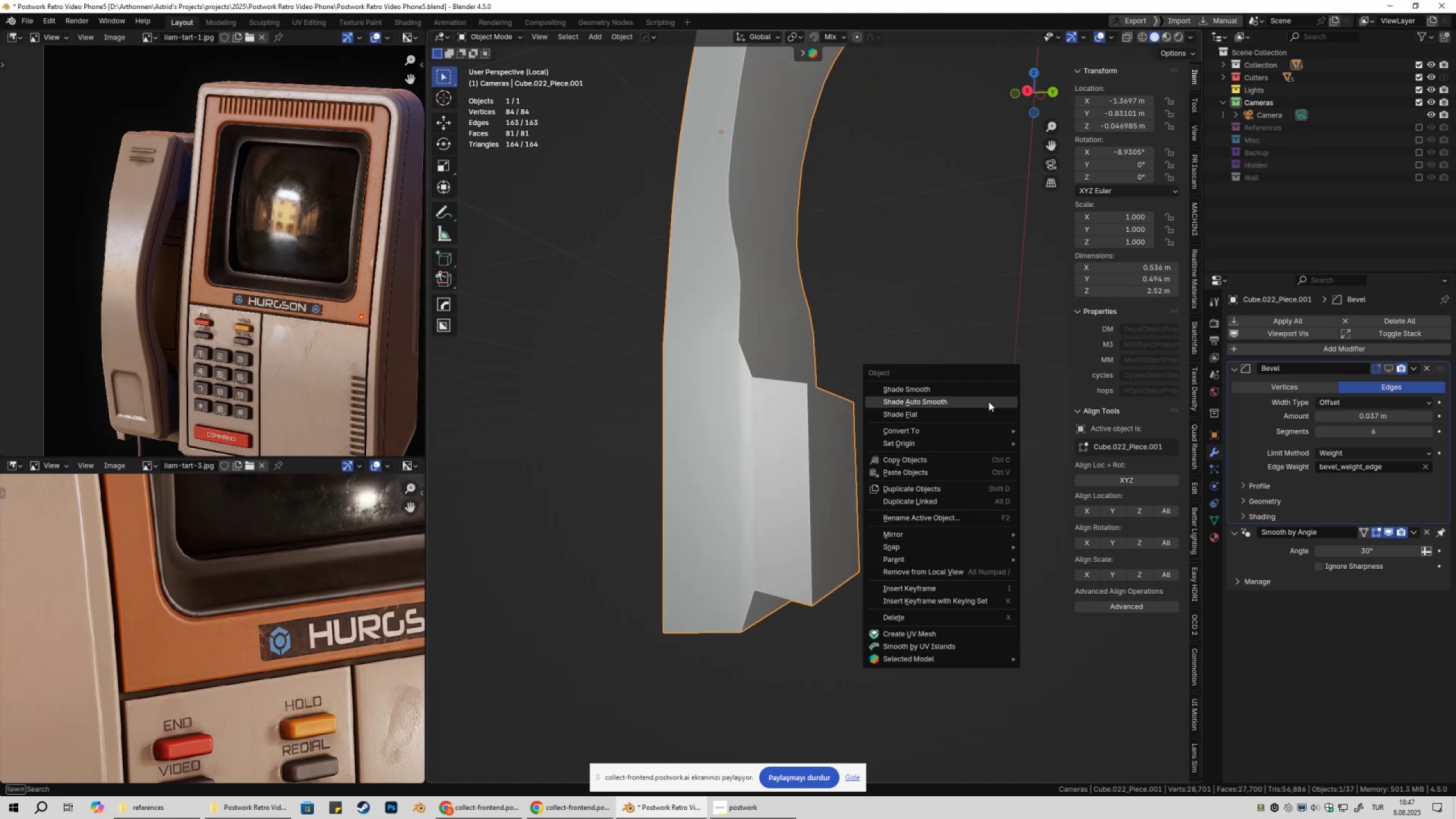 
left_click([988, 402])
 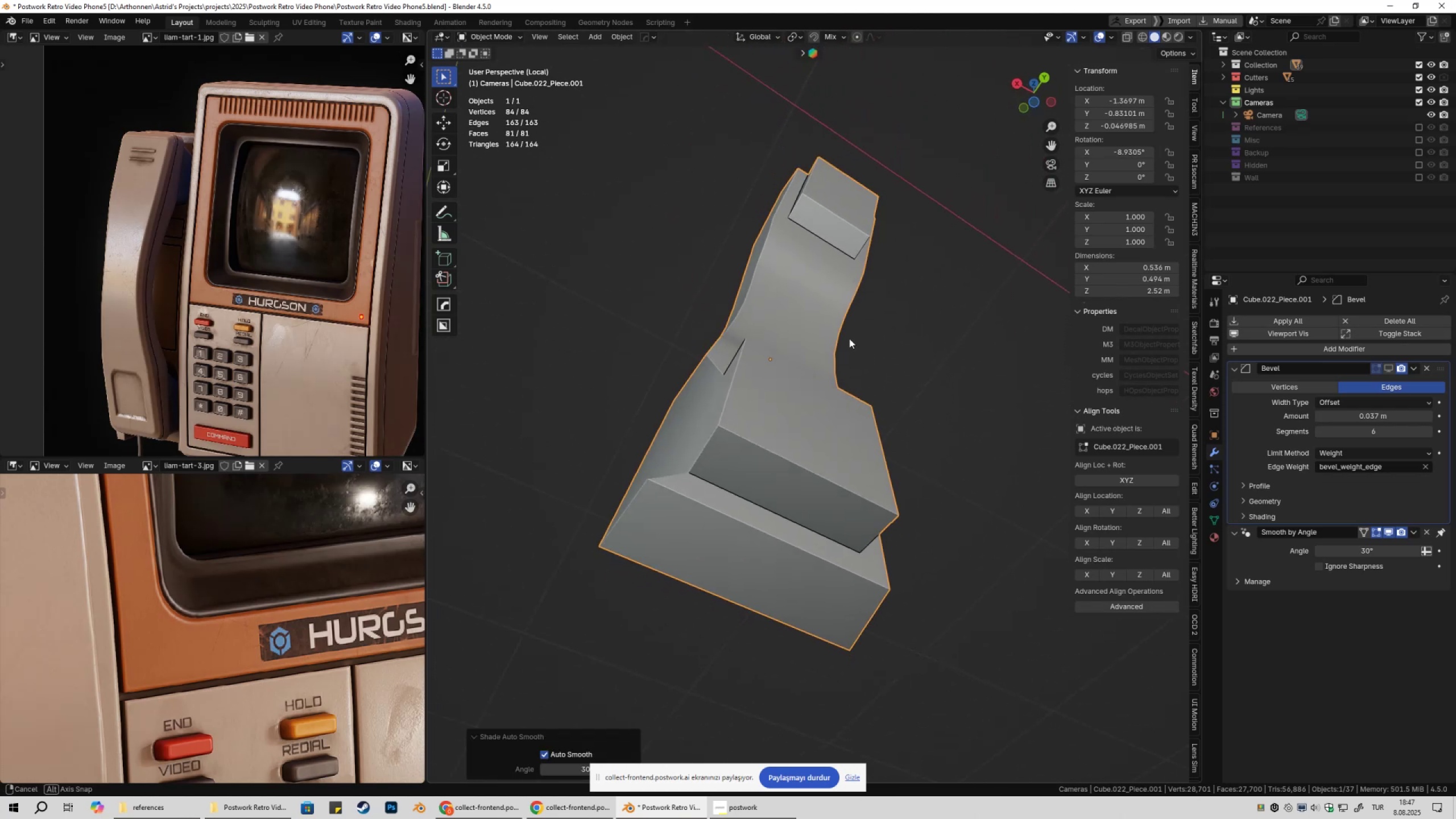 
key(Tab)
 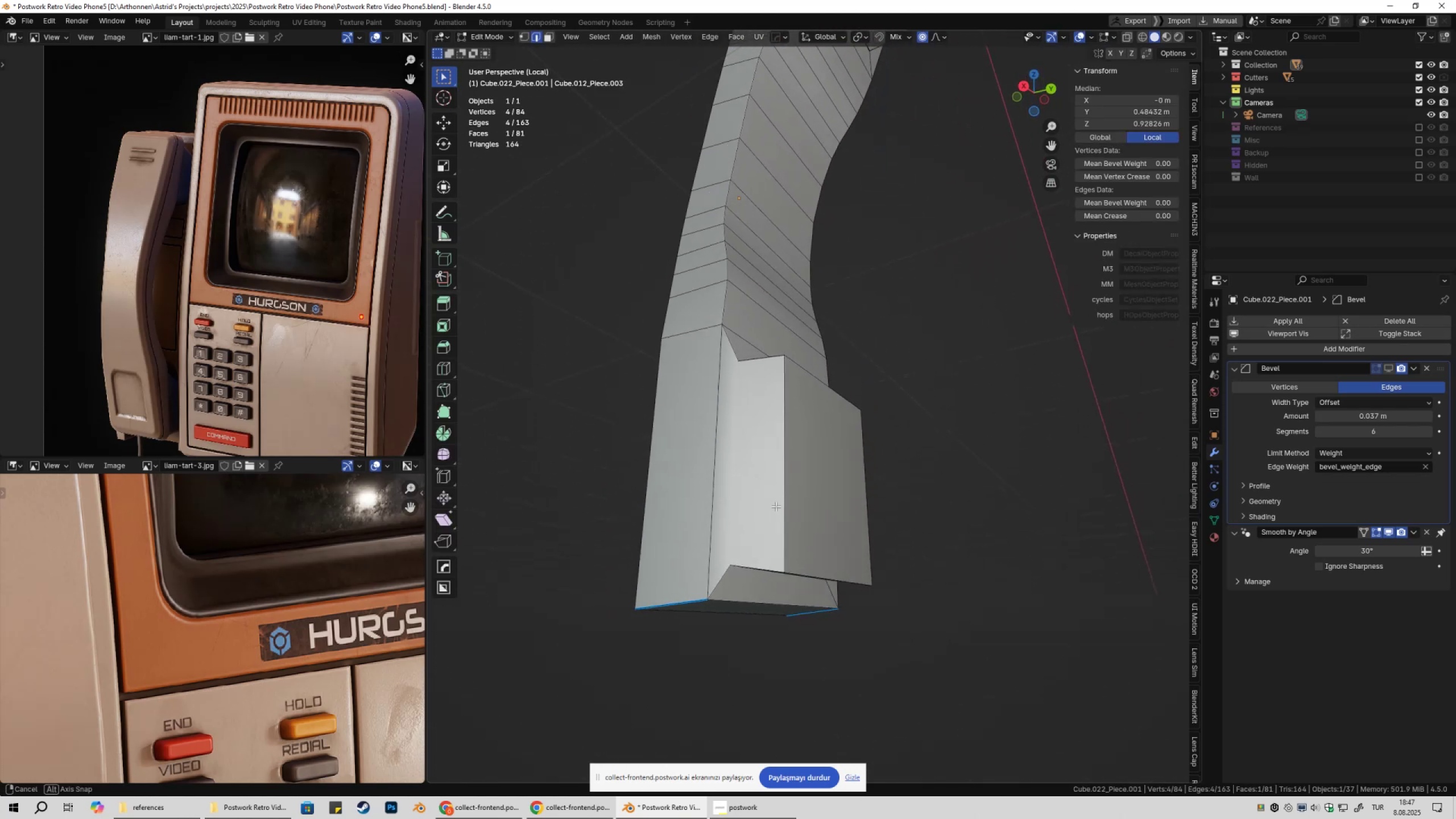 
key(2)
 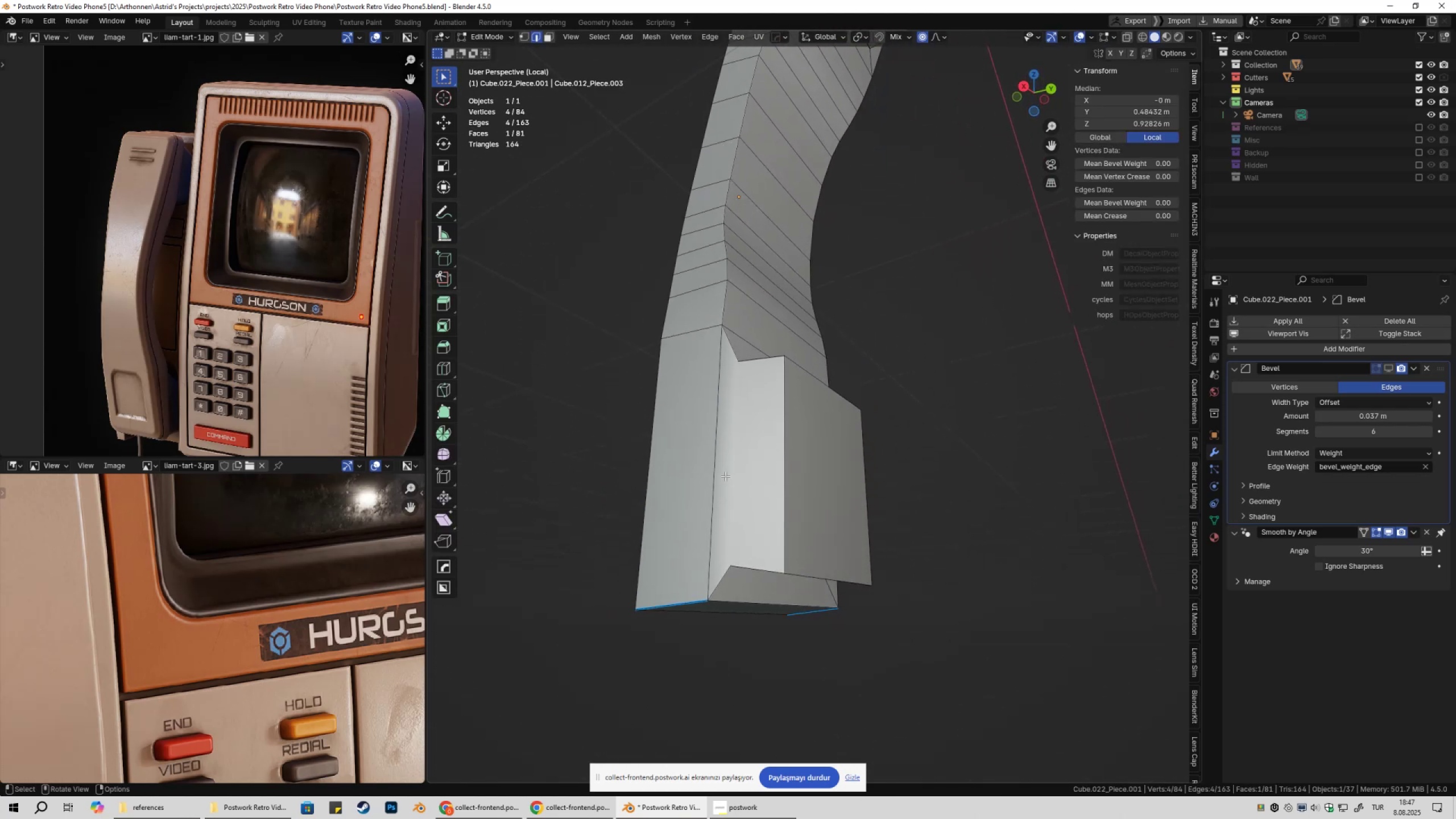 
left_click([725, 476])
 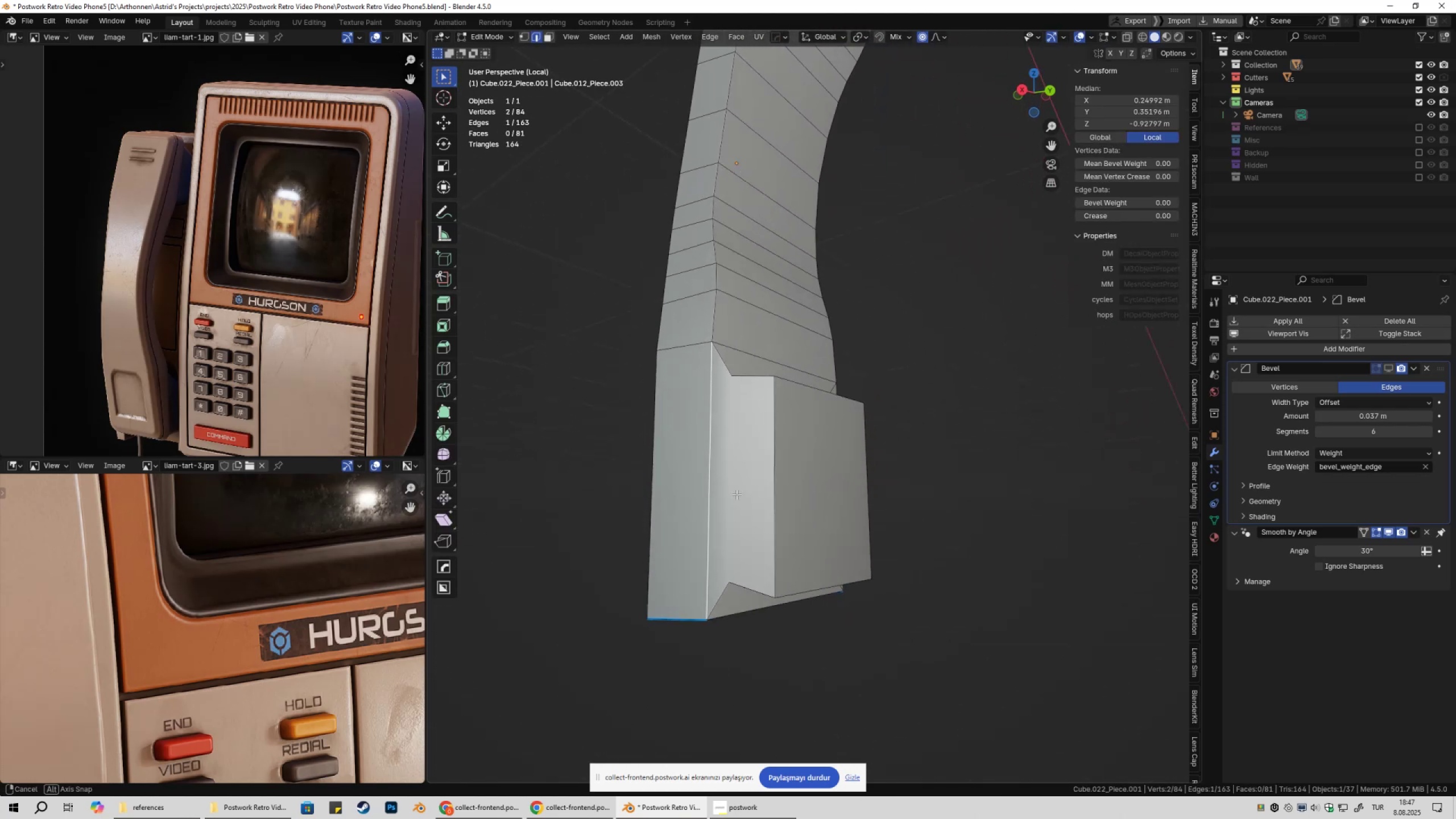 
key(Tab)
 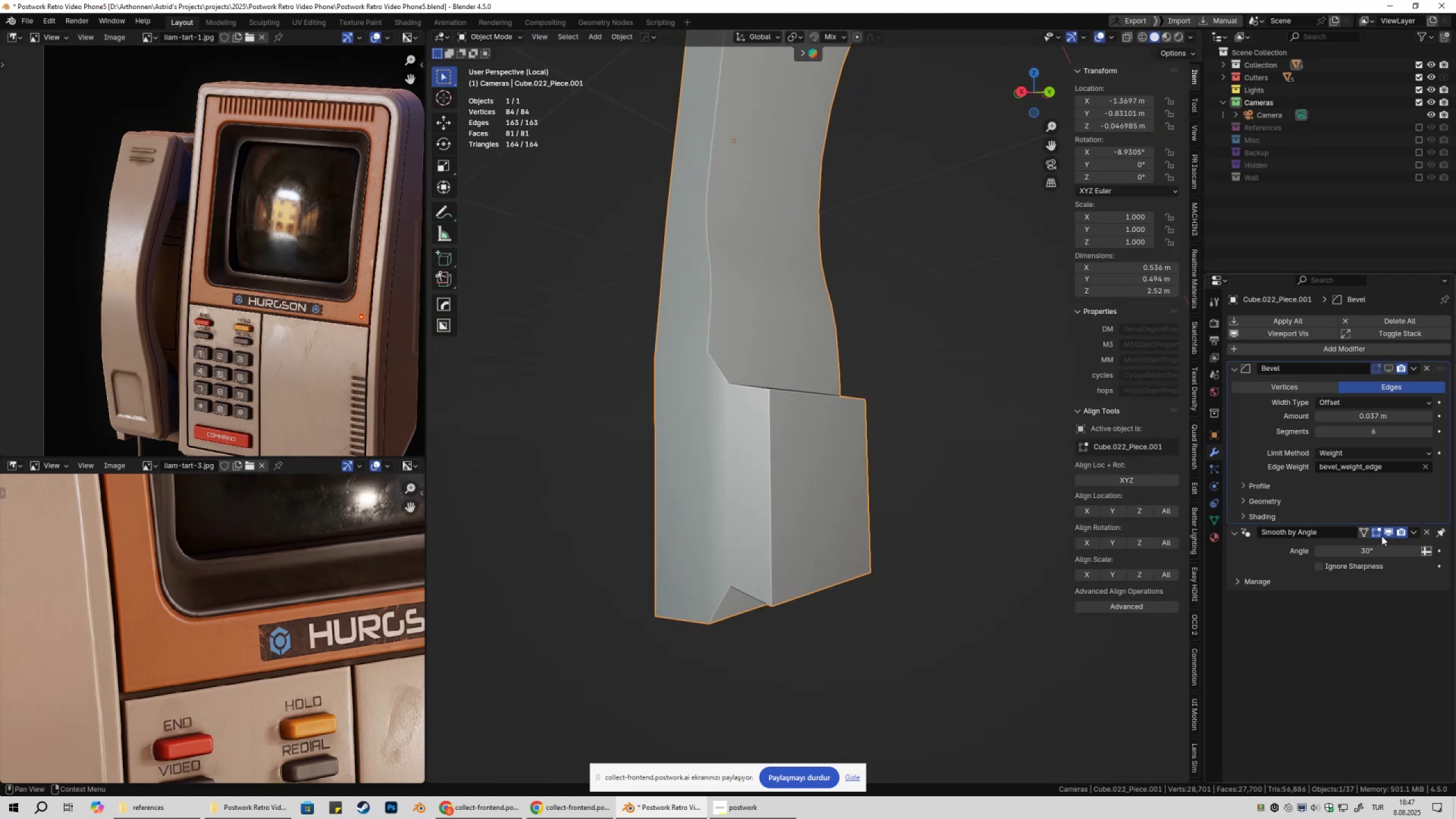 
left_click([1388, 534])
 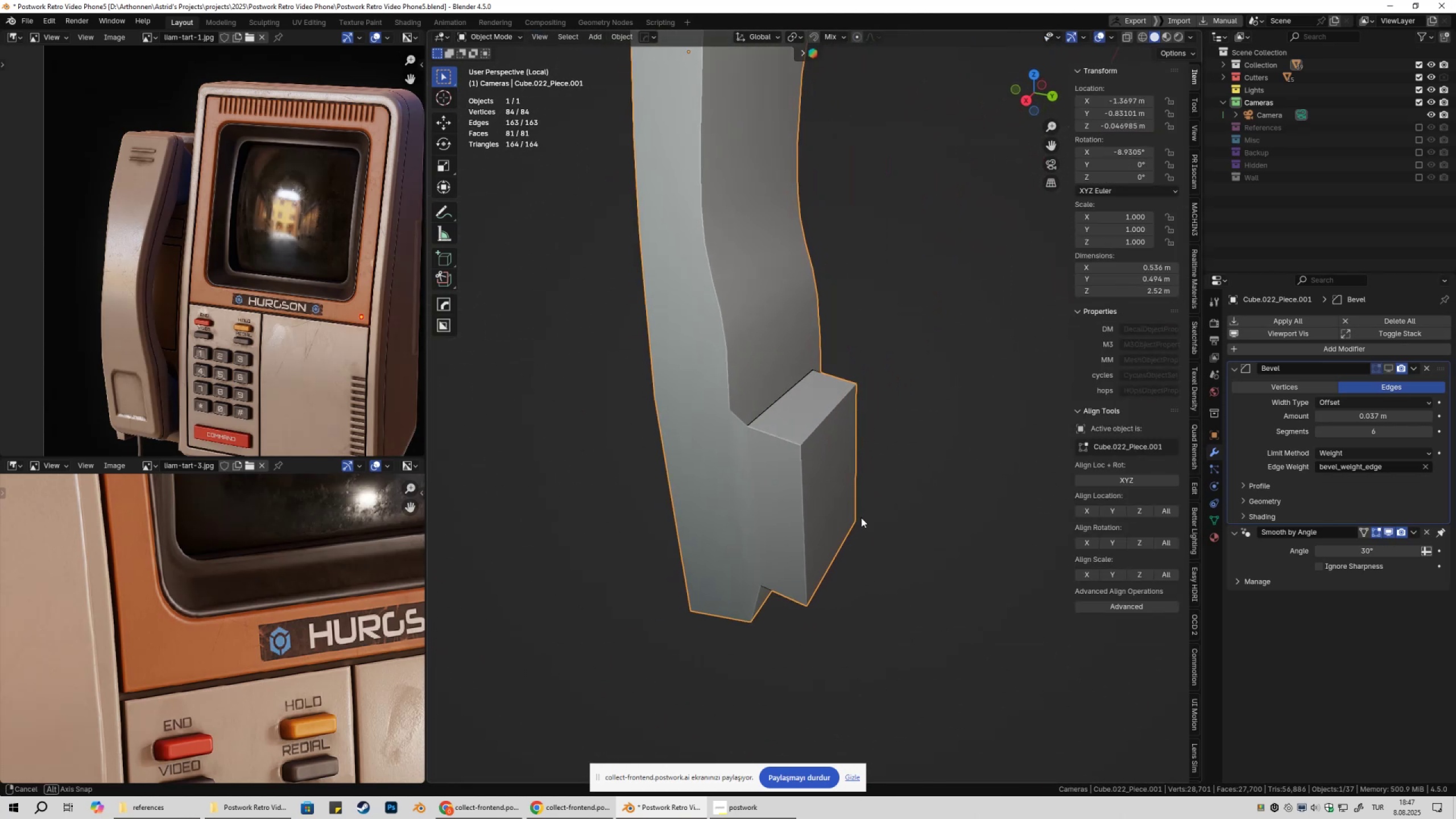 
key(Tab)
 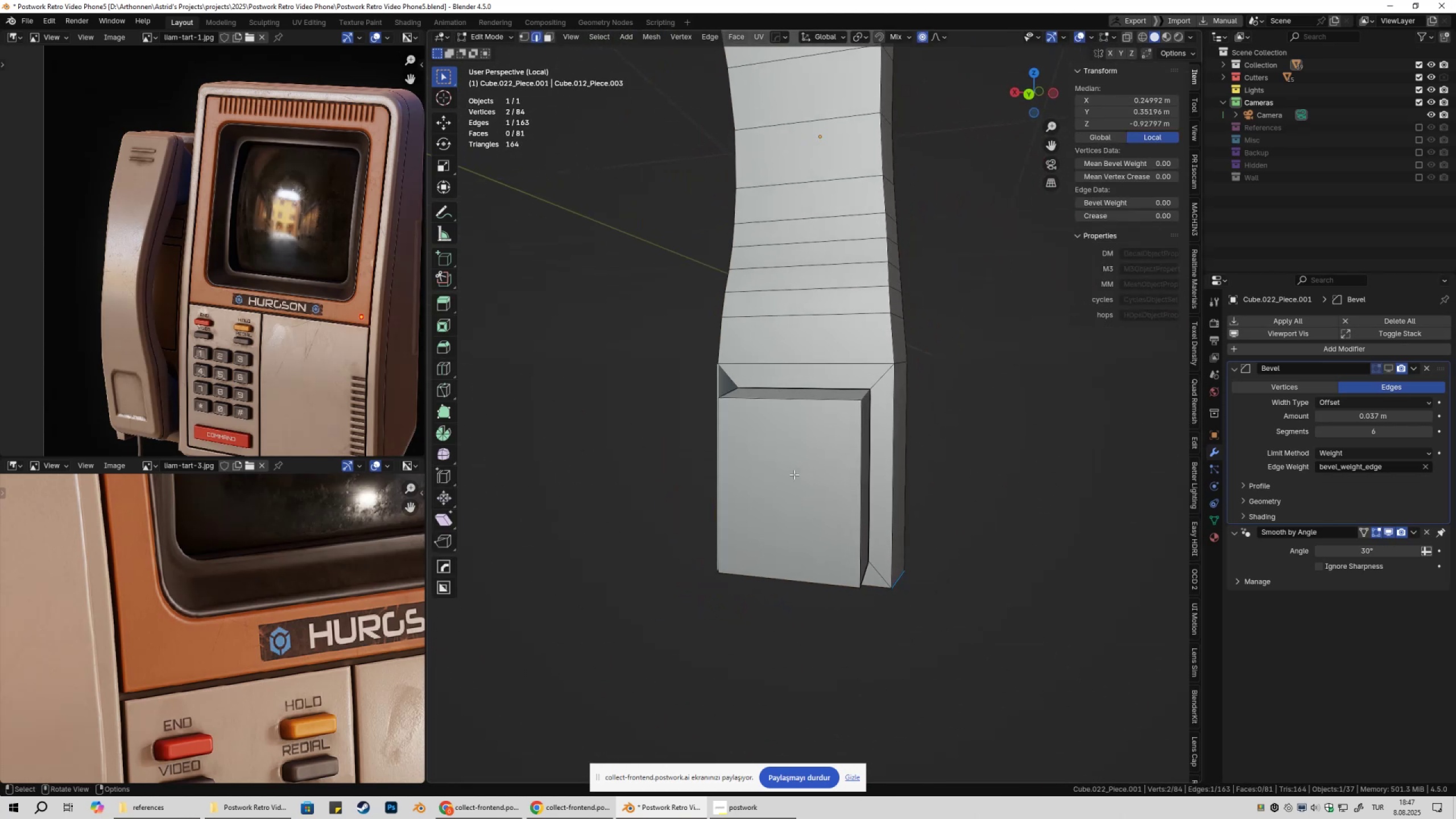 
key(Alt+X)
 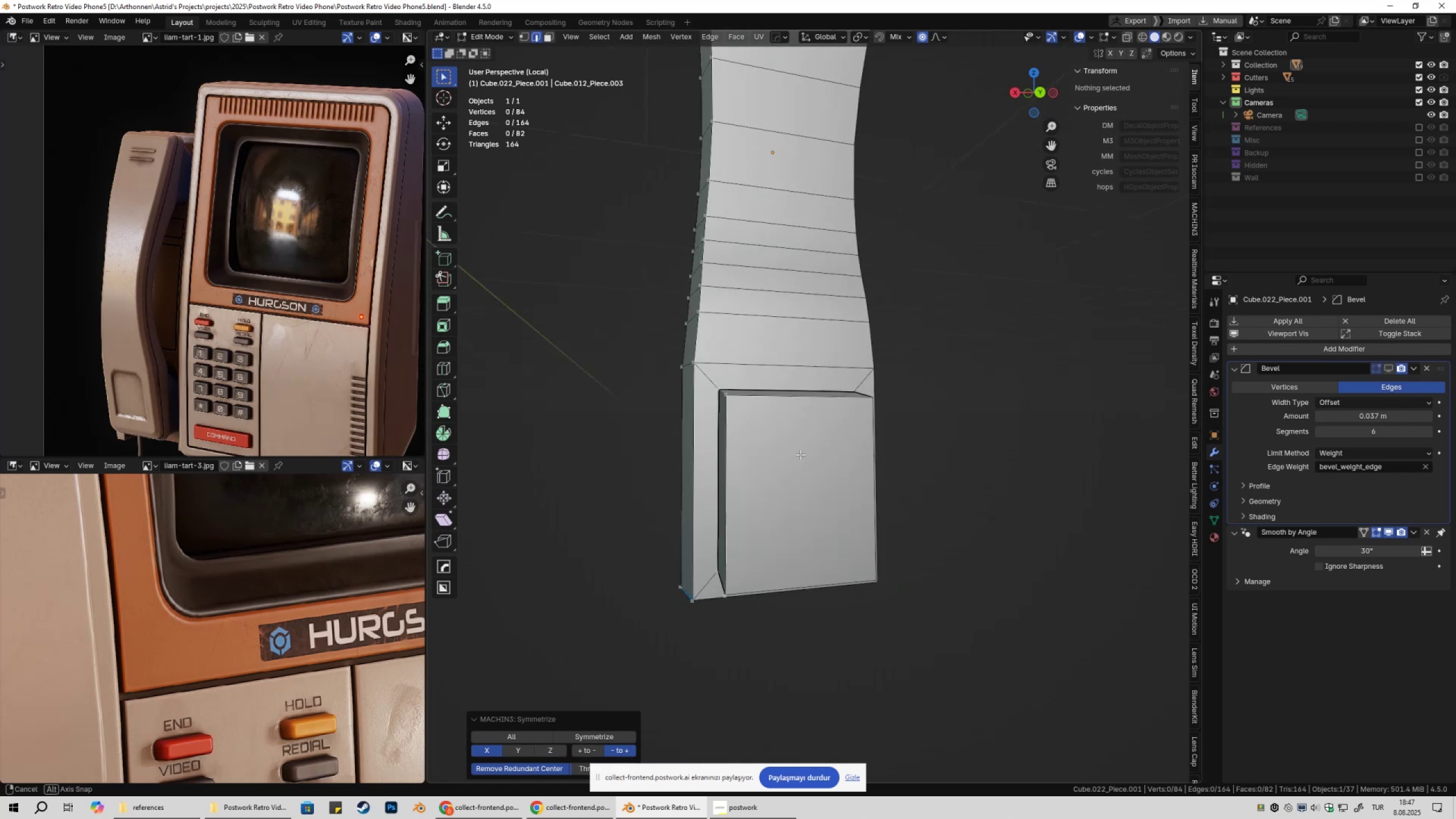 
key(Tab)
 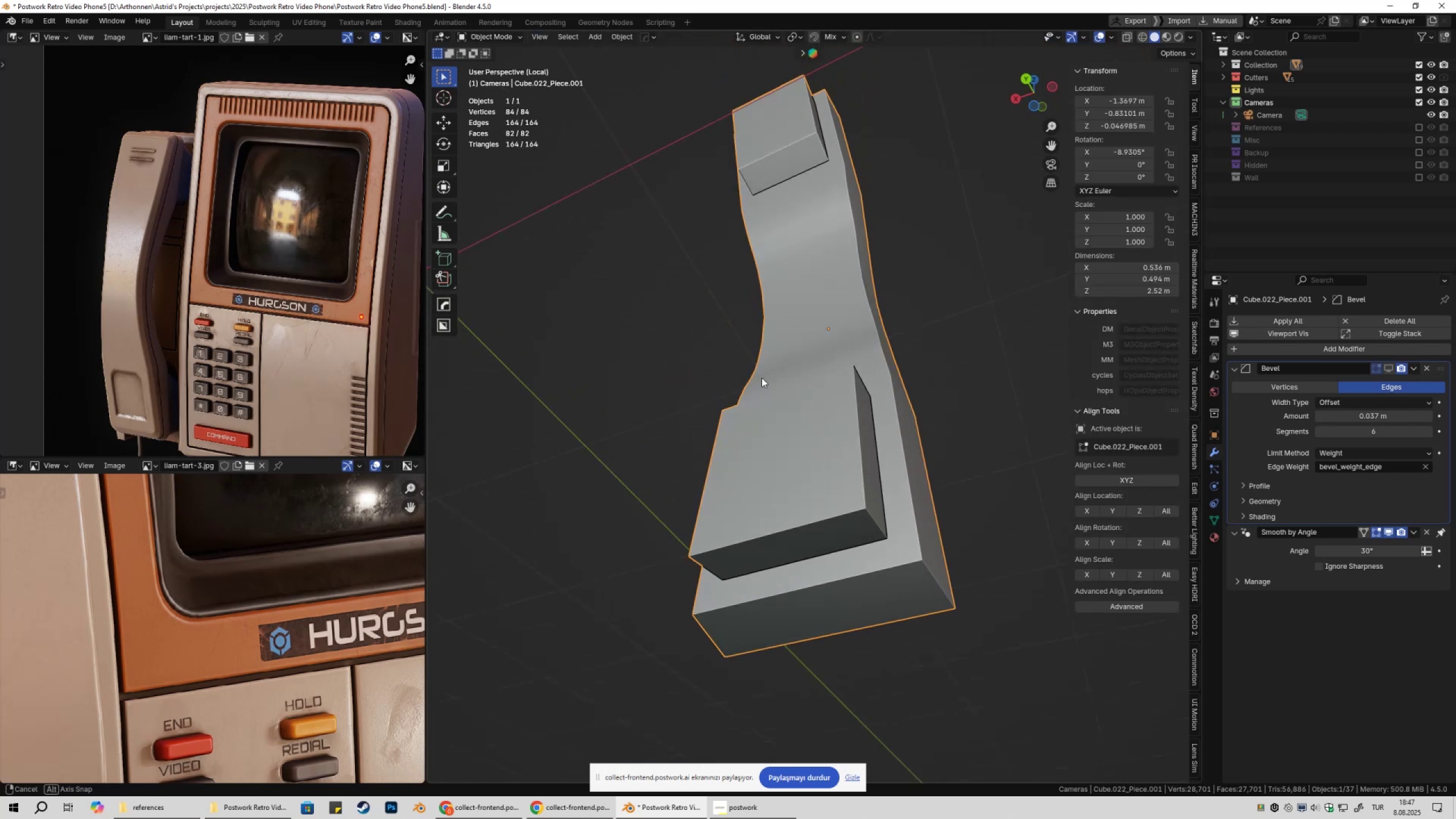 
key(Tab)
 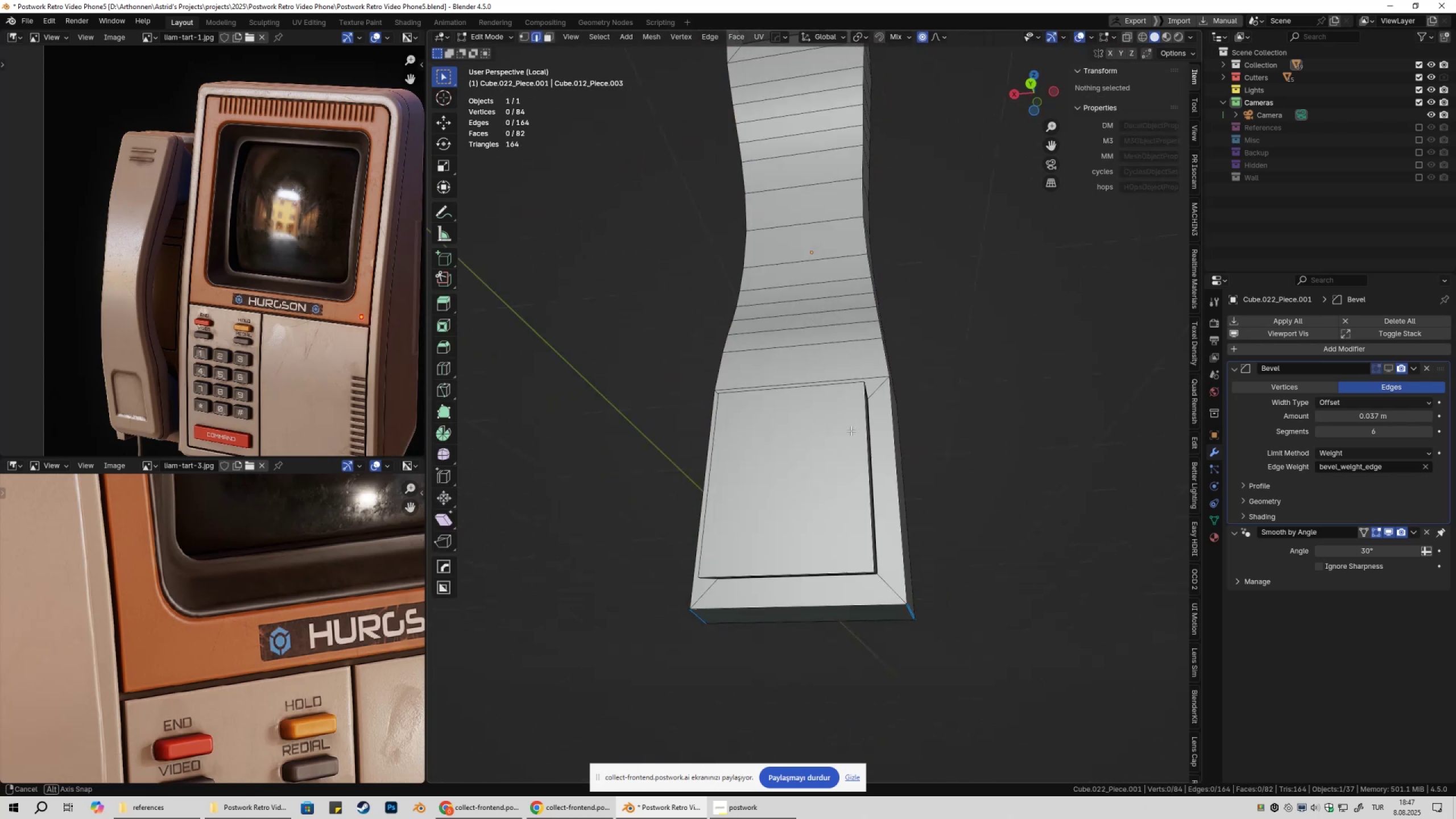 
key(Tab)
 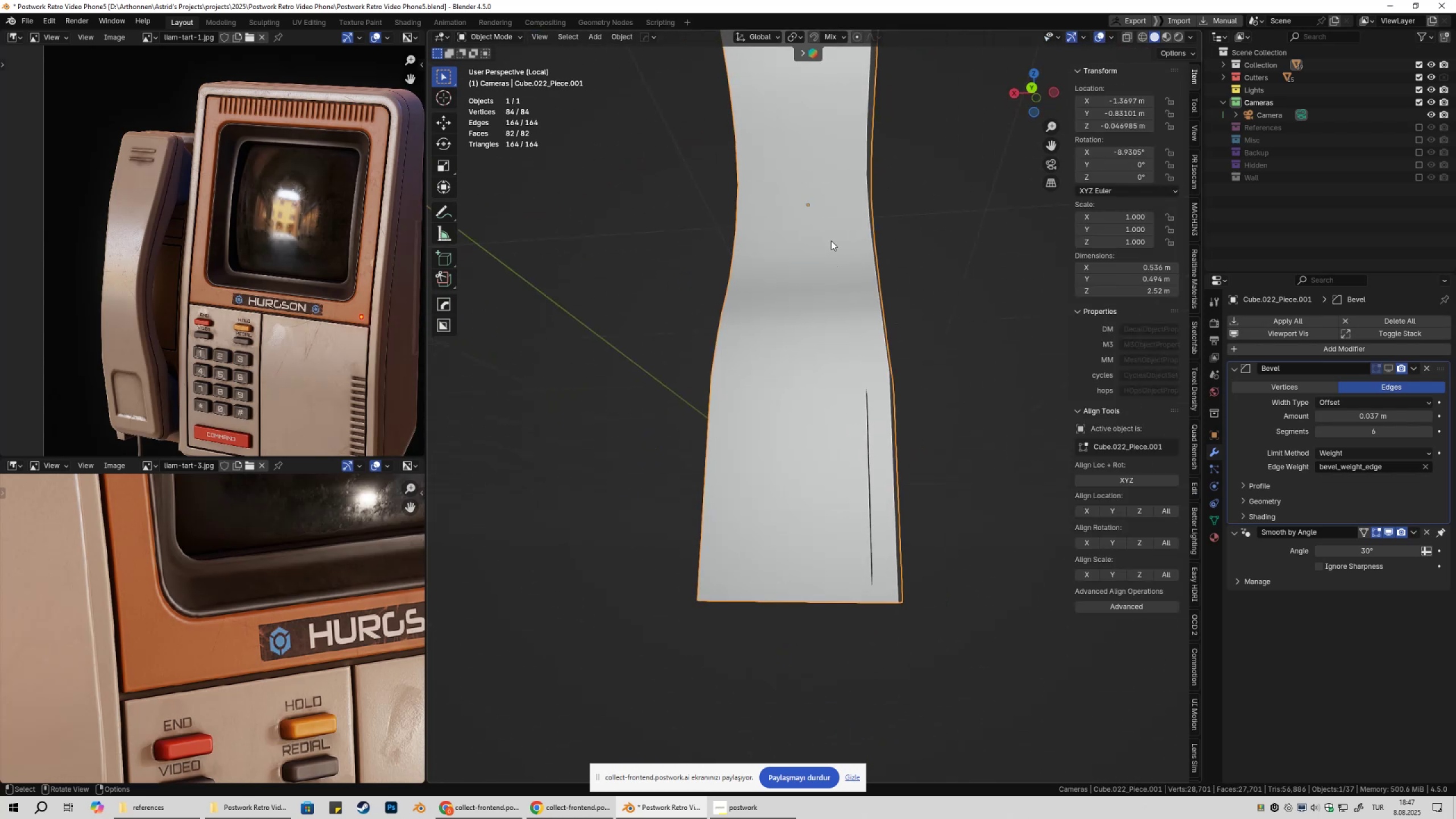 
key(Shift+ShiftLeft)
 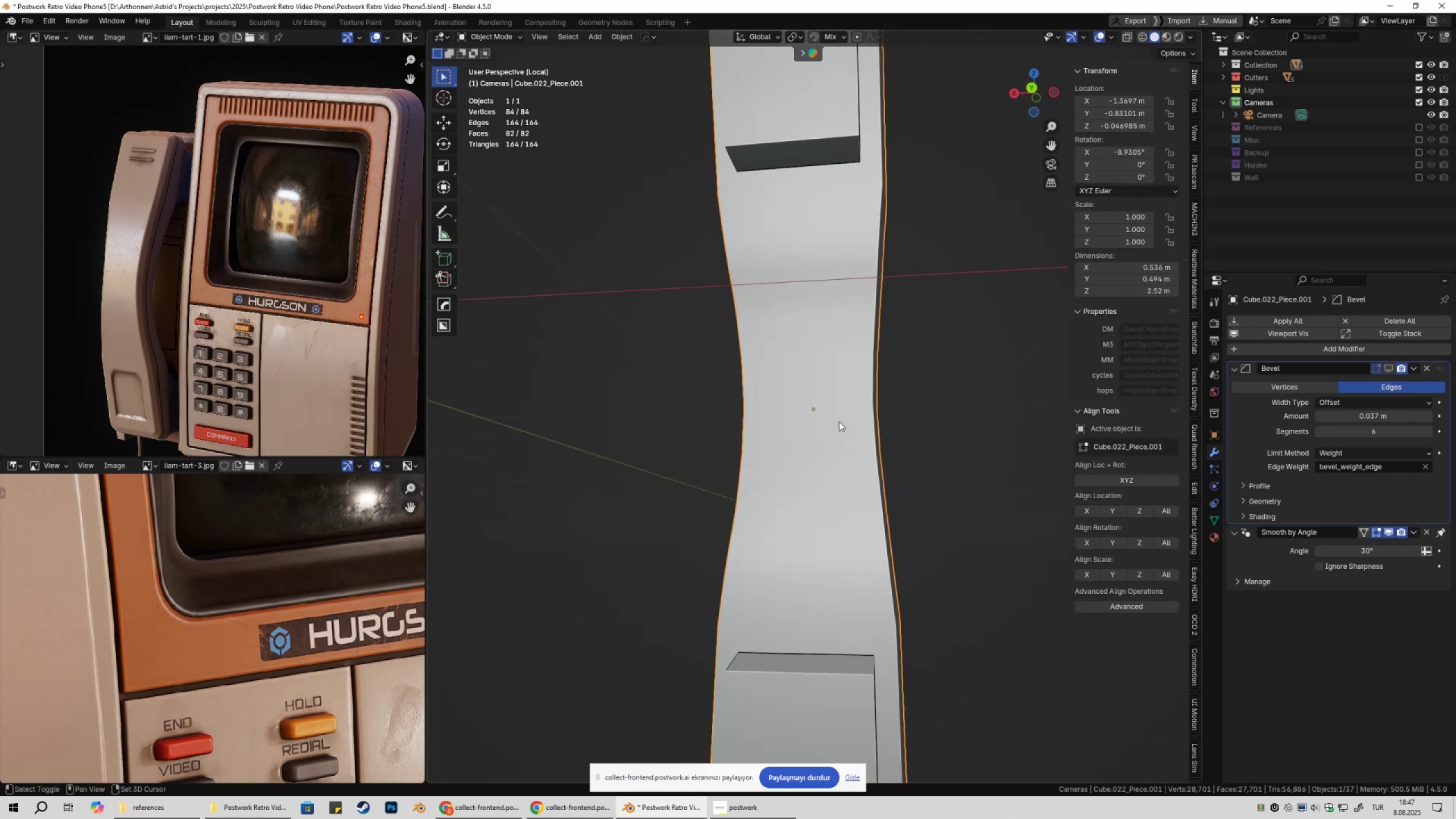 
hold_key(key=ShiftLeft, duration=0.3)
 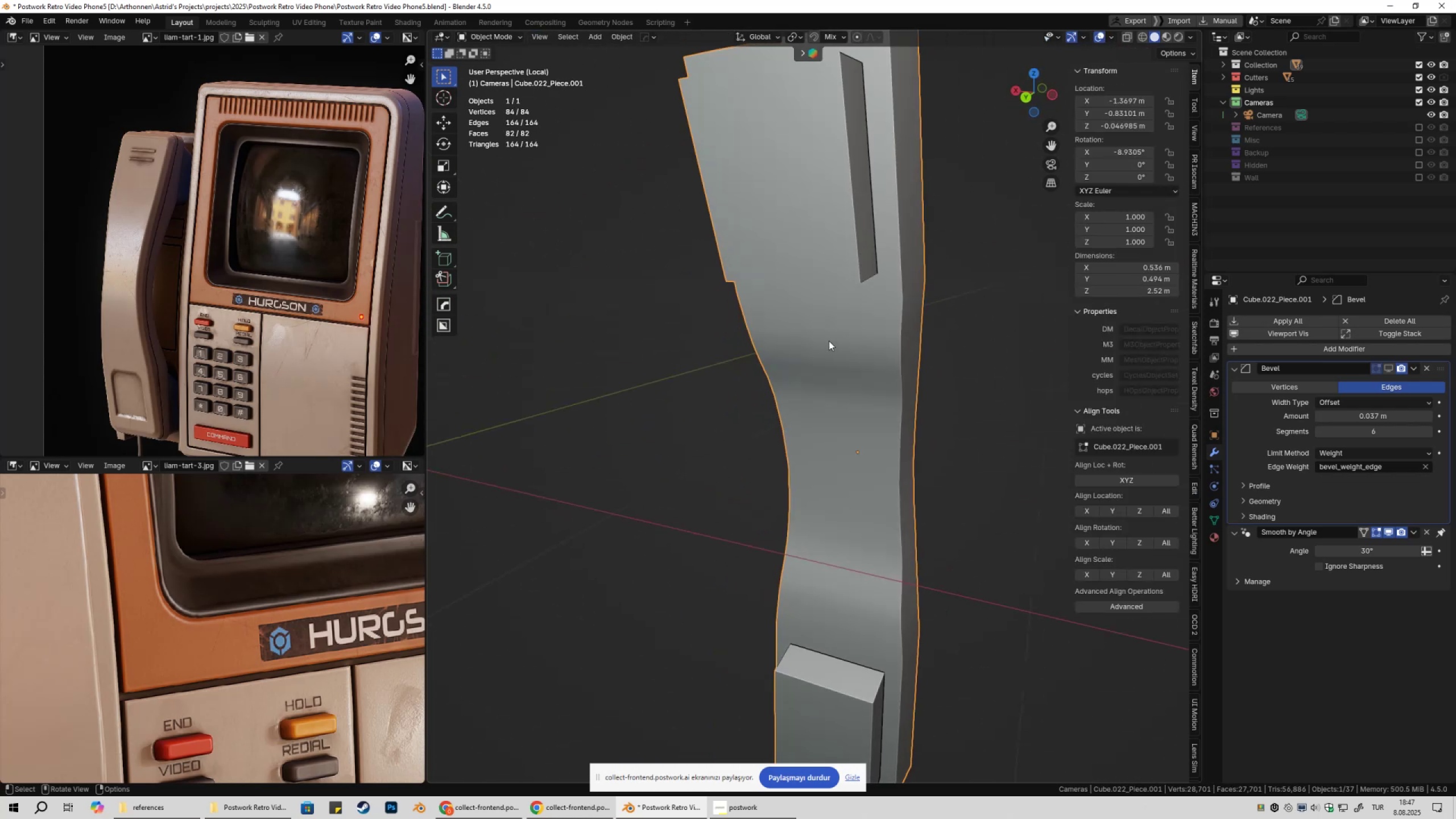 
key(NumpadDivide)
 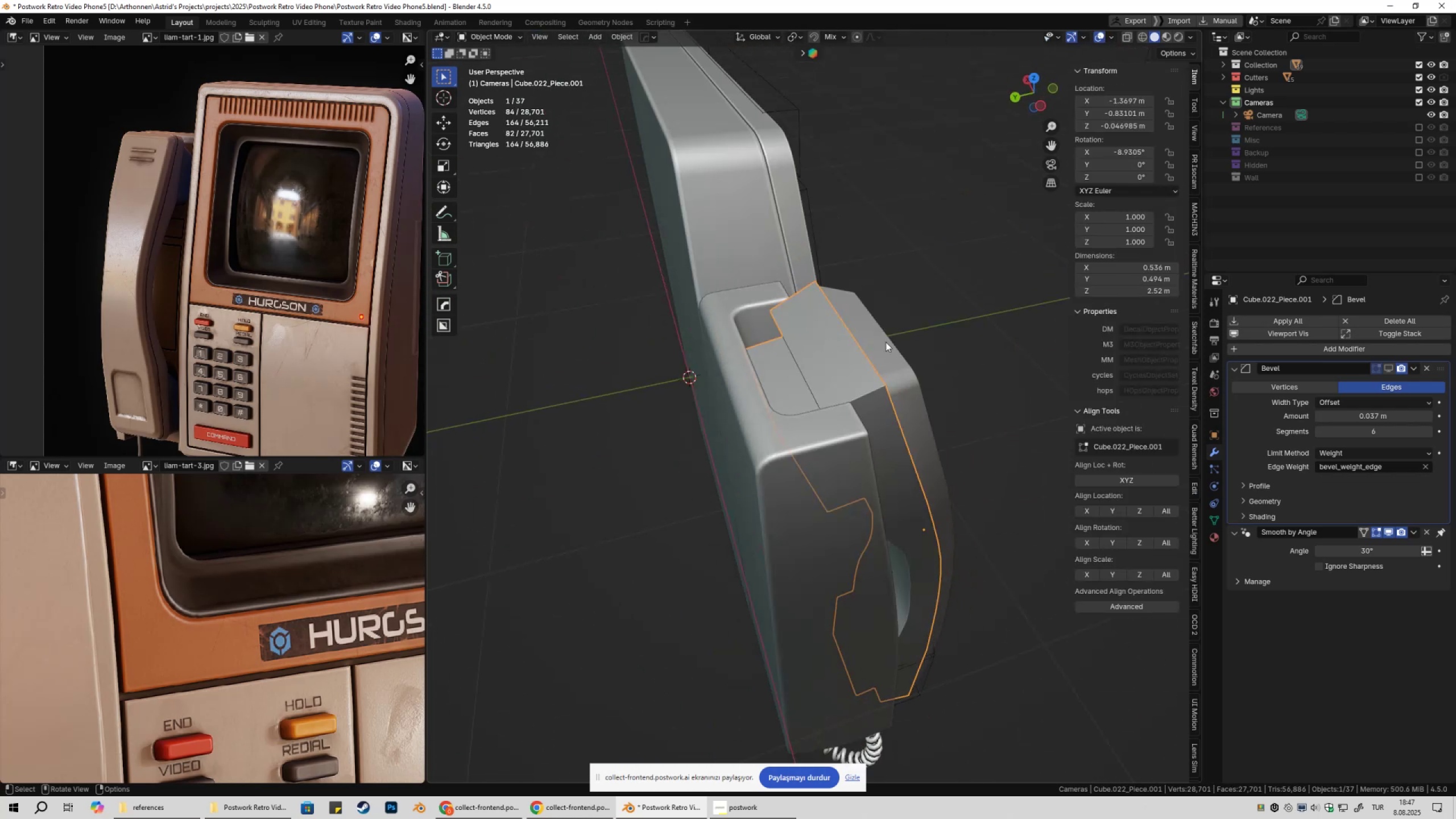 
left_click([891, 336])
 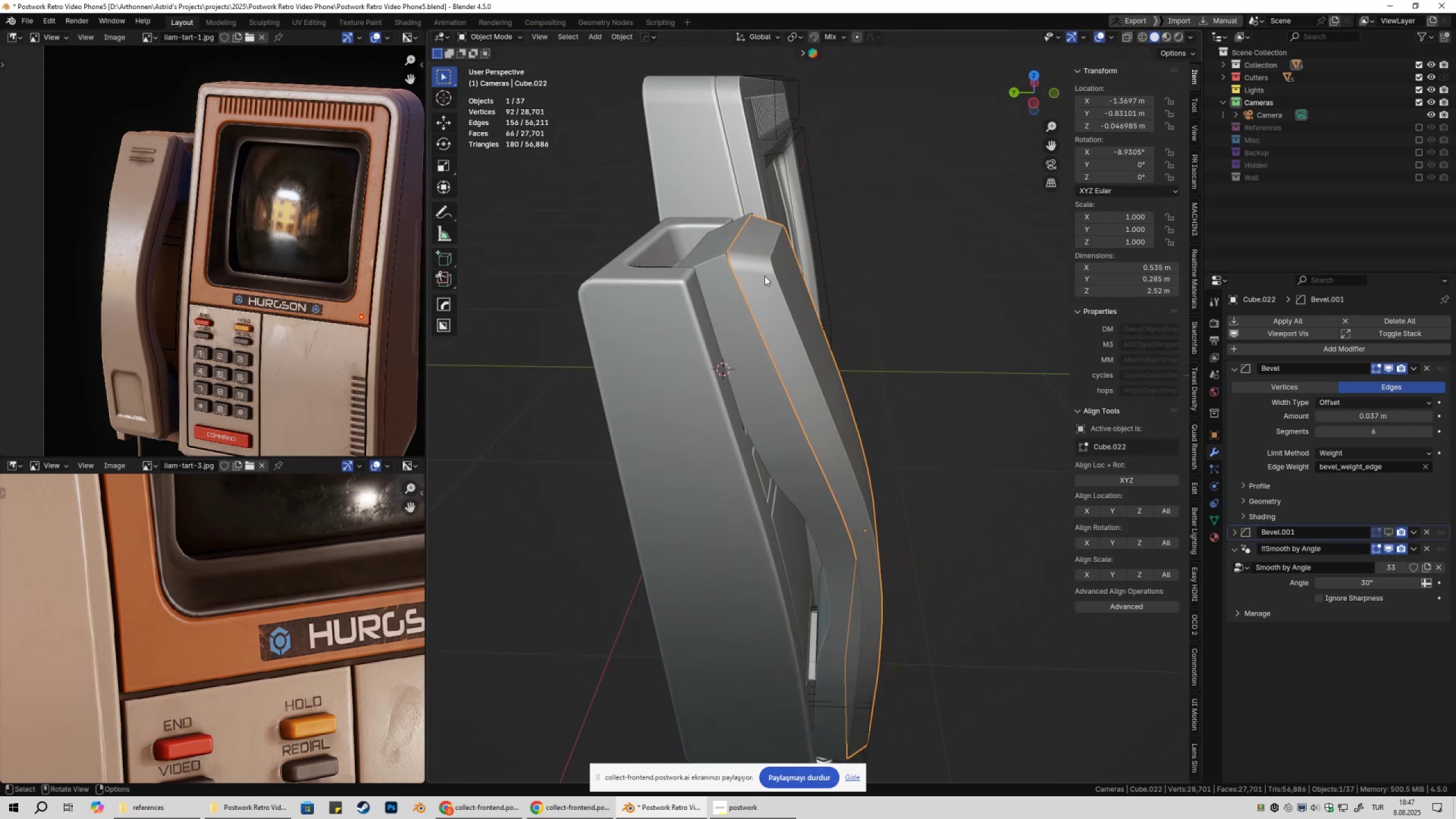 
left_click([721, 274])
 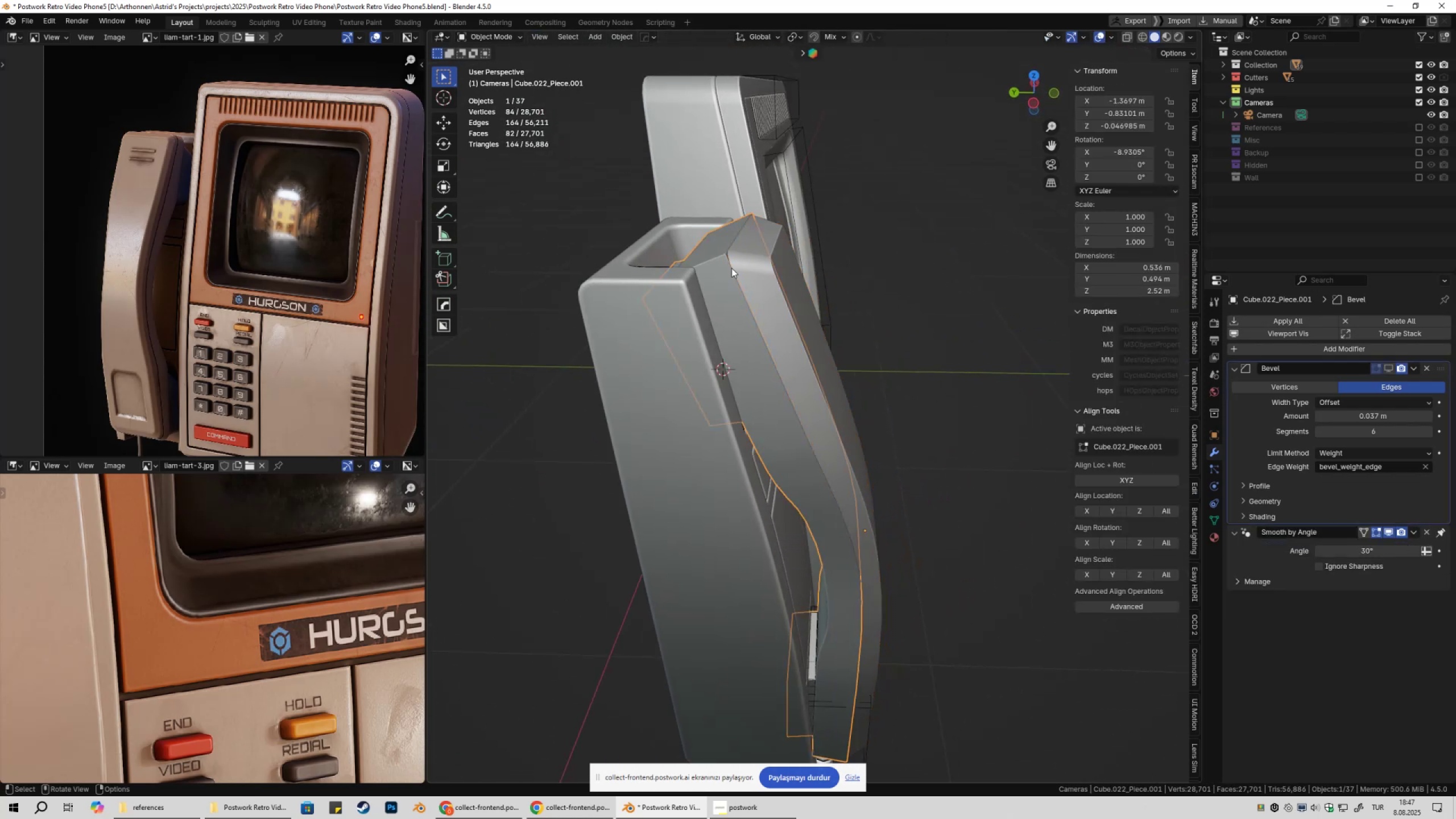 
key(Shift+ShiftLeft)
 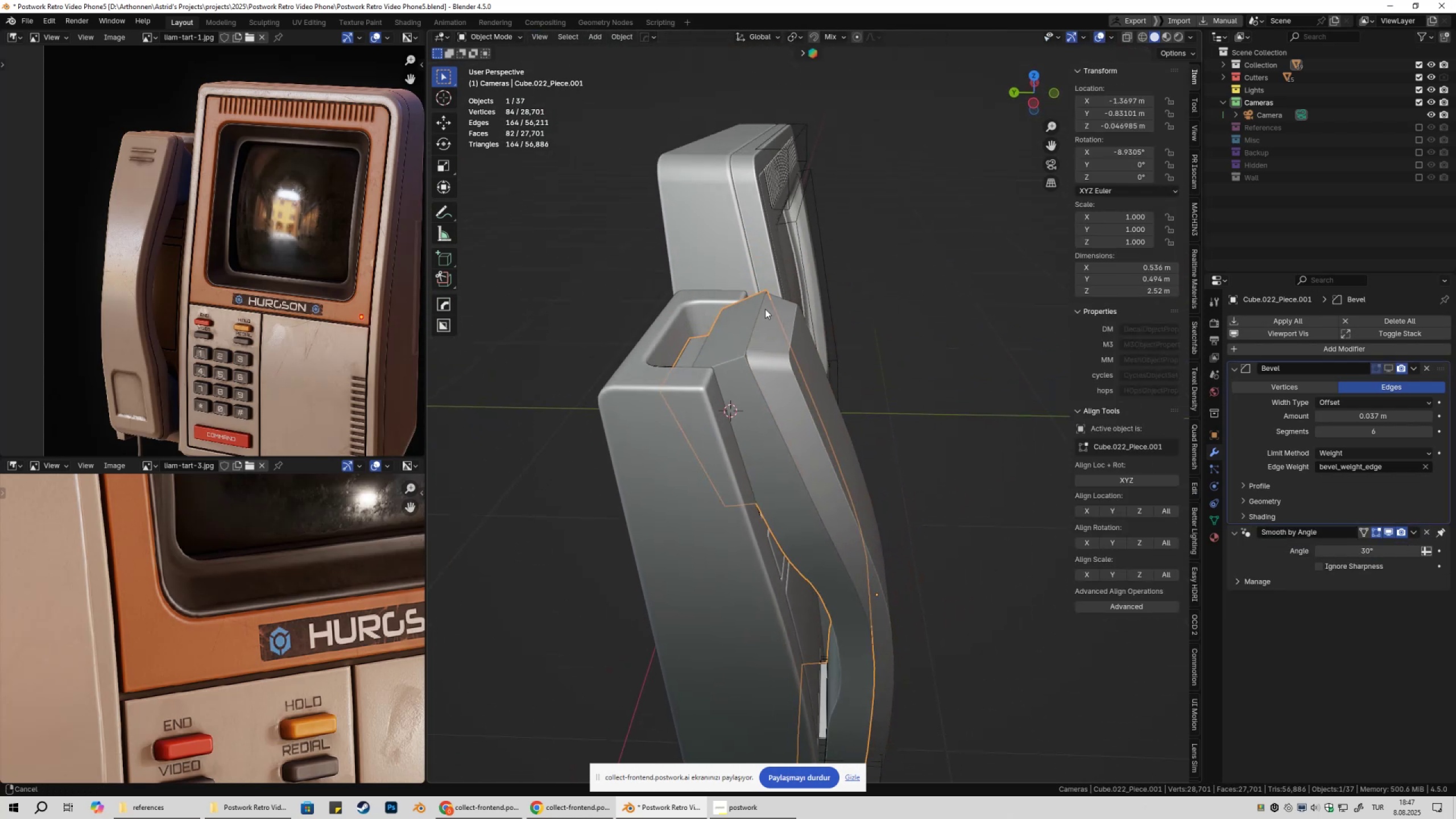 
scroll: coordinate [766, 311], scroll_direction: up, amount: 2.0
 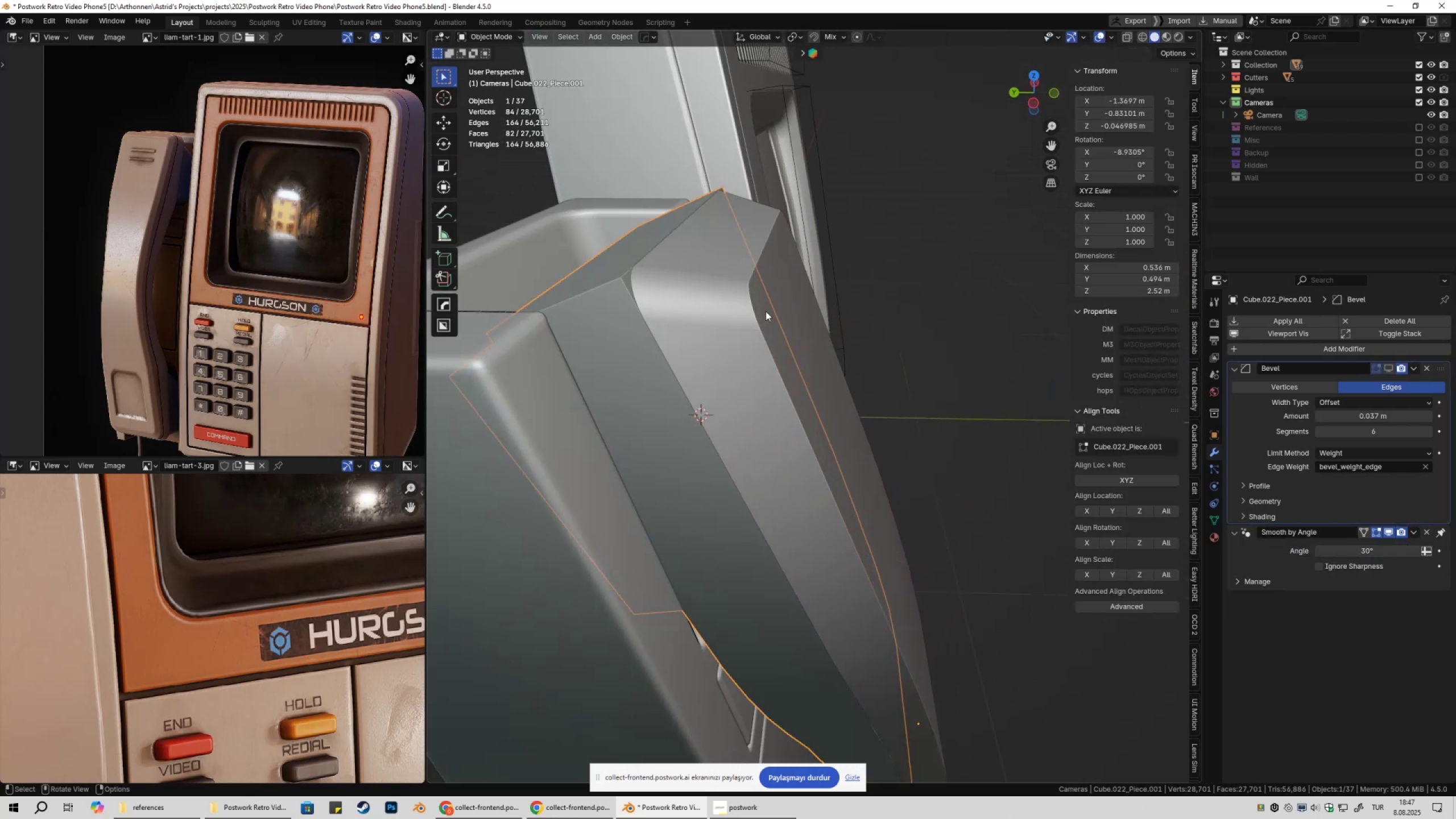 
key(Tab)
 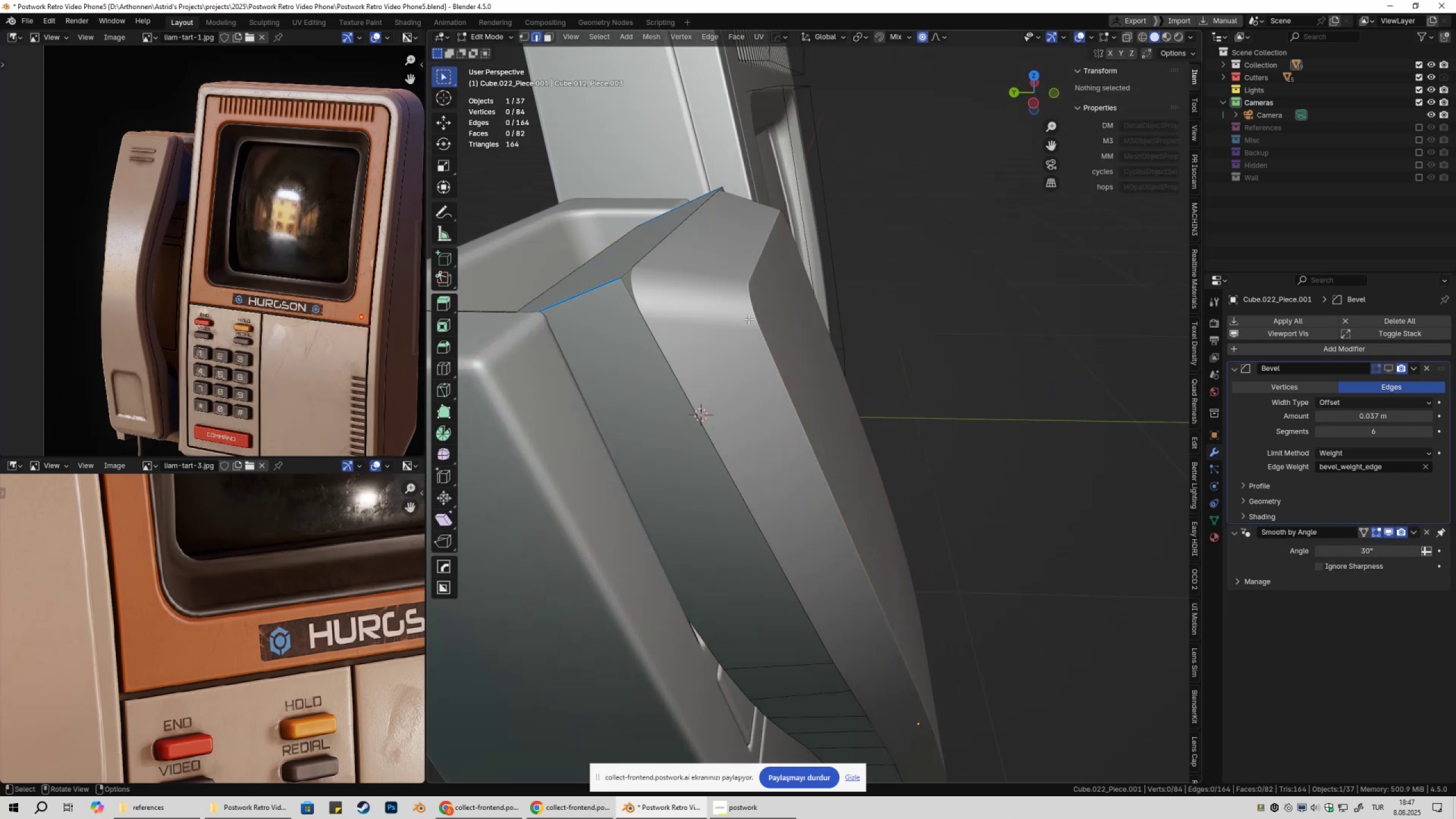 
key(Tab)
 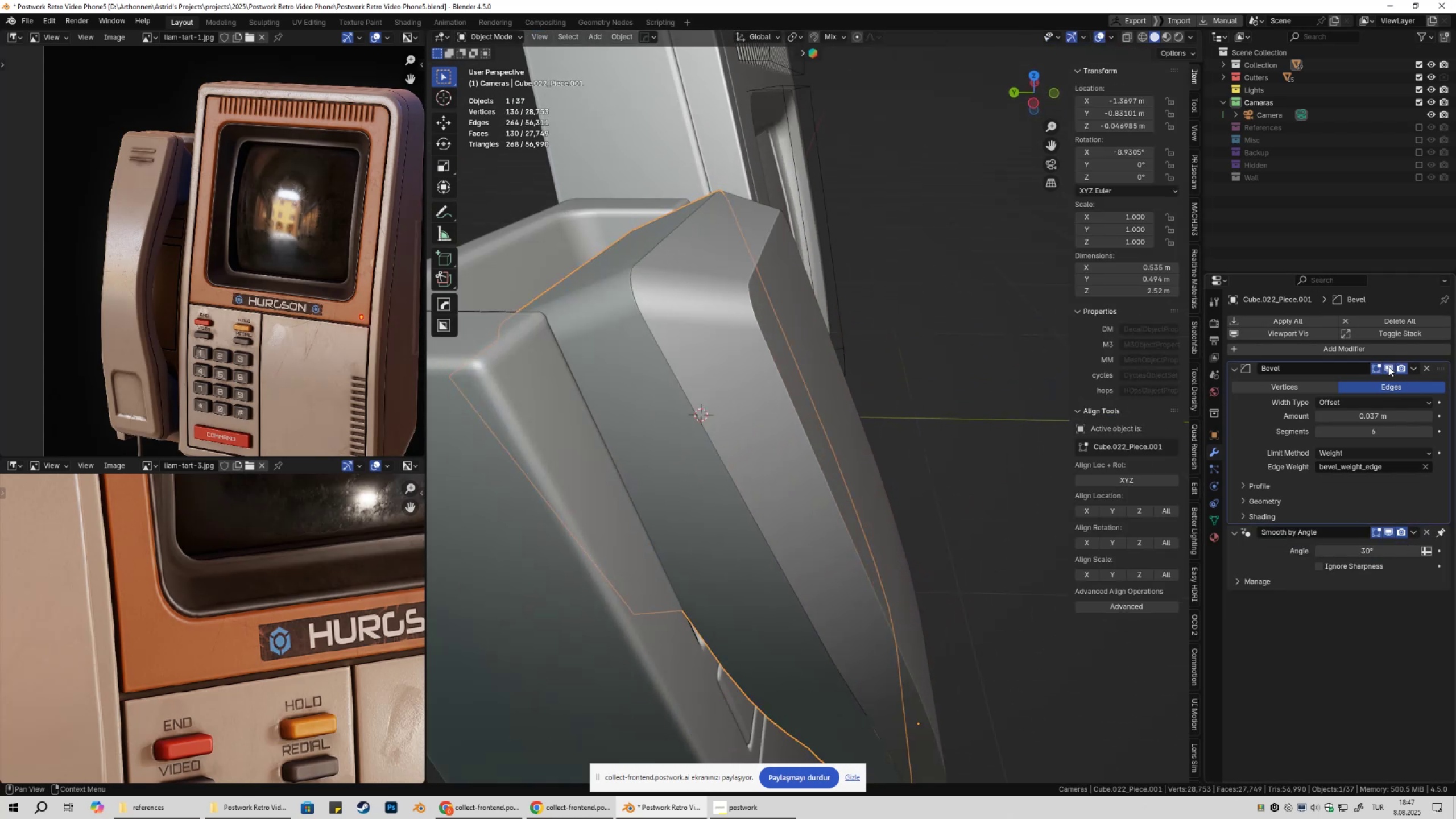 
key(Tab)
 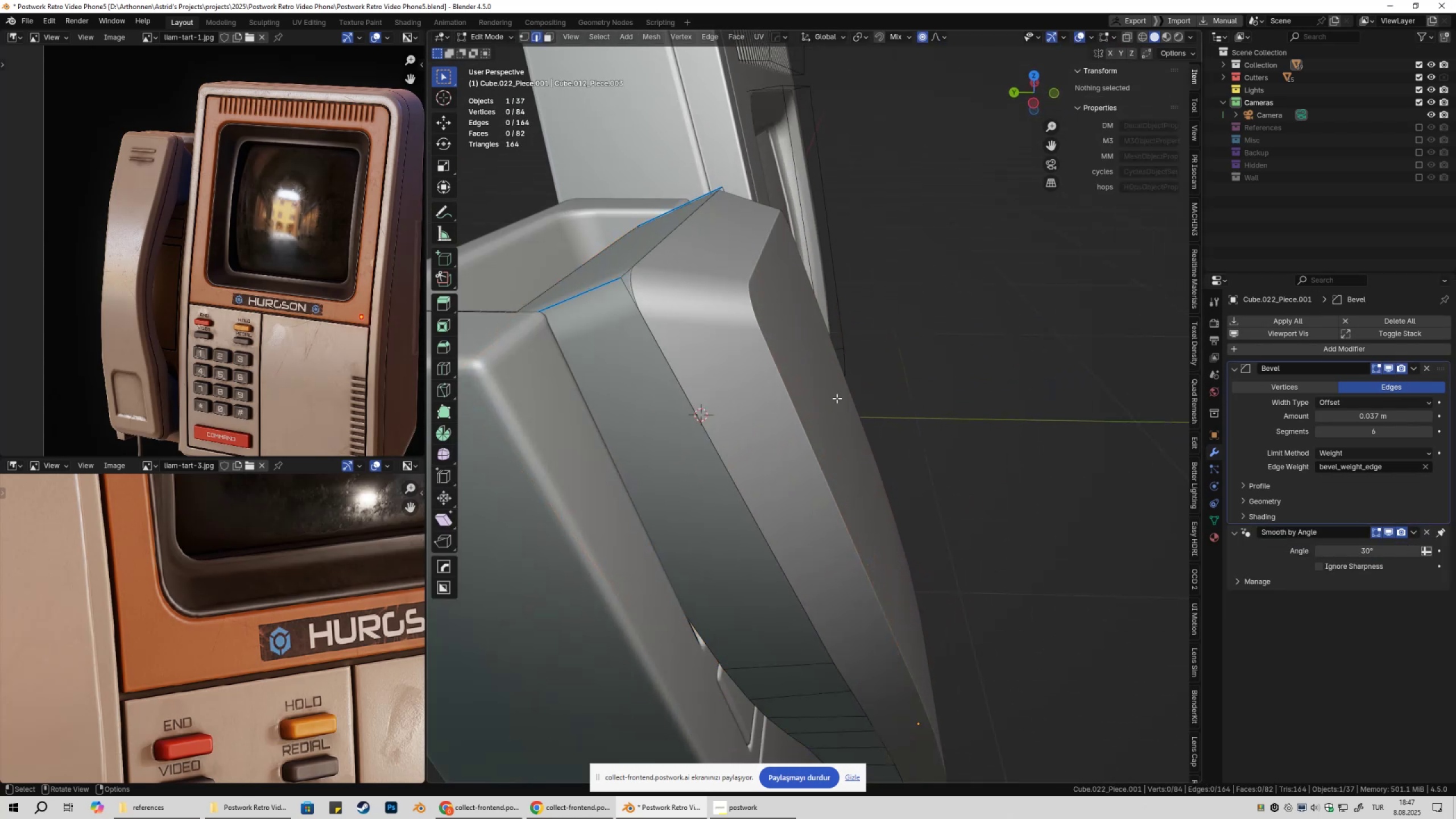 
key(Tab)
 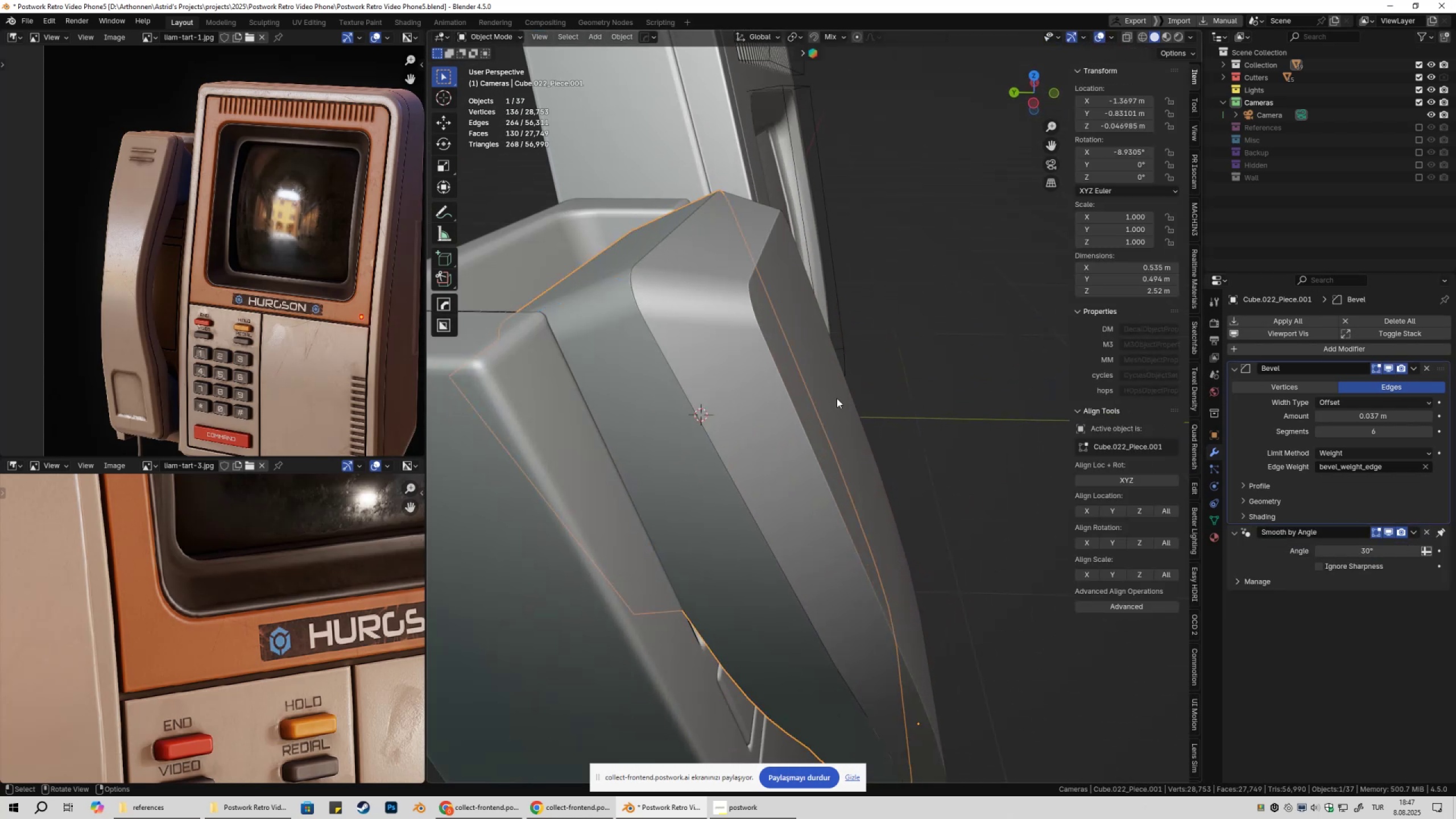 
scroll: coordinate [829, 423], scroll_direction: down, amount: 3.0
 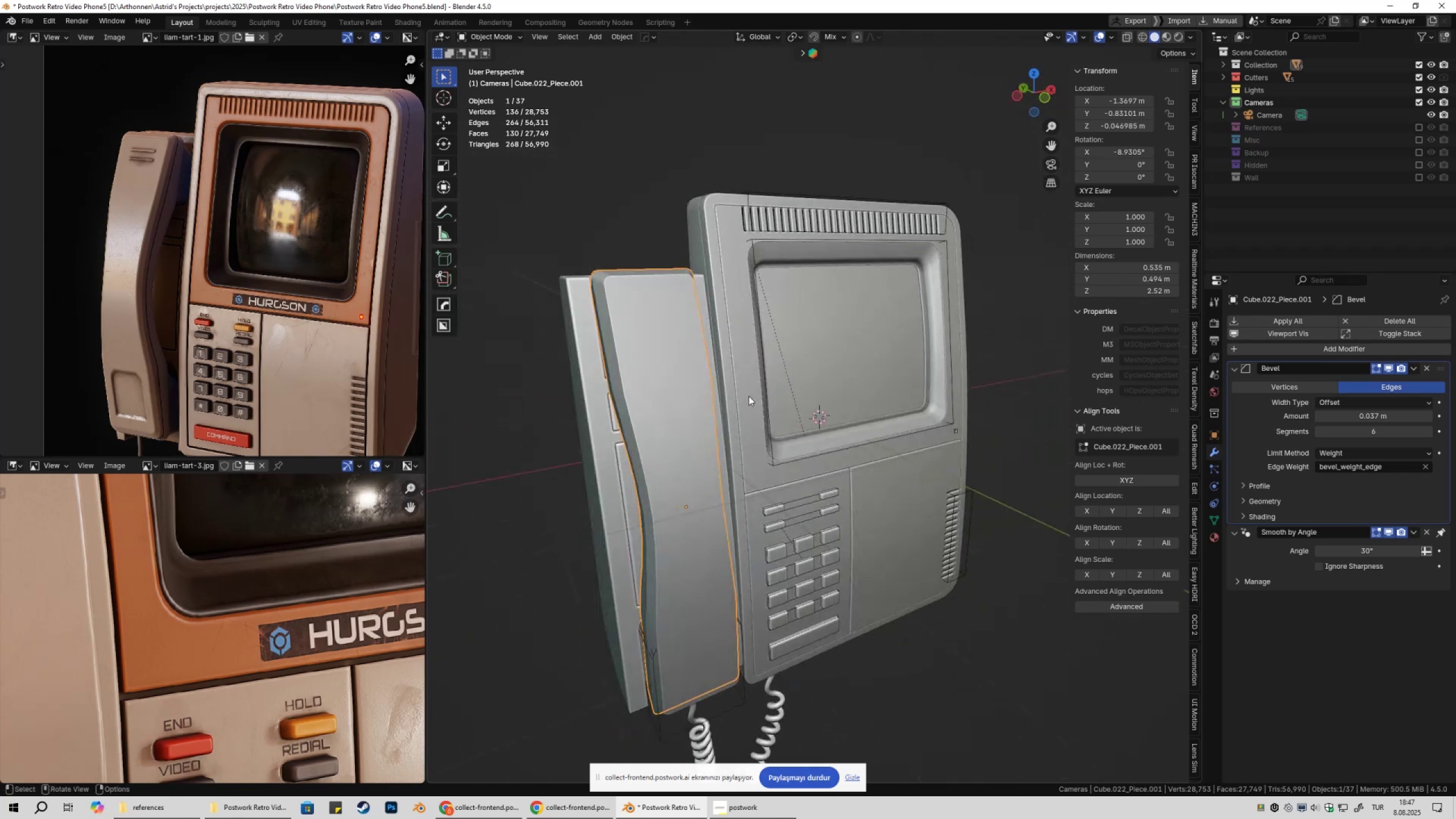 
key(NumpadDivide)
 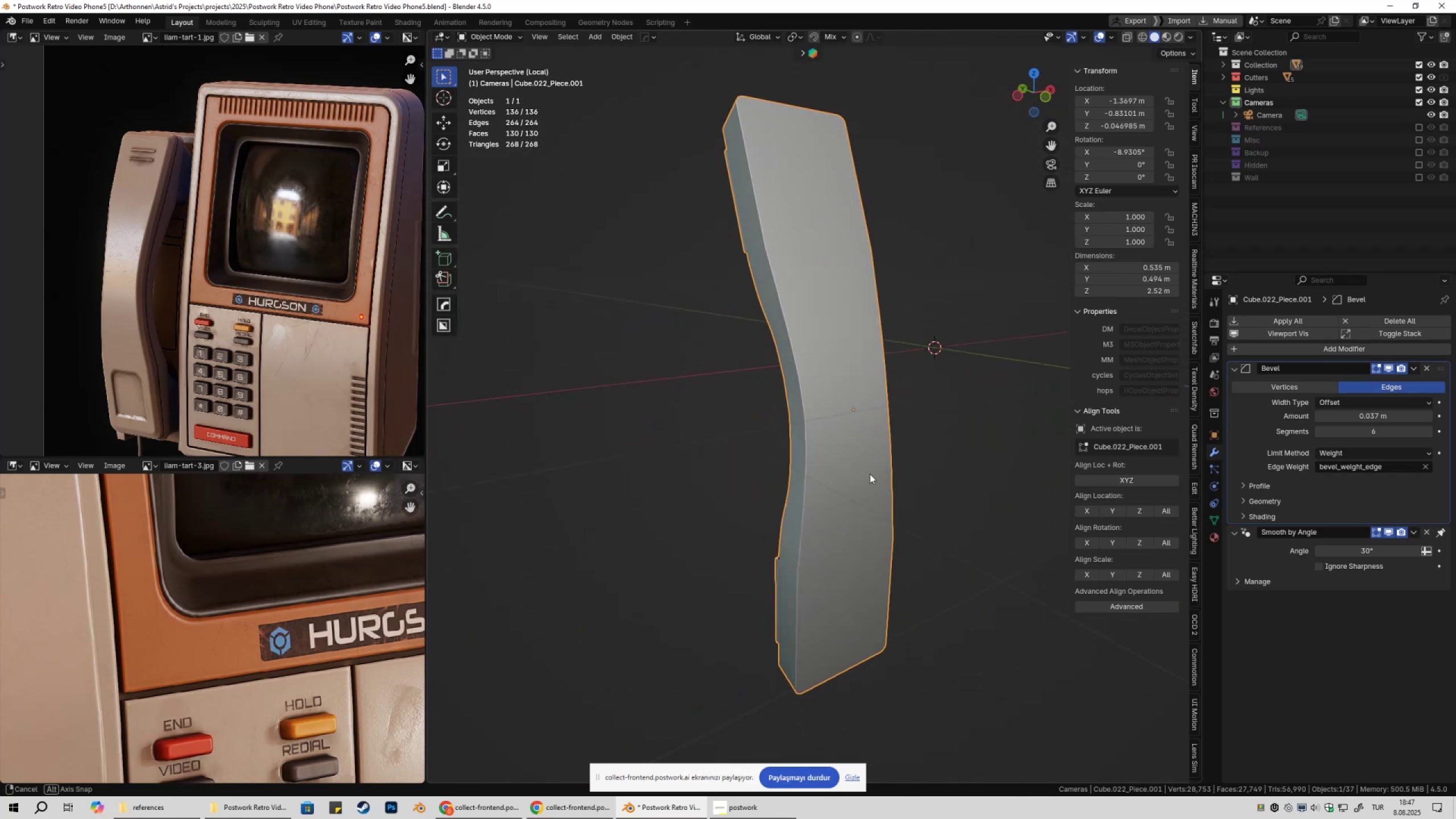 
key(Tab)
 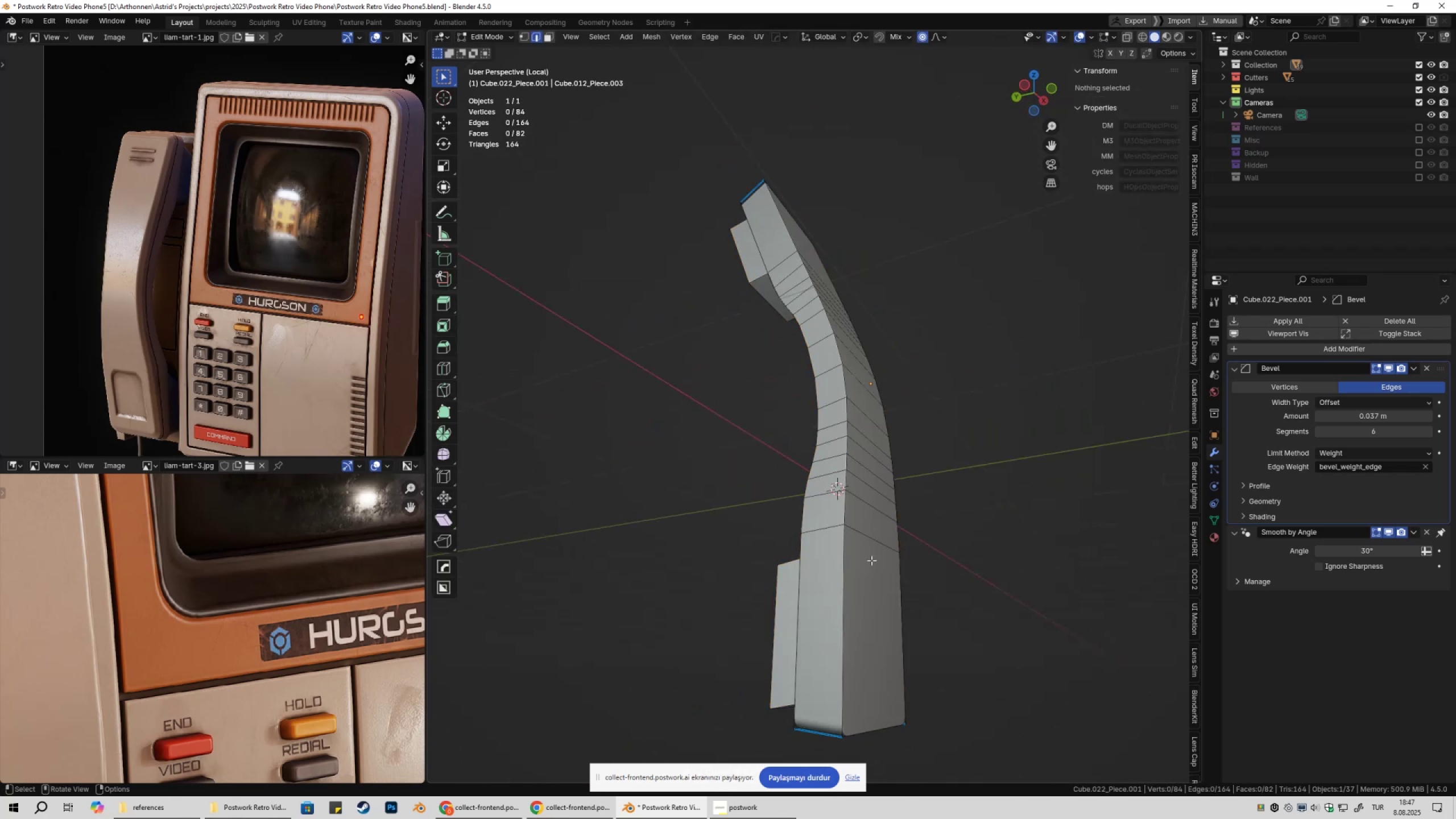 
key(Shift+ShiftLeft)
 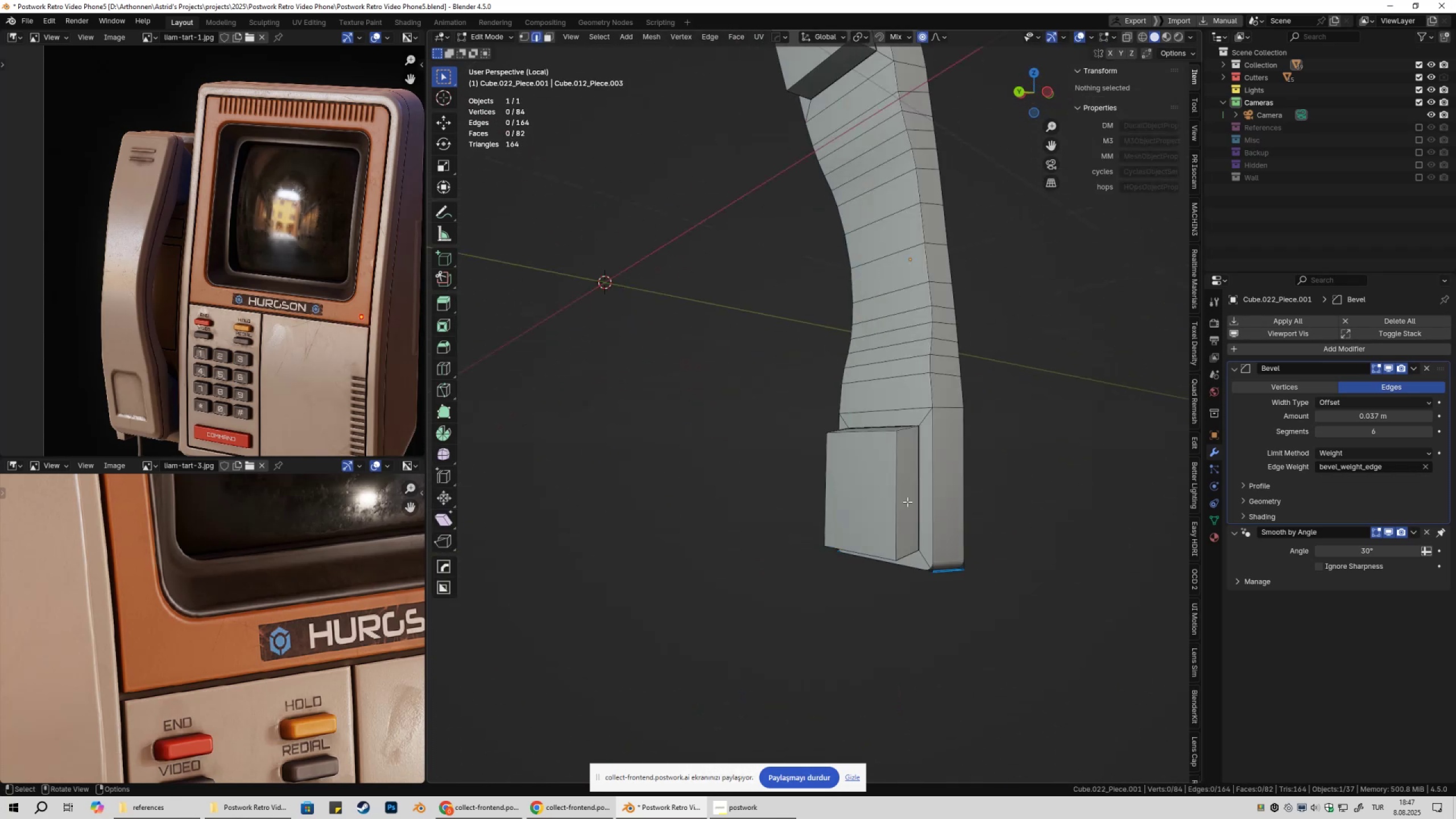 
key(Tab)
 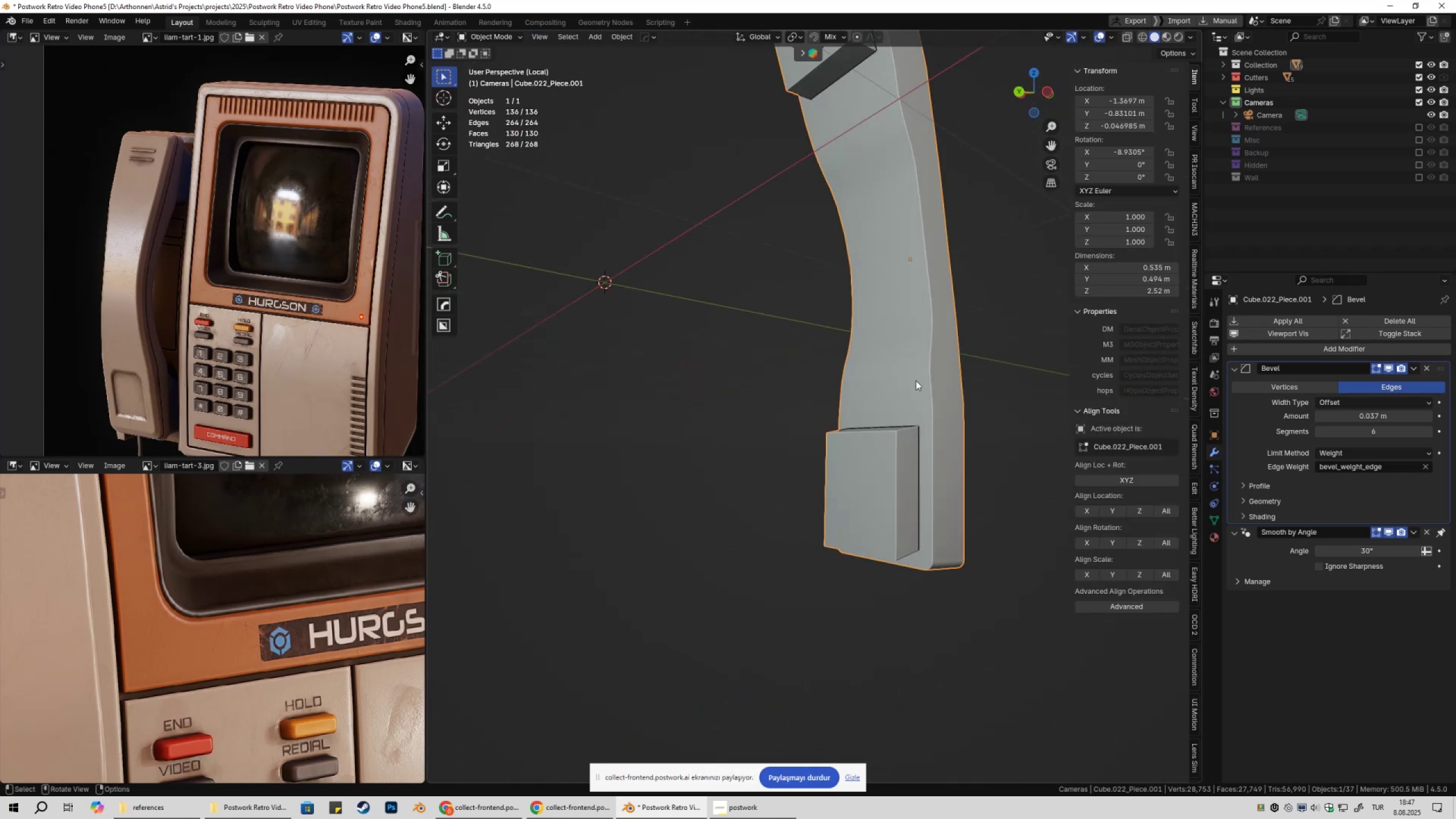 
key(Shift+ShiftLeft)
 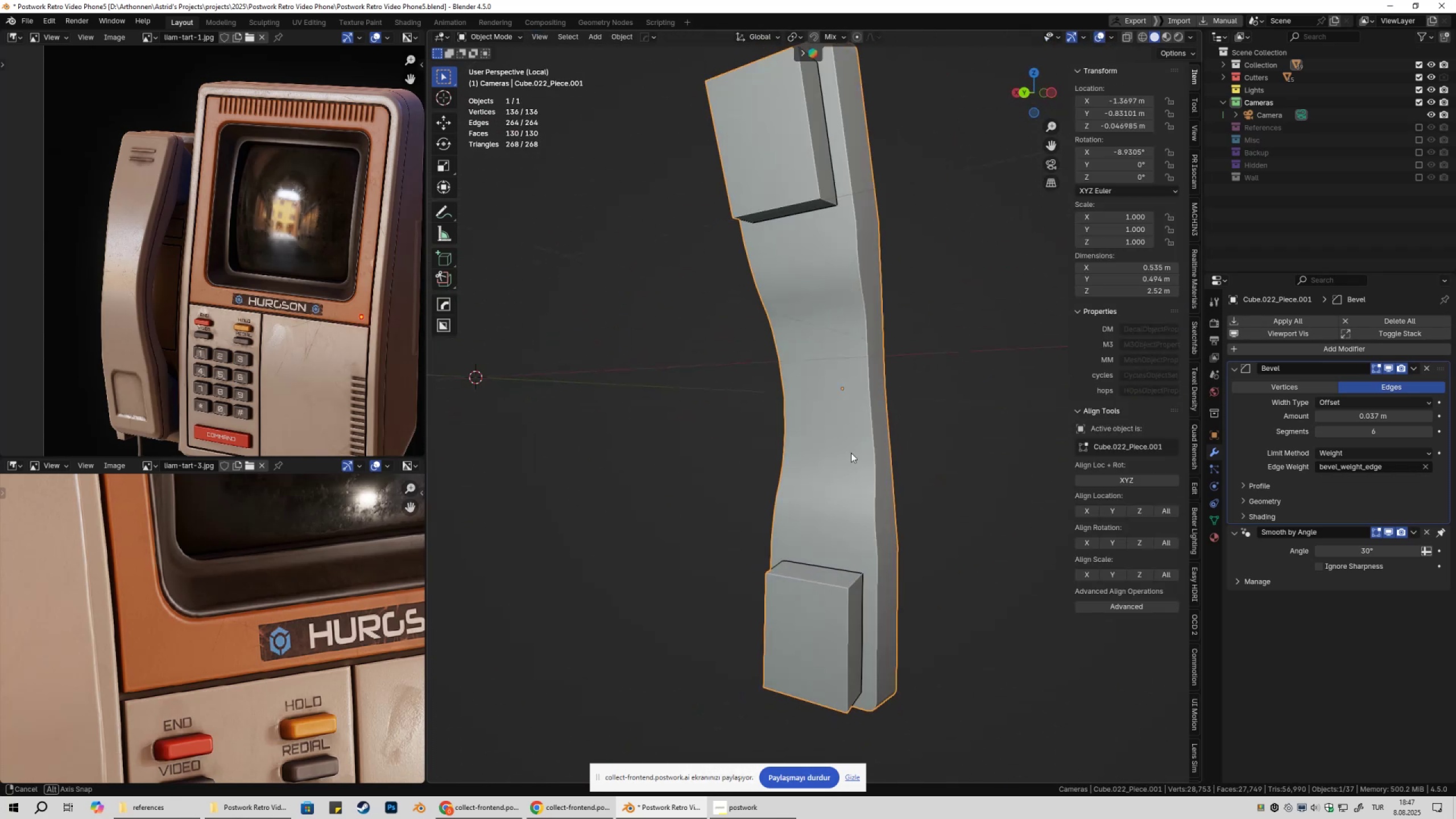 
hold_key(key=ShiftLeft, duration=0.34)
 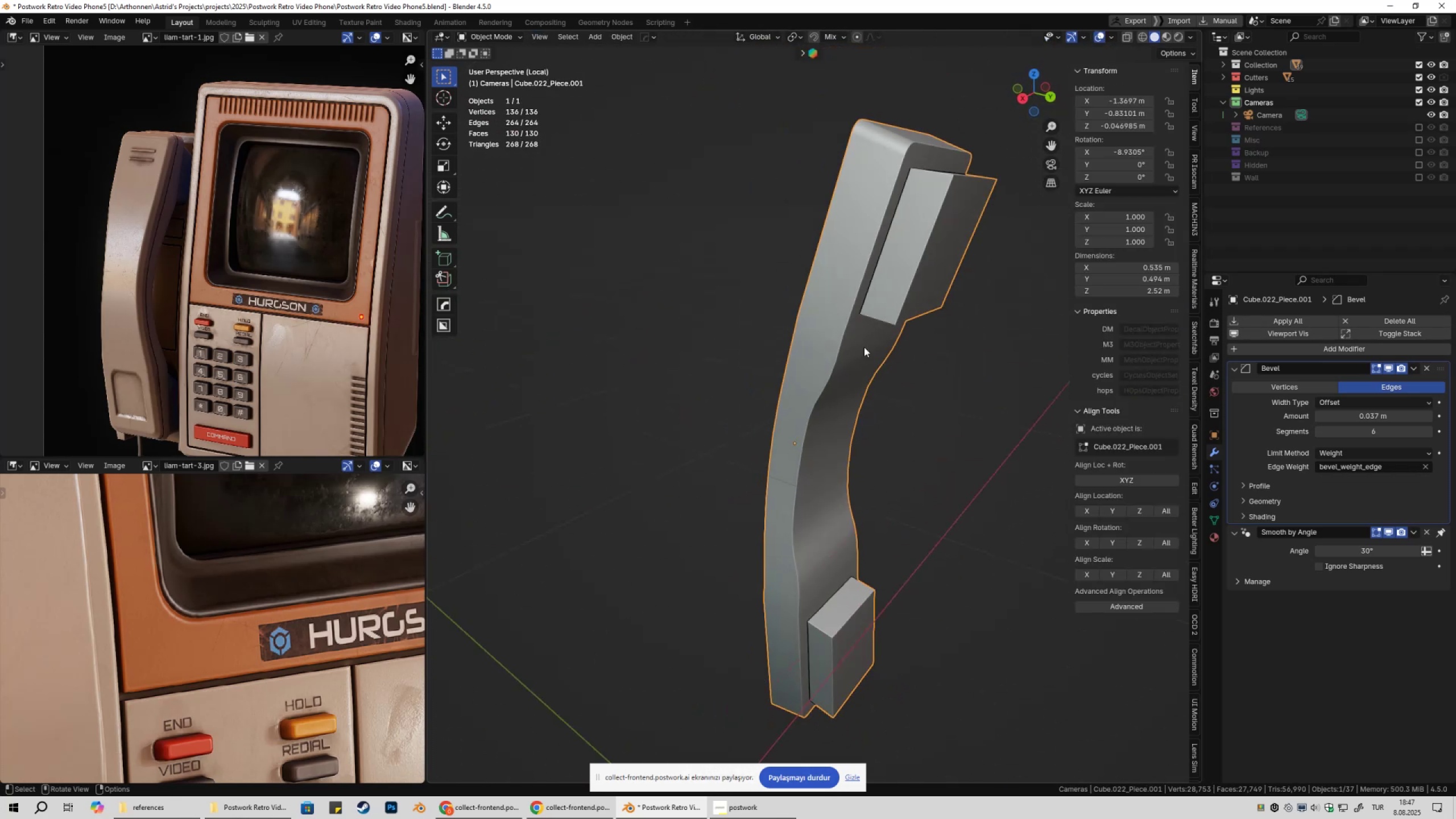 
hold_key(key=ShiftLeft, duration=0.32)
 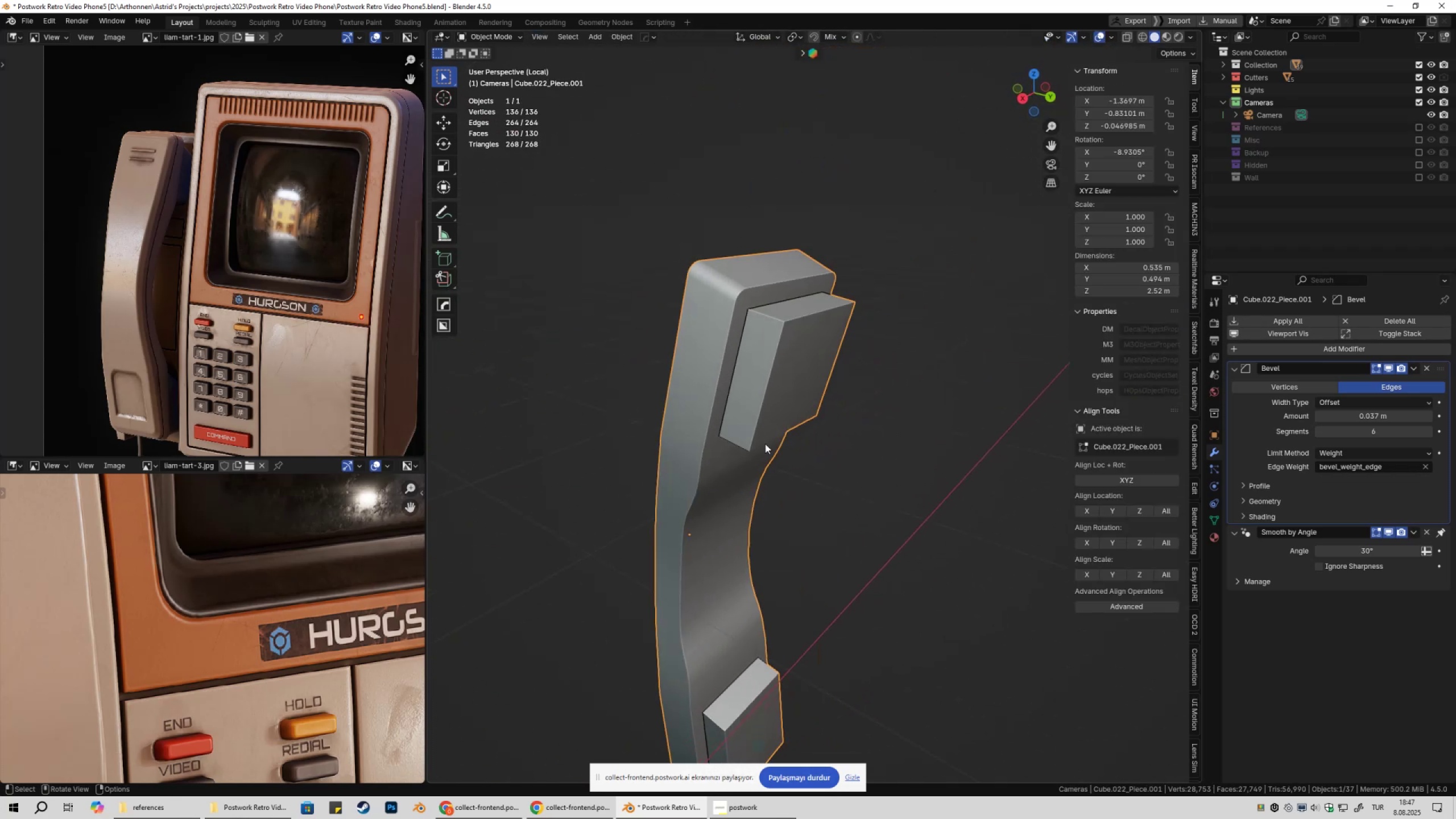 
scroll: coordinate [765, 443], scroll_direction: up, amount: 1.0
 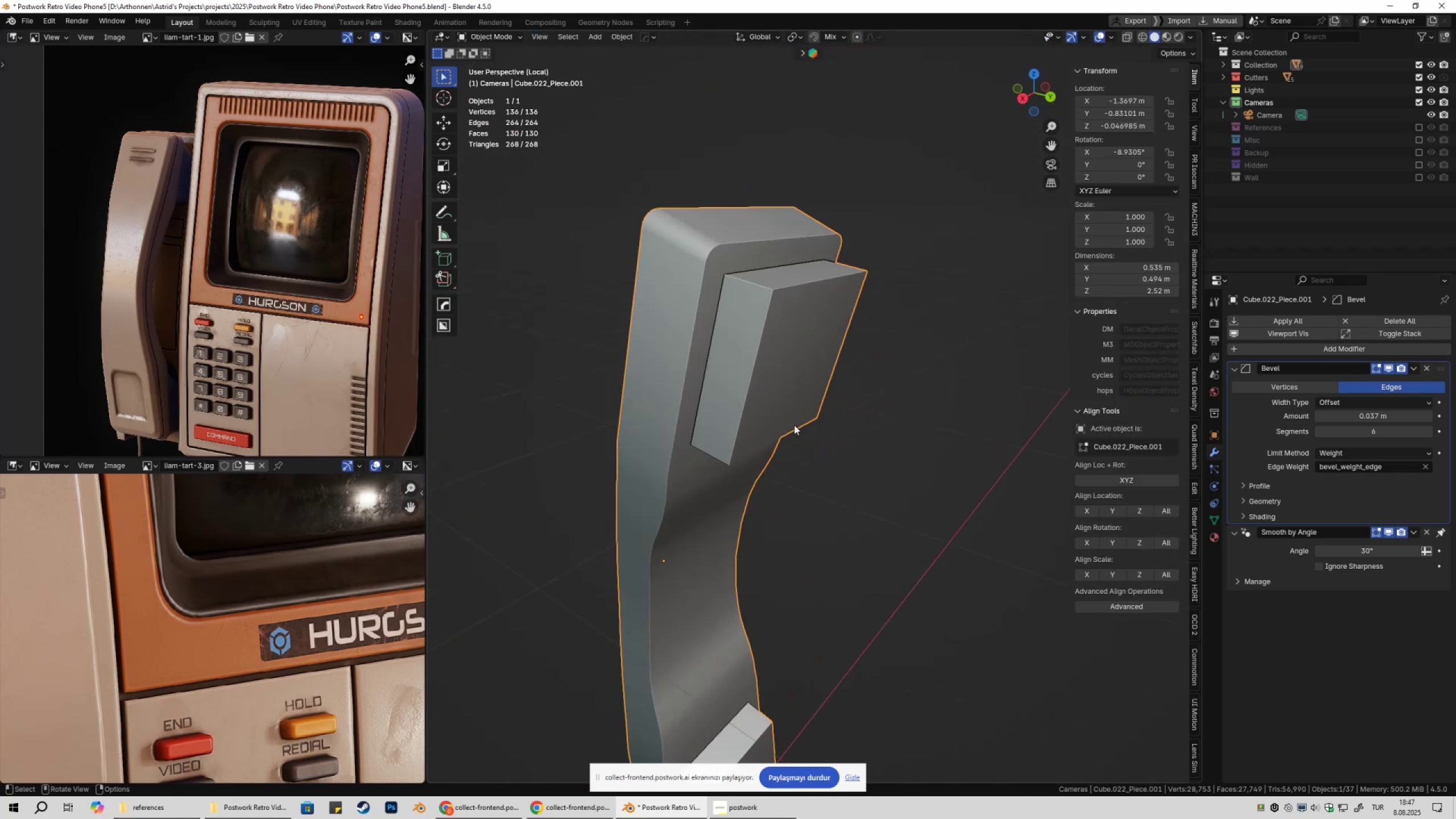 
key(Tab)
 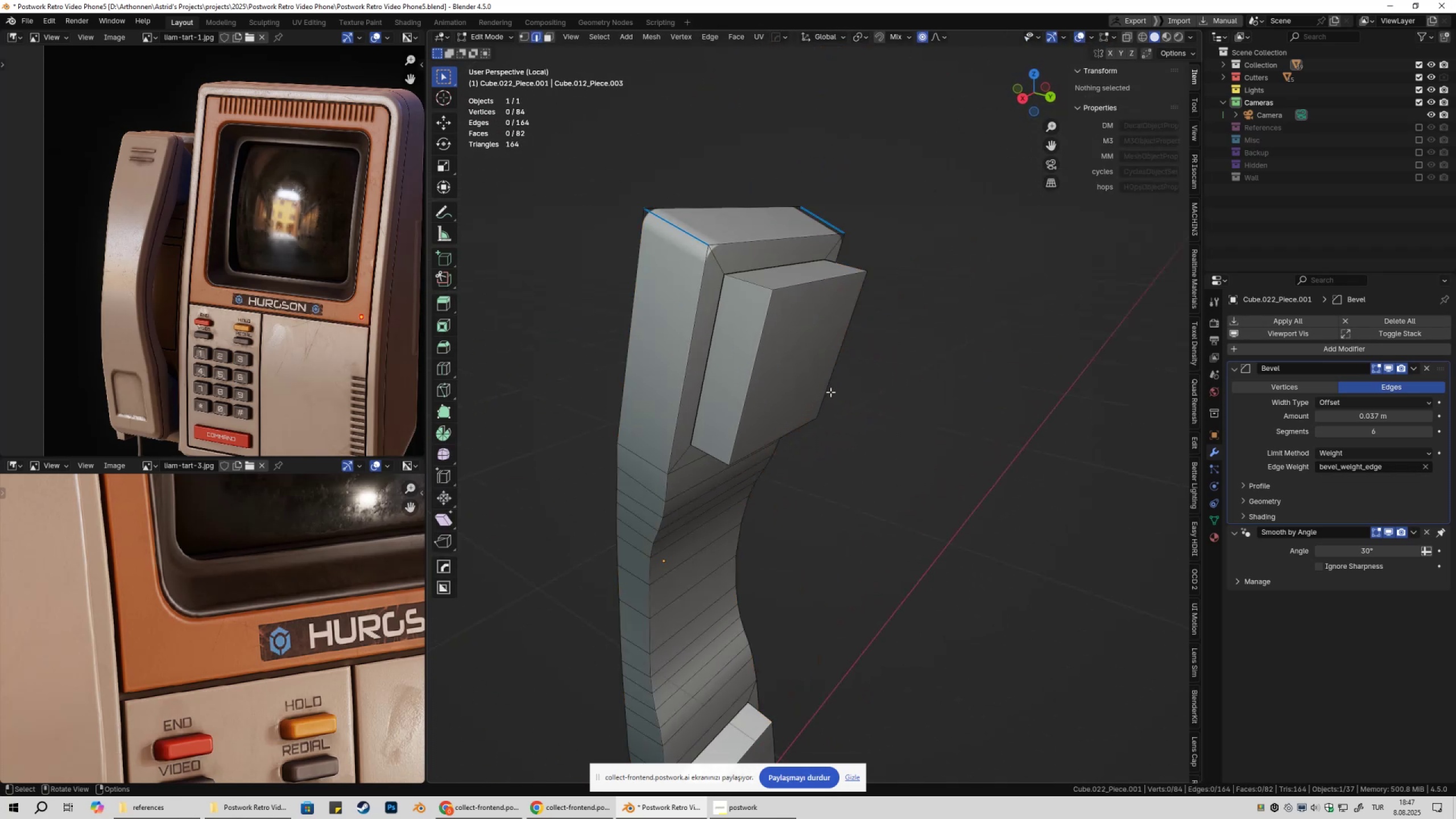 
key(Tab)
 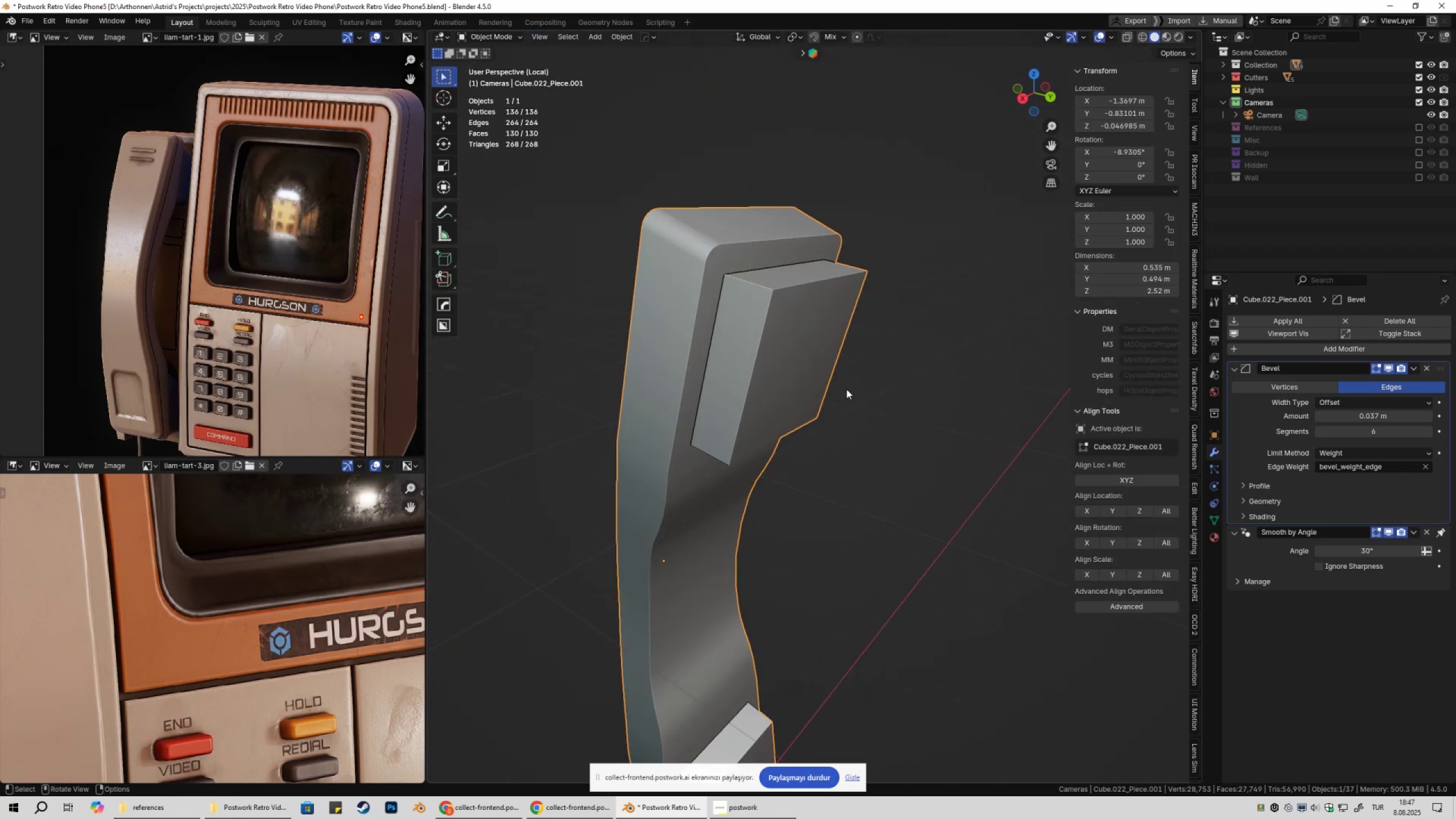 
key(Q)
 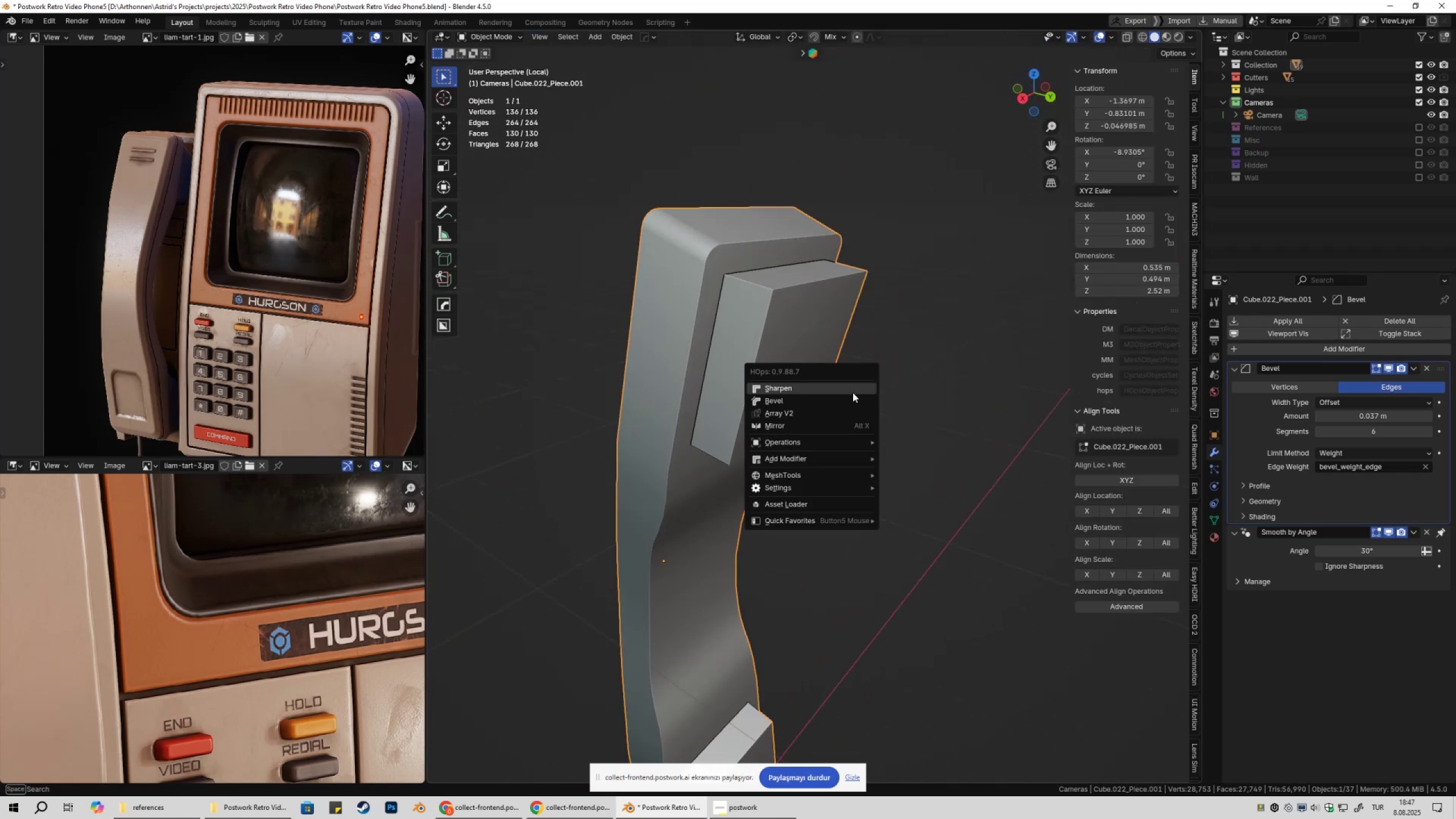 
hold_key(key=ControlLeft, duration=0.36)
 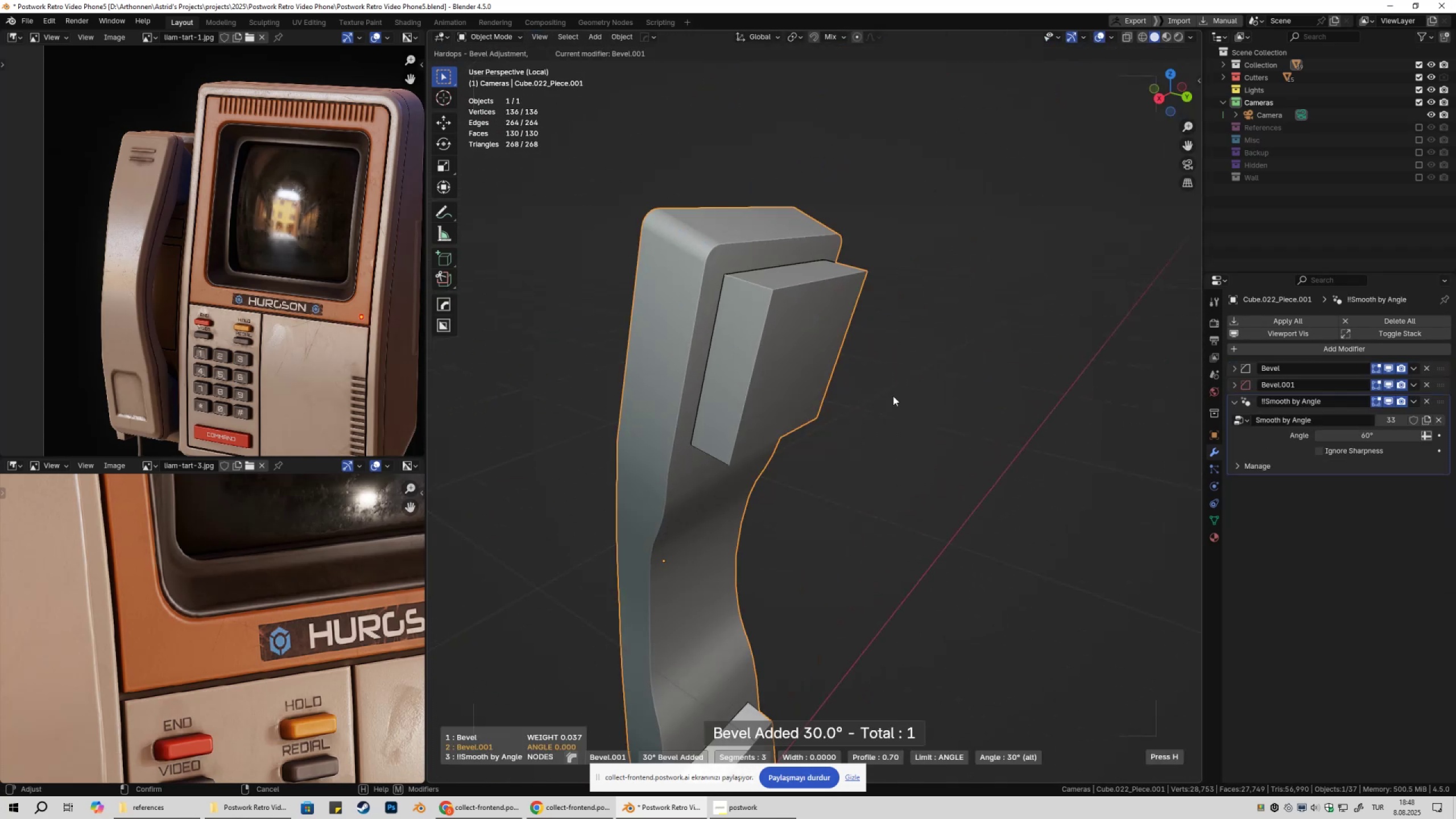 
hold_key(key=ShiftLeft, duration=1.53)
 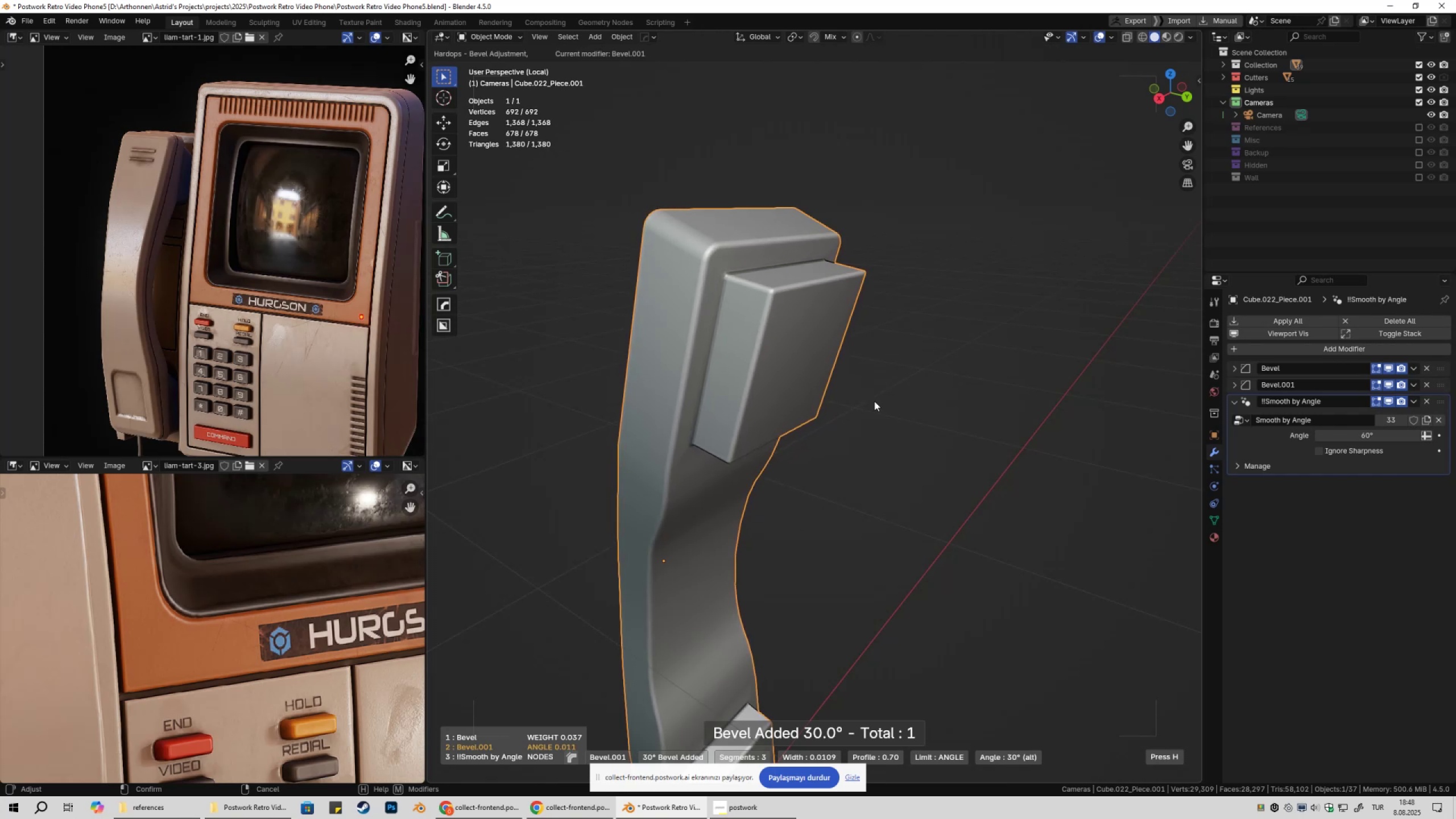 
hold_key(key=ShiftLeft, duration=1.51)
 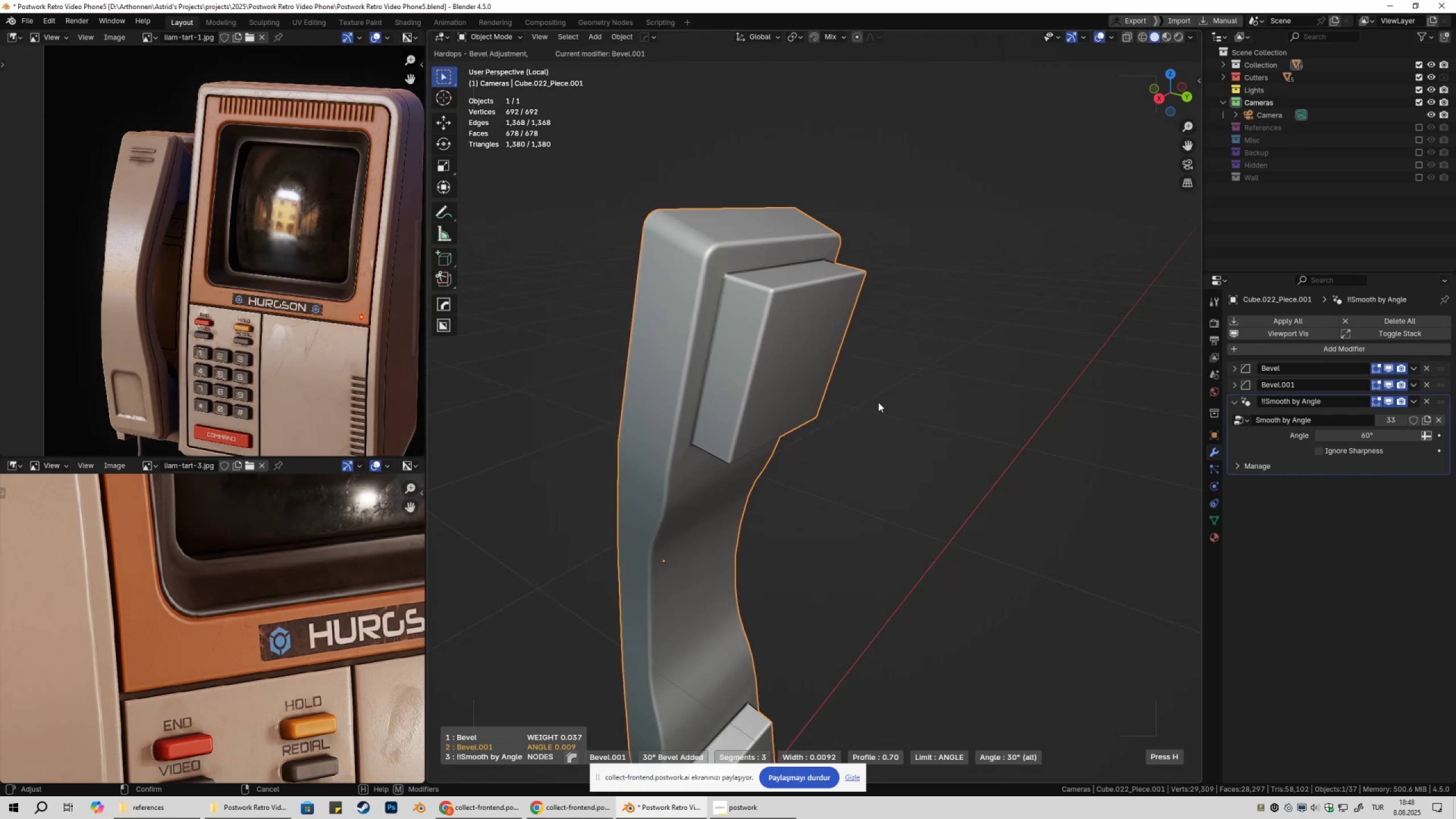 
hold_key(key=ShiftLeft, duration=0.83)
left_click([878, 402])
 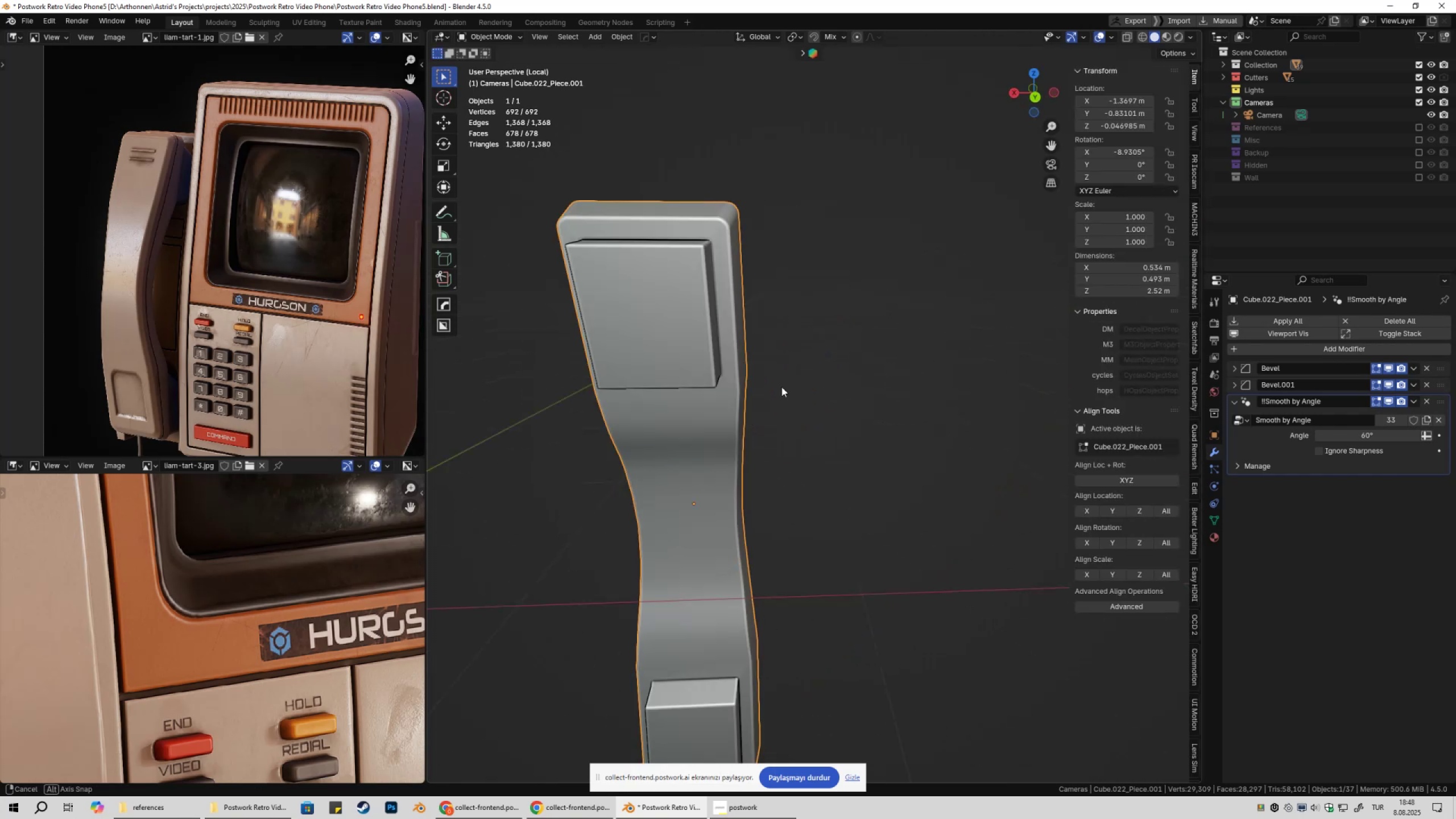 
scroll: coordinate [750, 400], scroll_direction: down, amount: 2.0
 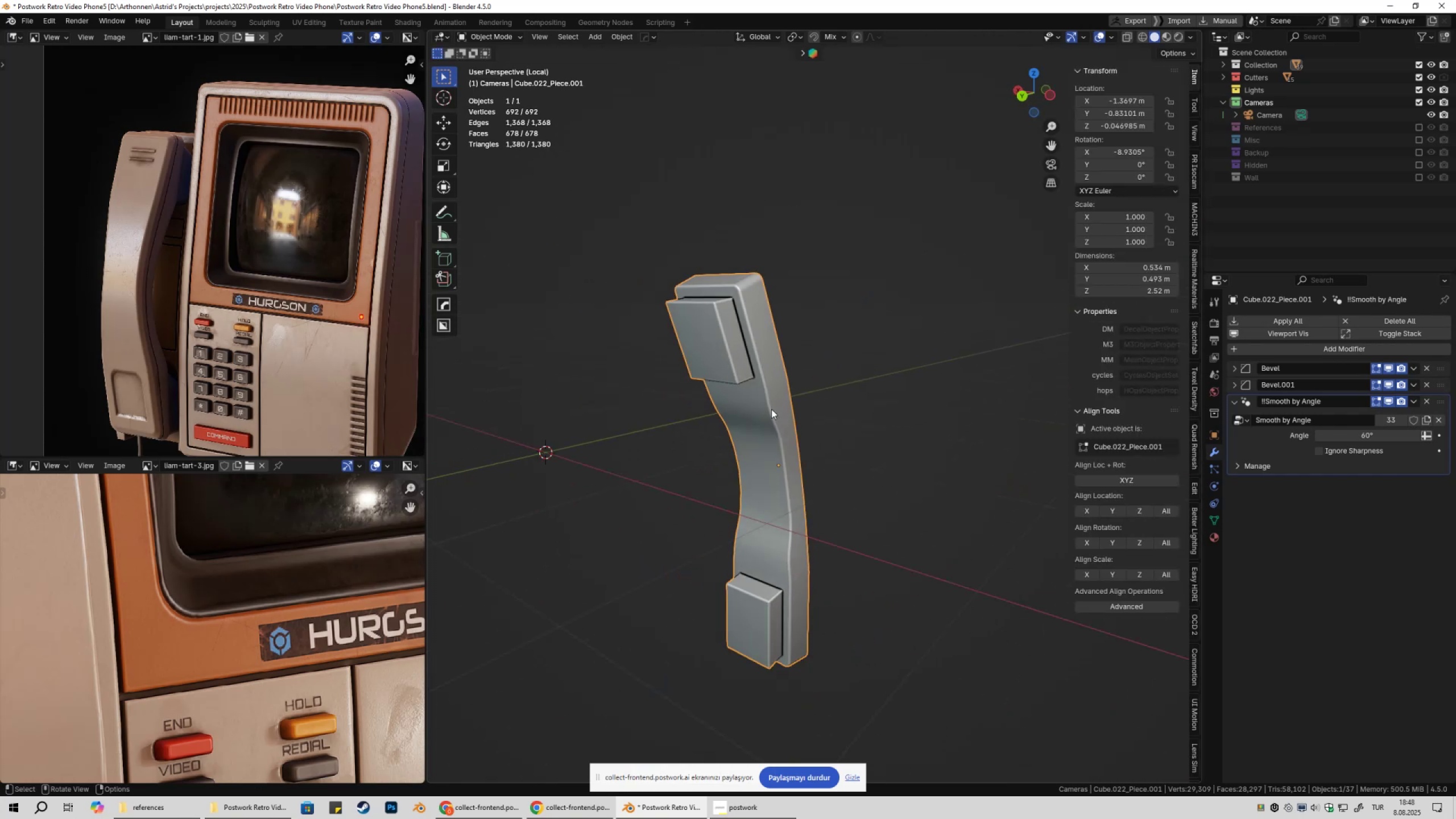 
key(Shift+ShiftLeft)
 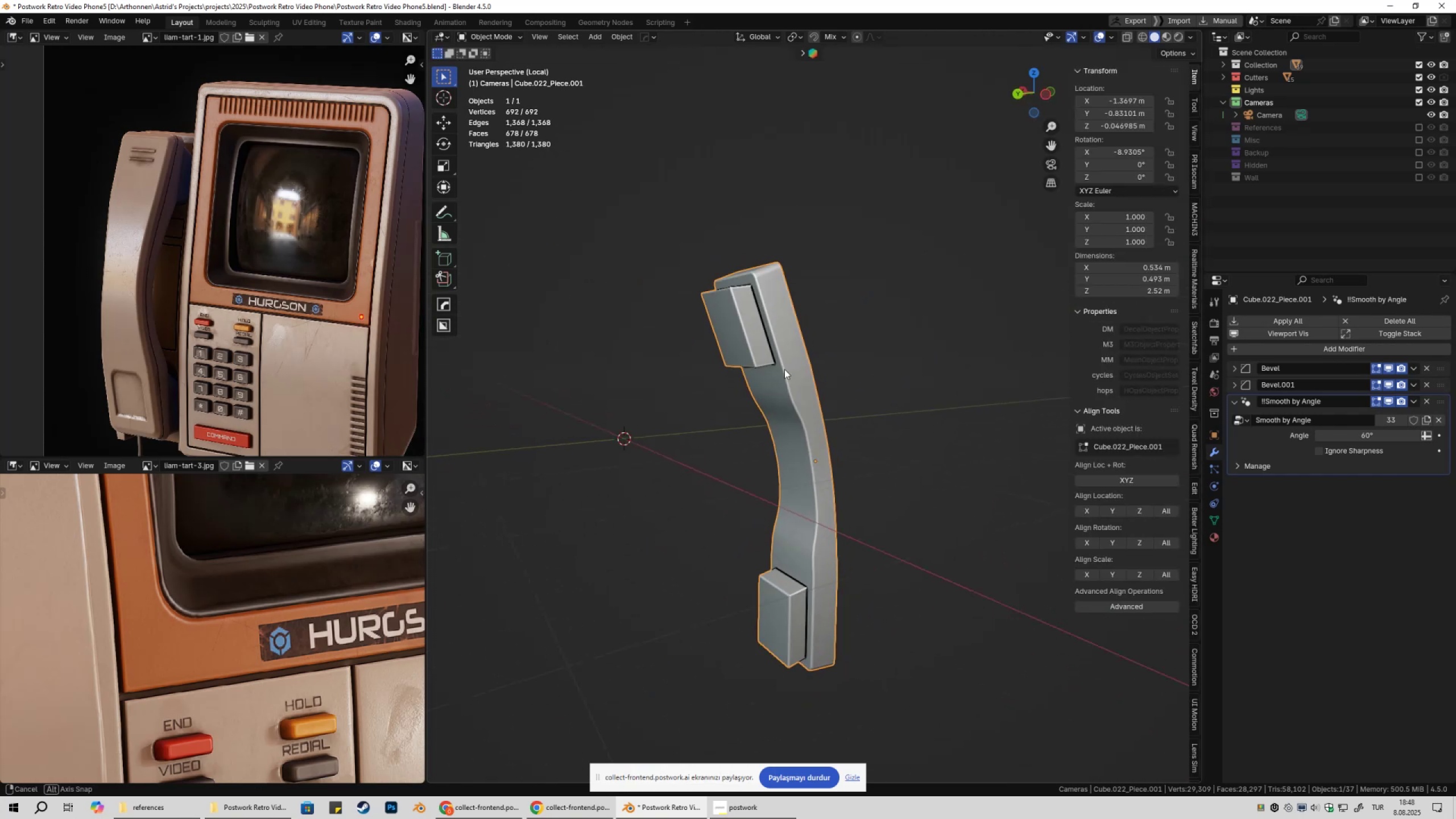 
key(Tab)
 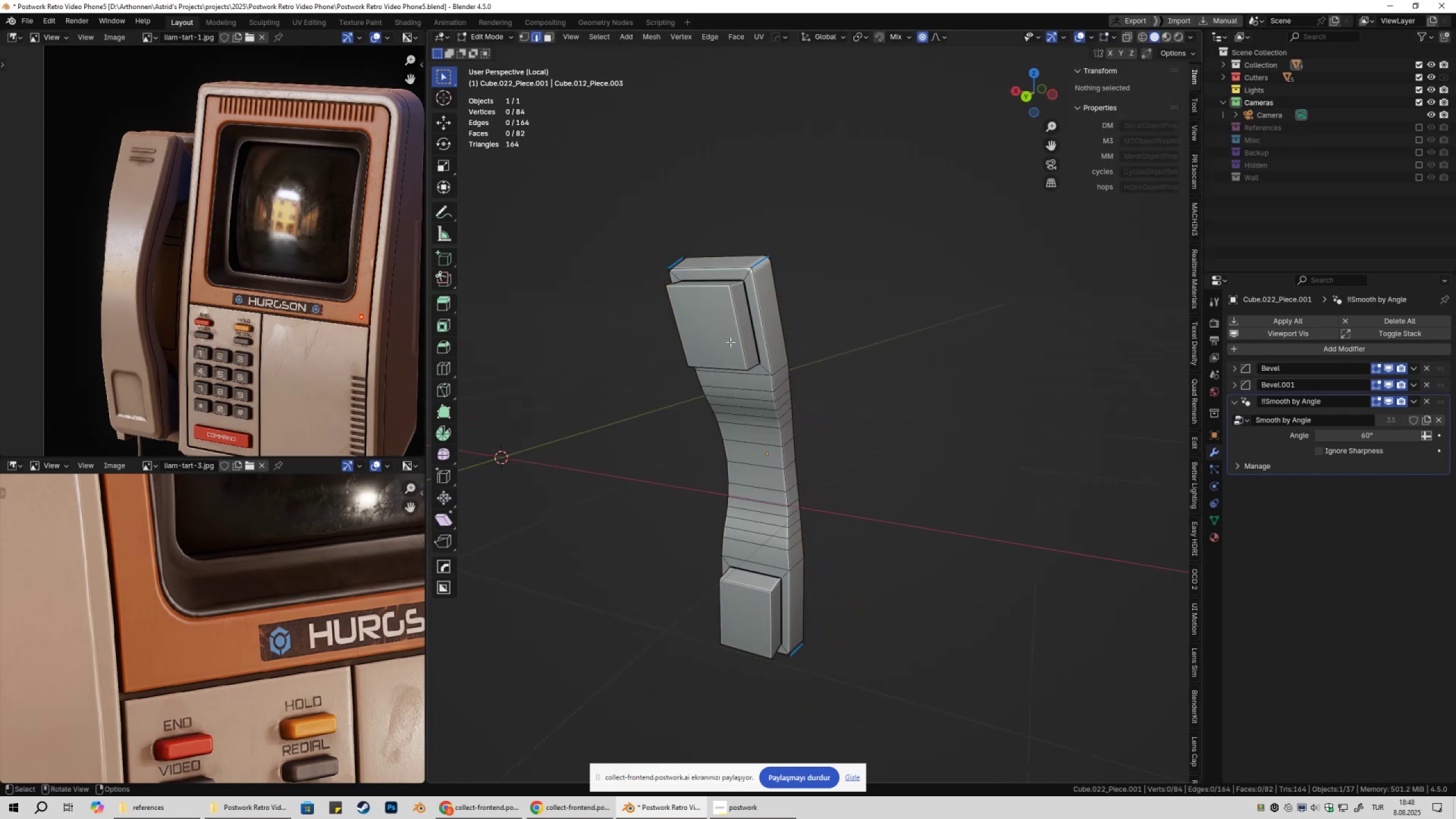 
key(3)
 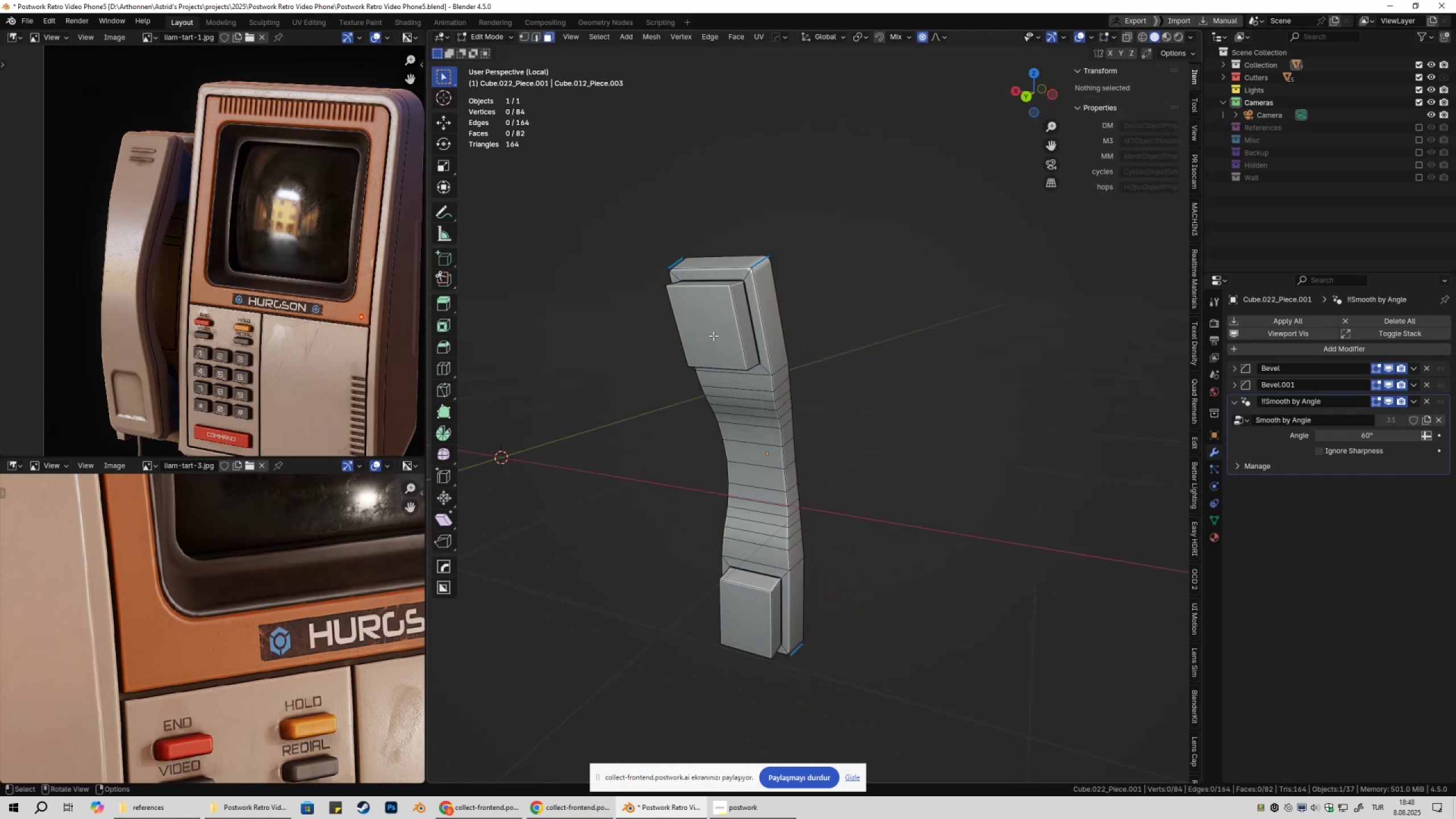 
left_click([713, 336])
 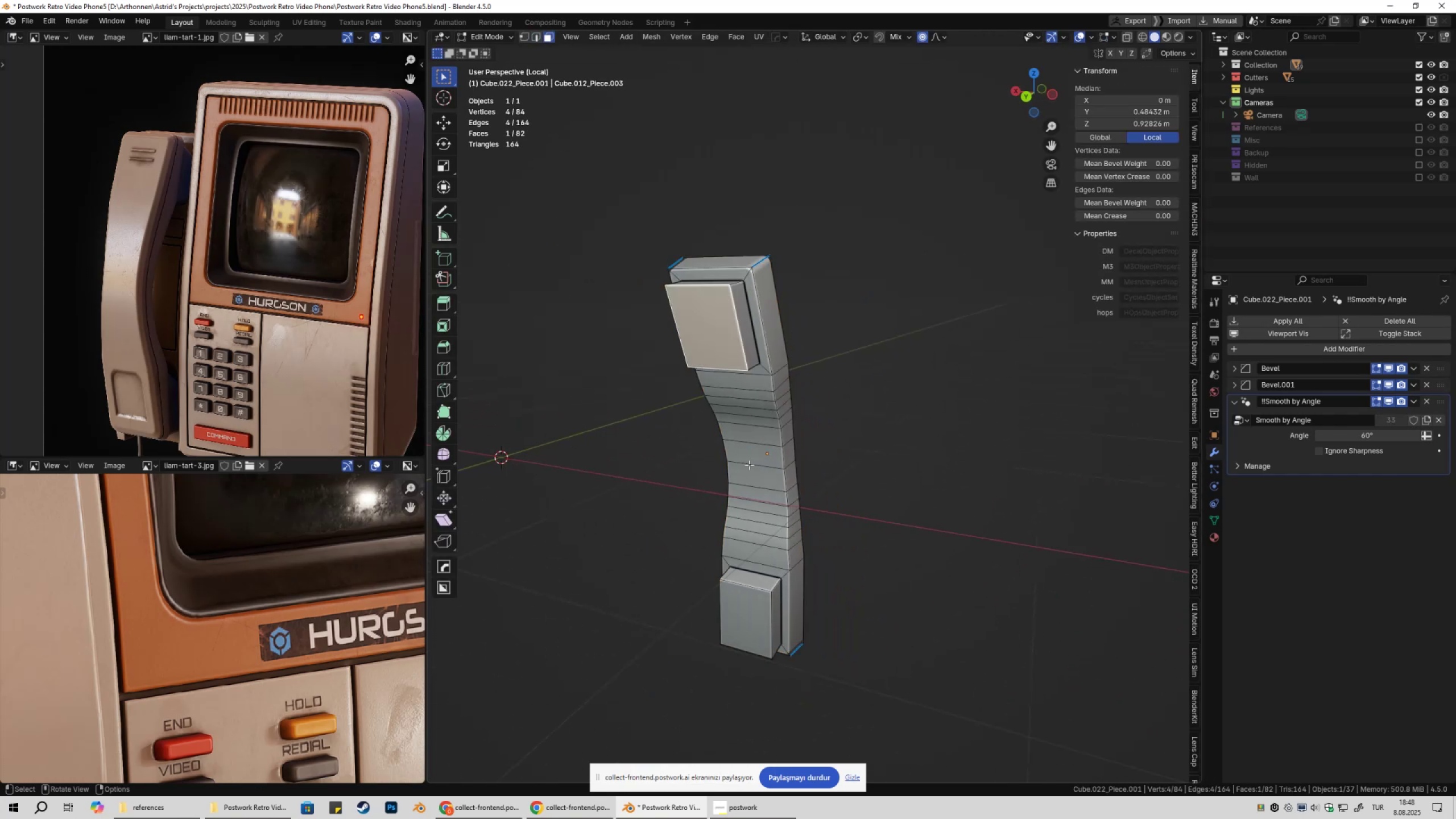 
hold_key(key=ShiftLeft, duration=0.47)
left_click([755, 603])
 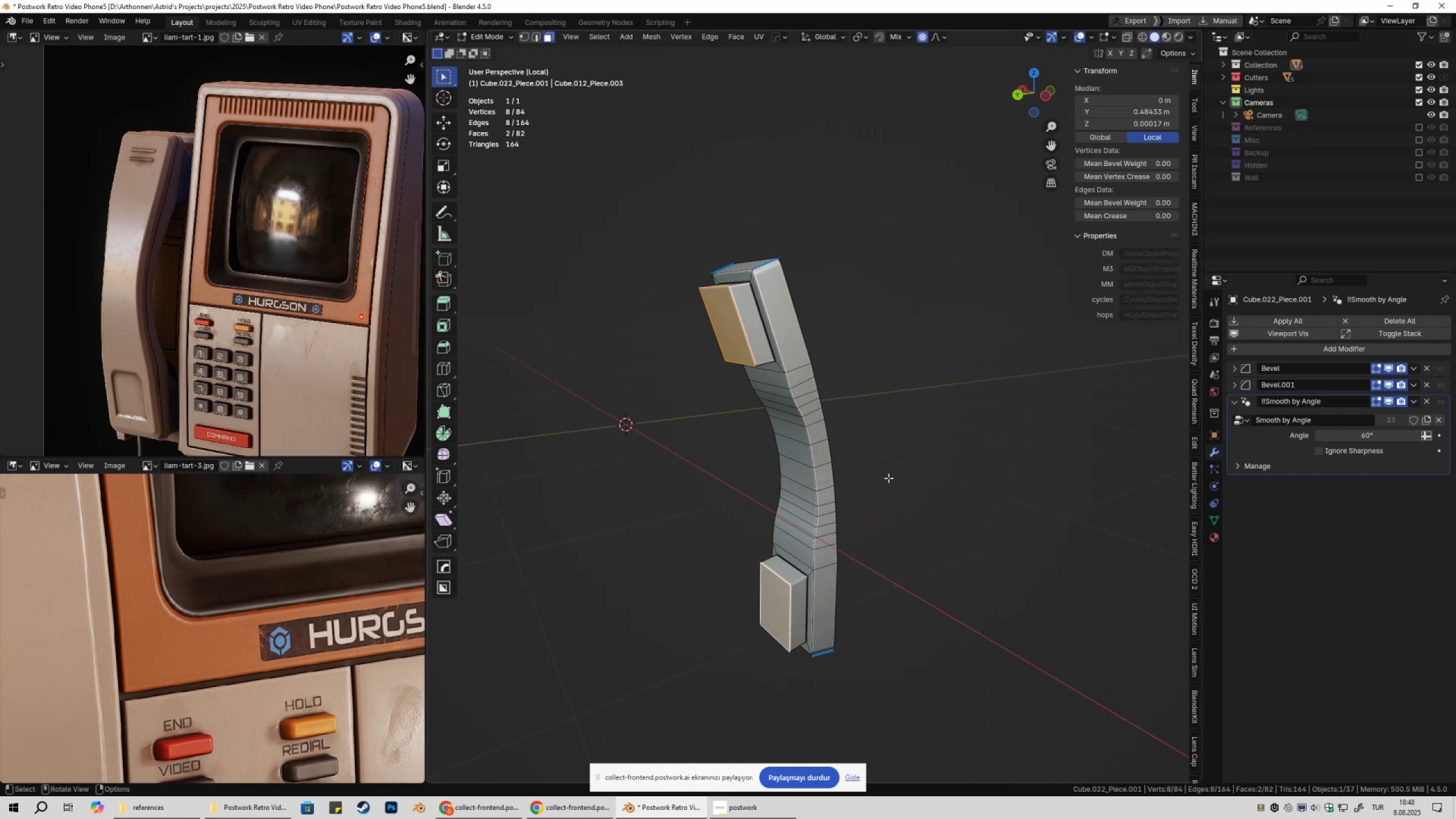 
type(gg)
key(Escape)
 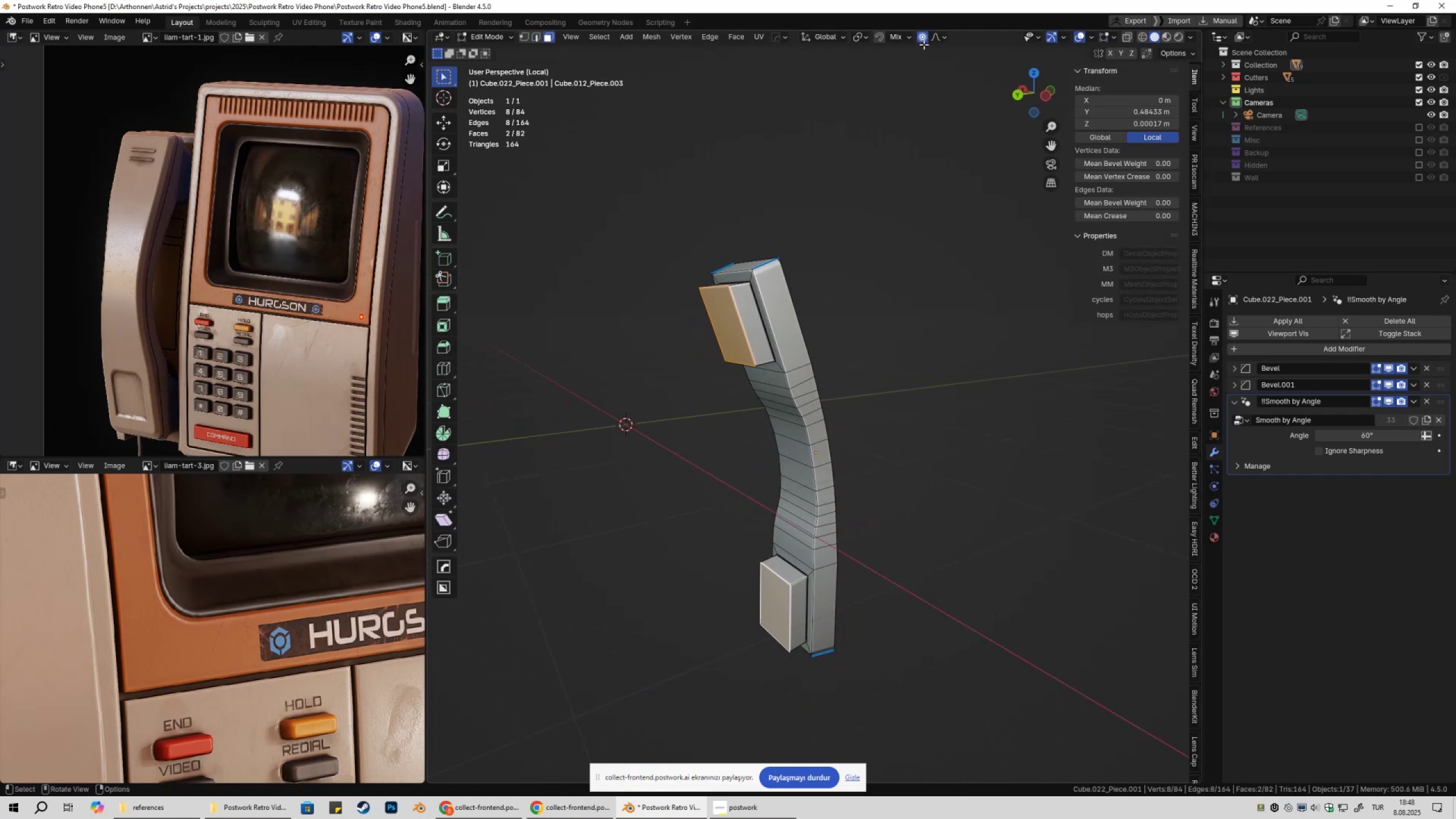 
left_click([923, 40])
 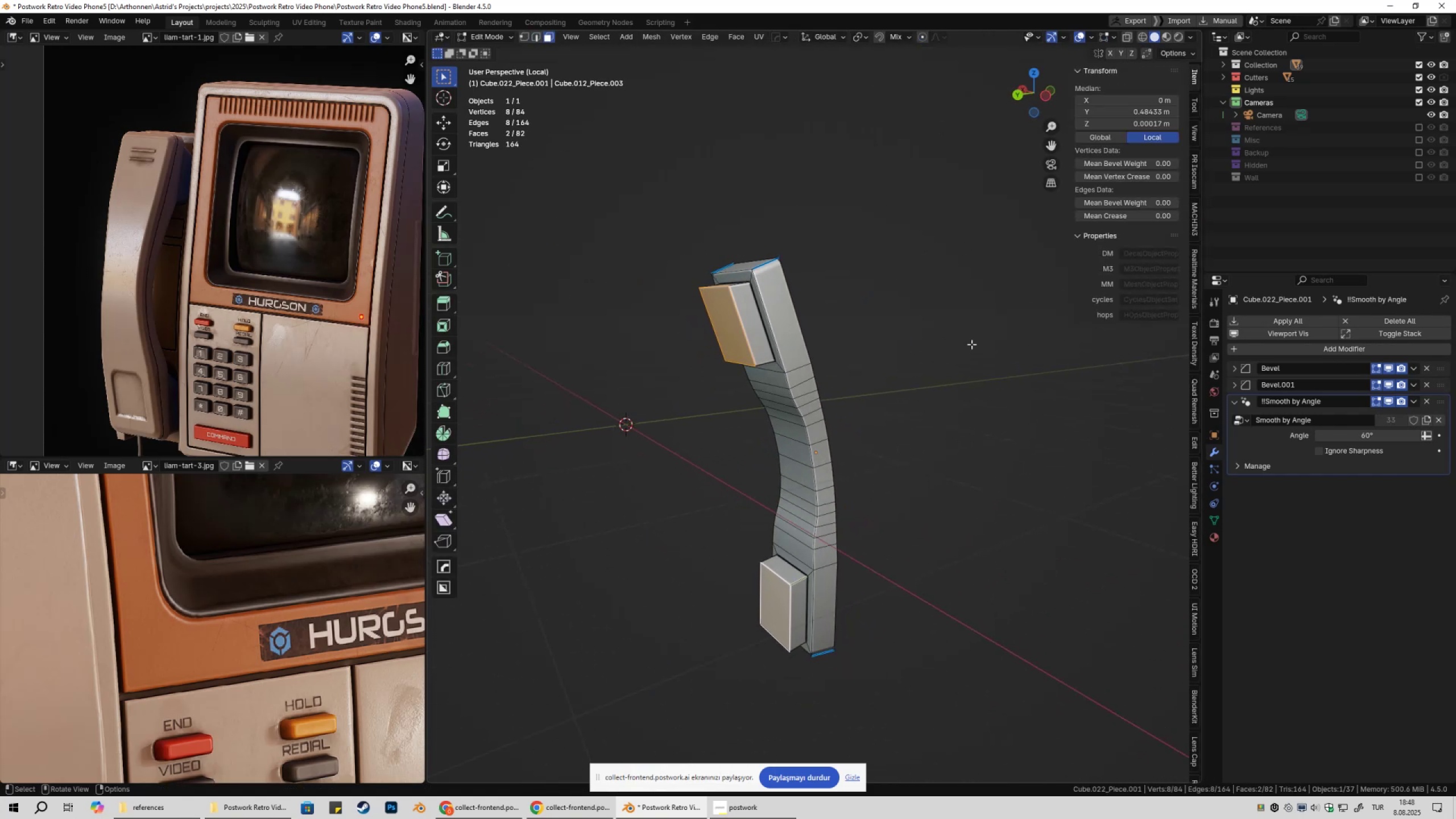 
type(gg)
 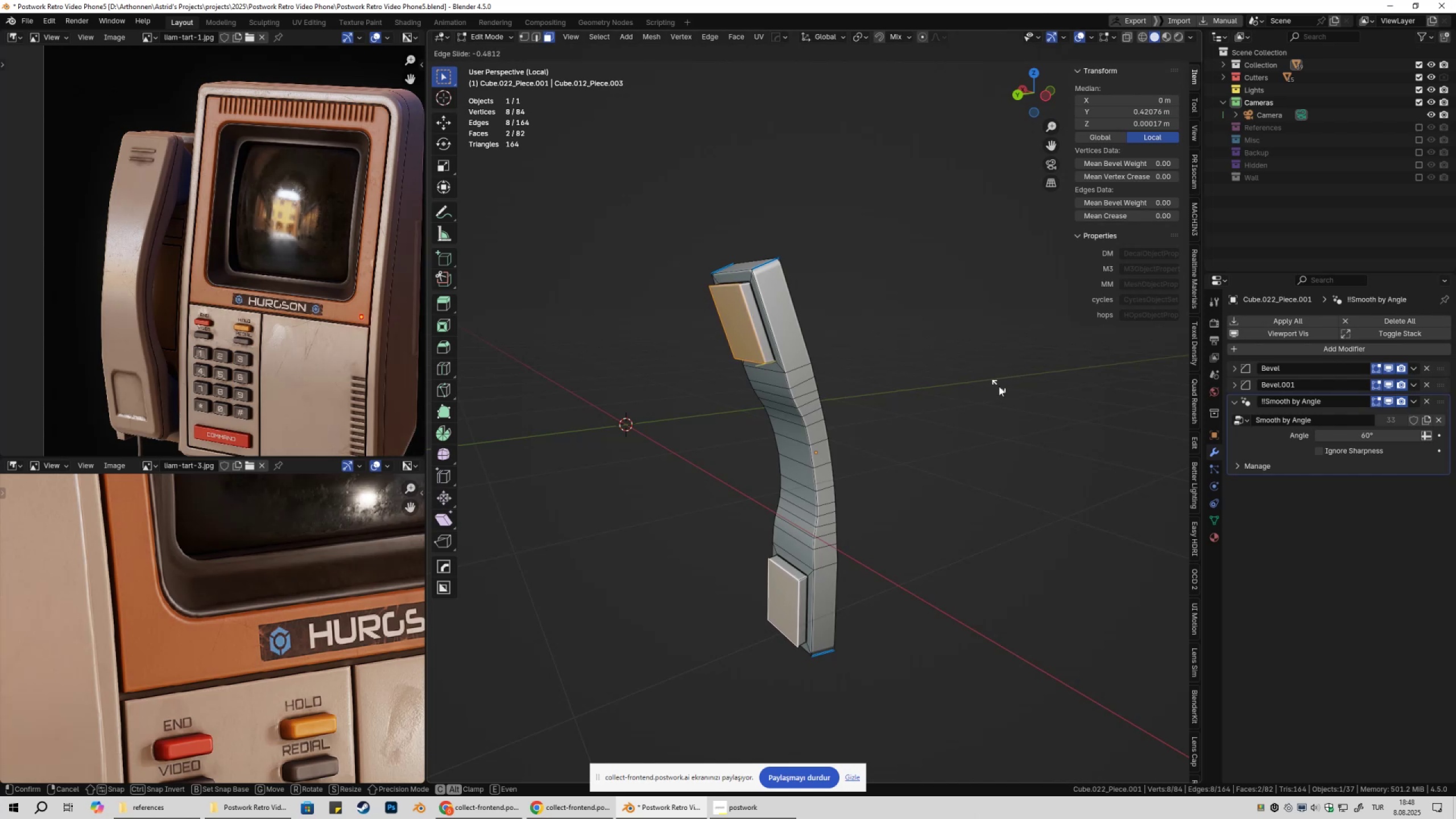 
wait(5.72)
 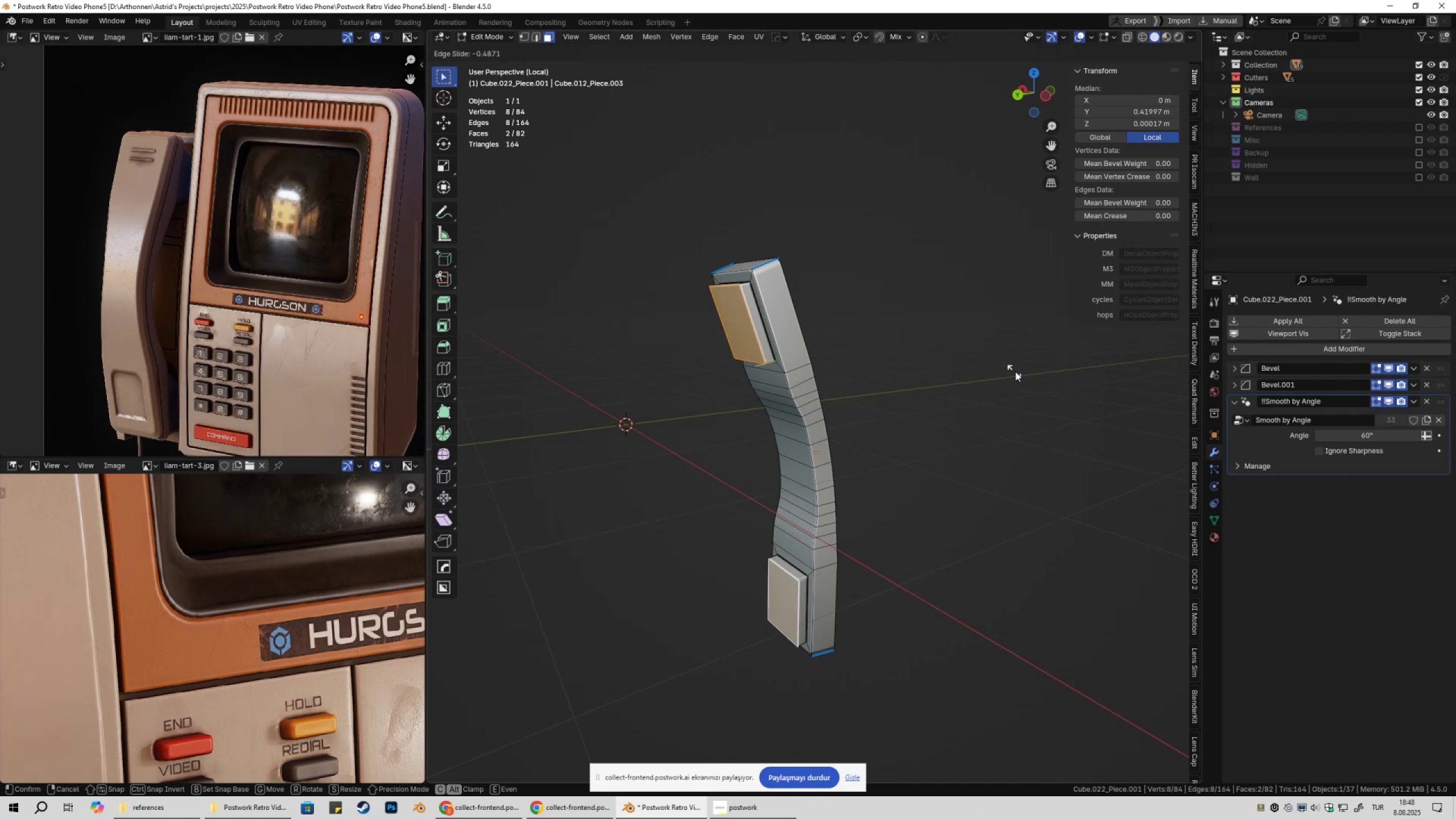 
left_click([981, 394])
 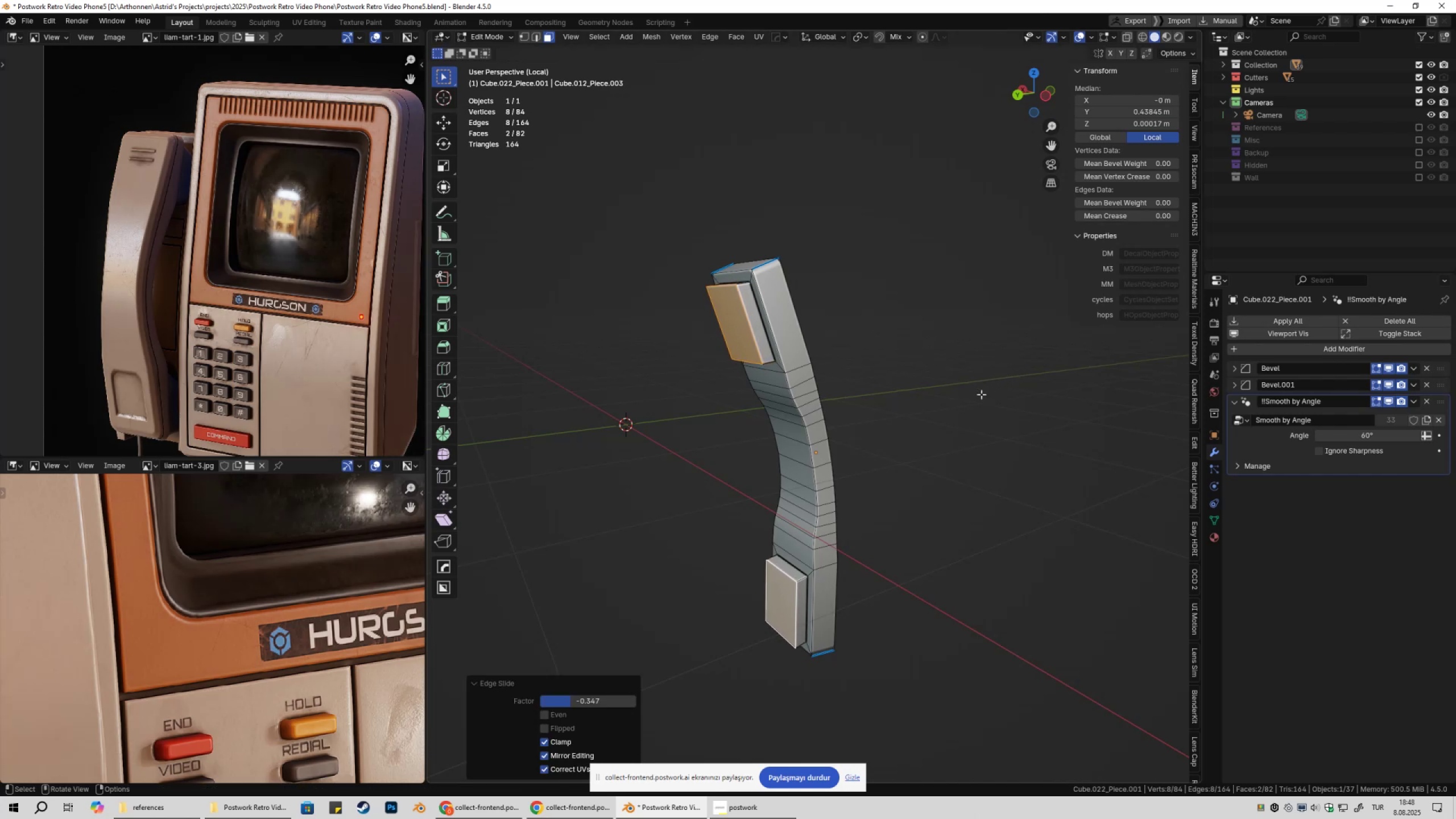 
key(Tab)
 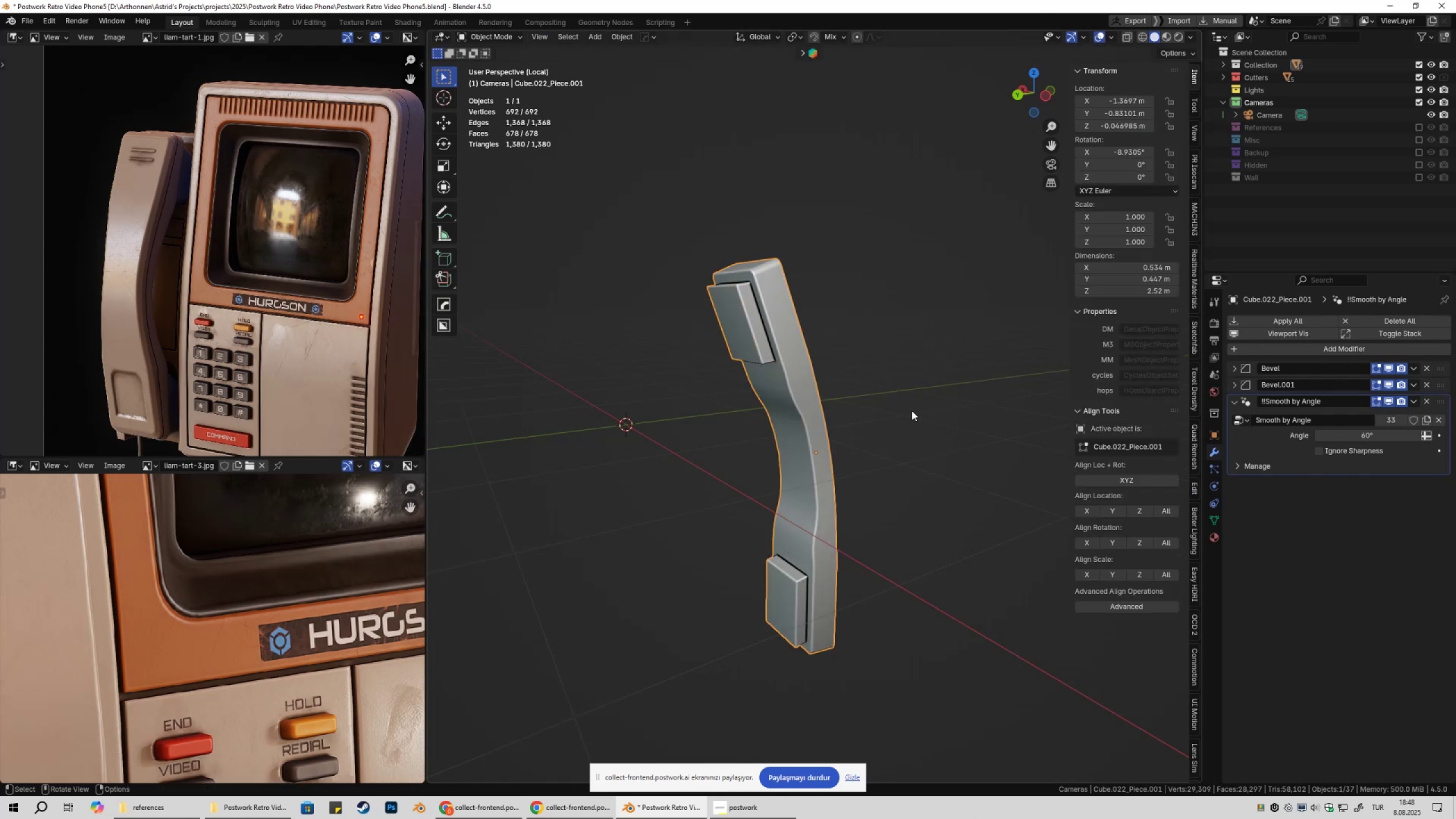 
left_click([913, 411])
 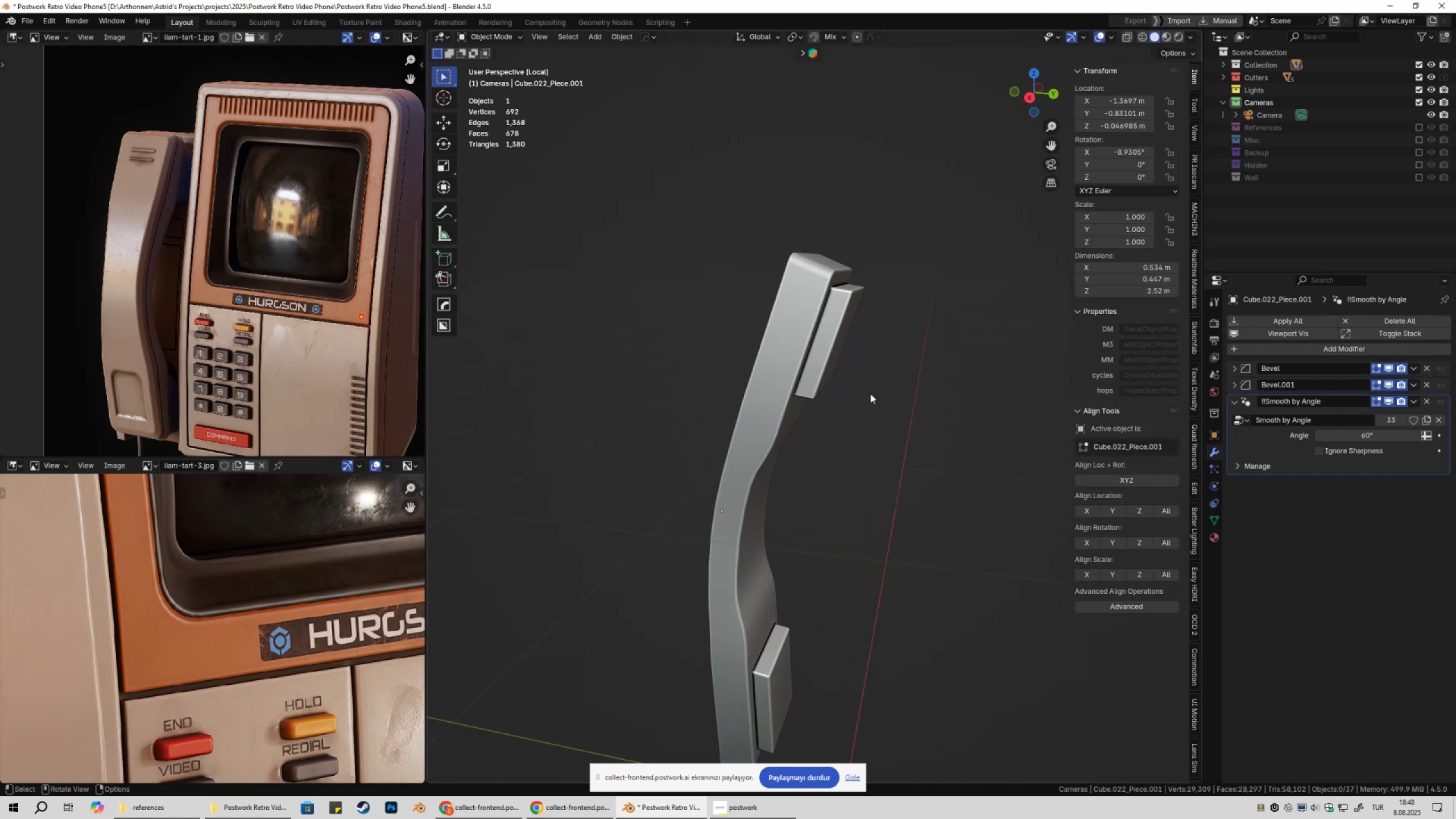 
scroll: coordinate [846, 405], scroll_direction: up, amount: 4.0
 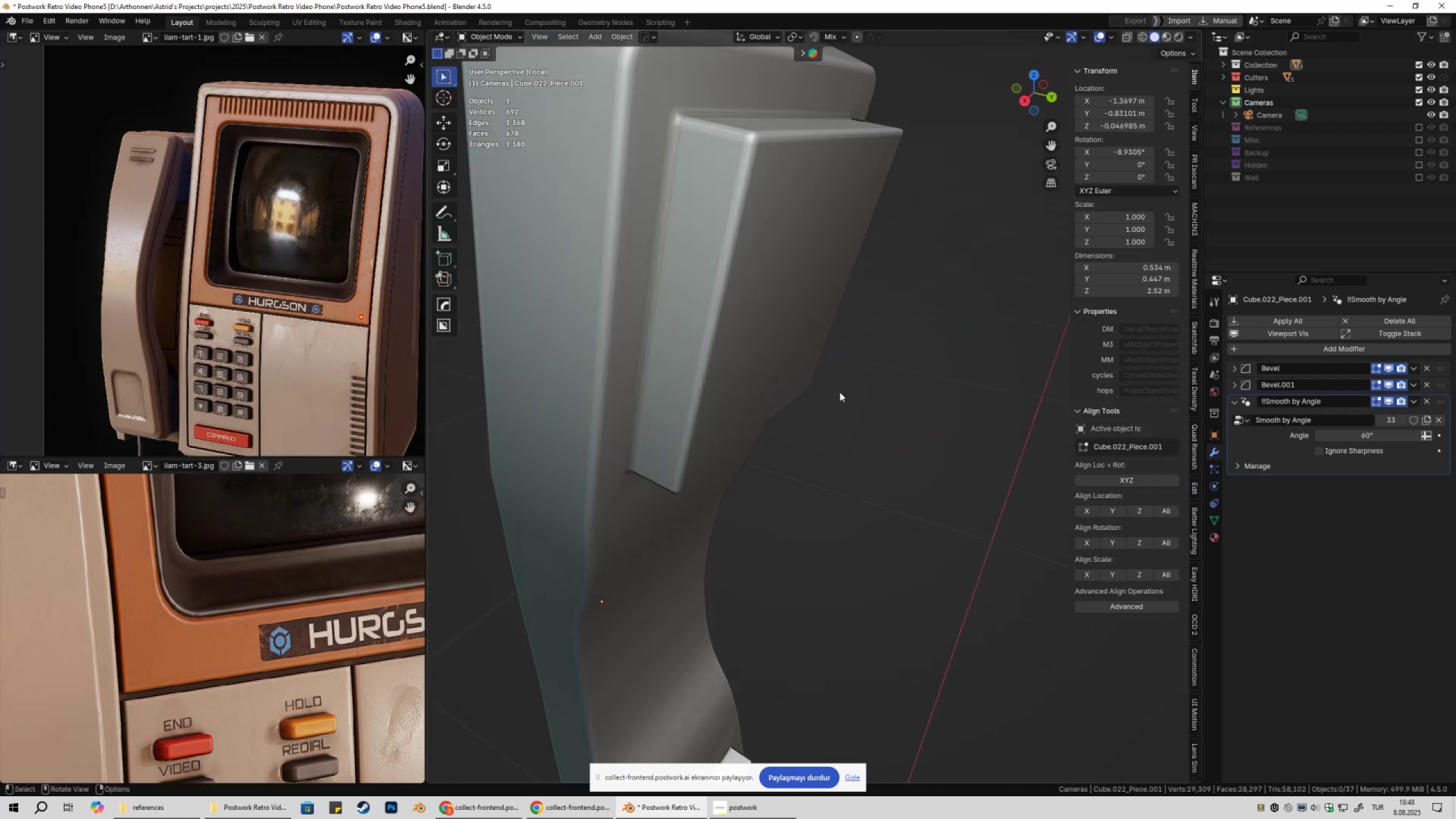 
hold_key(key=ShiftLeft, duration=0.54)
 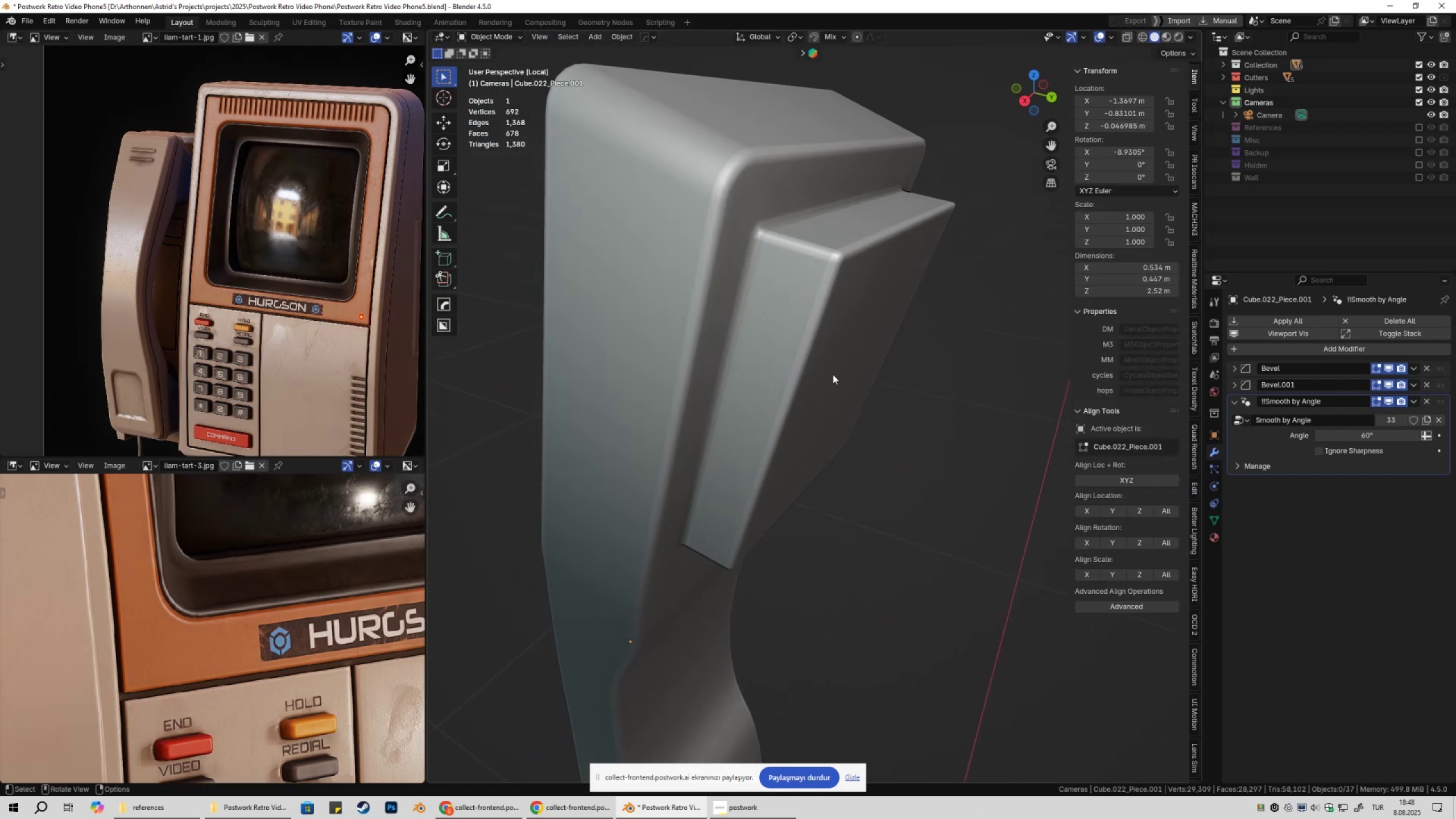 
scroll: coordinate [833, 401], scroll_direction: down, amount: 3.0
 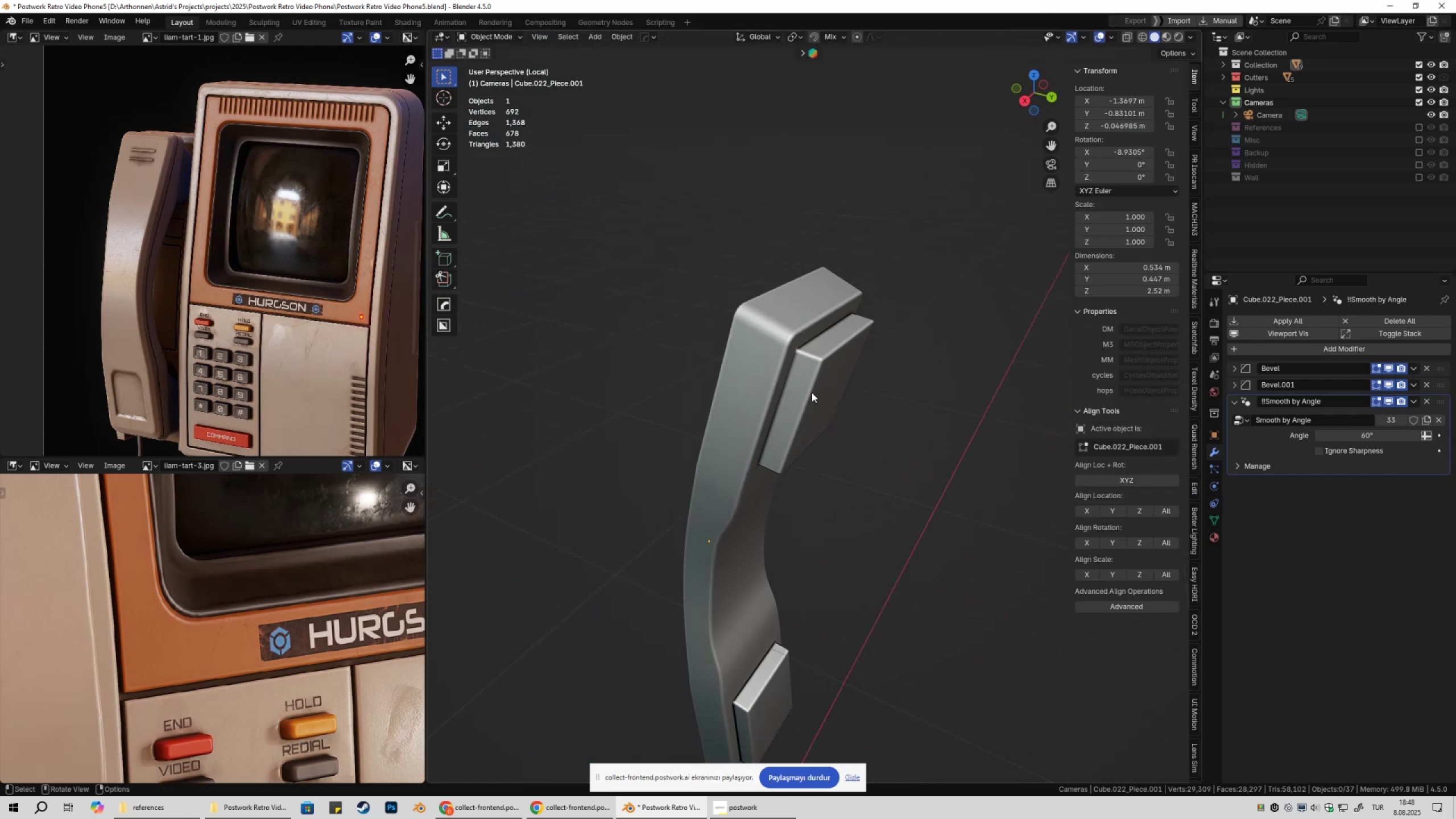 
left_click([811, 392])
 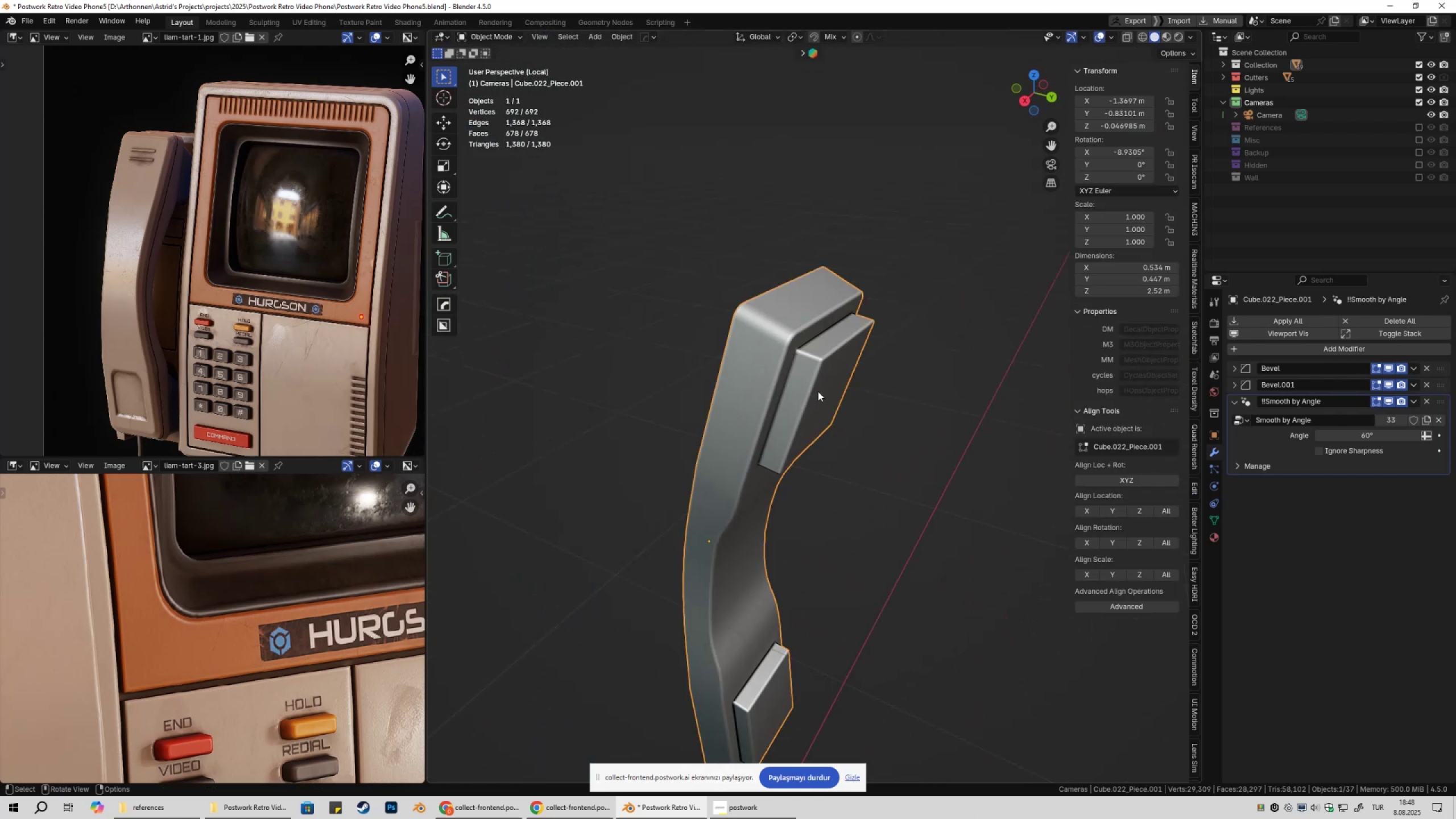 
key(NumpadDivide)
 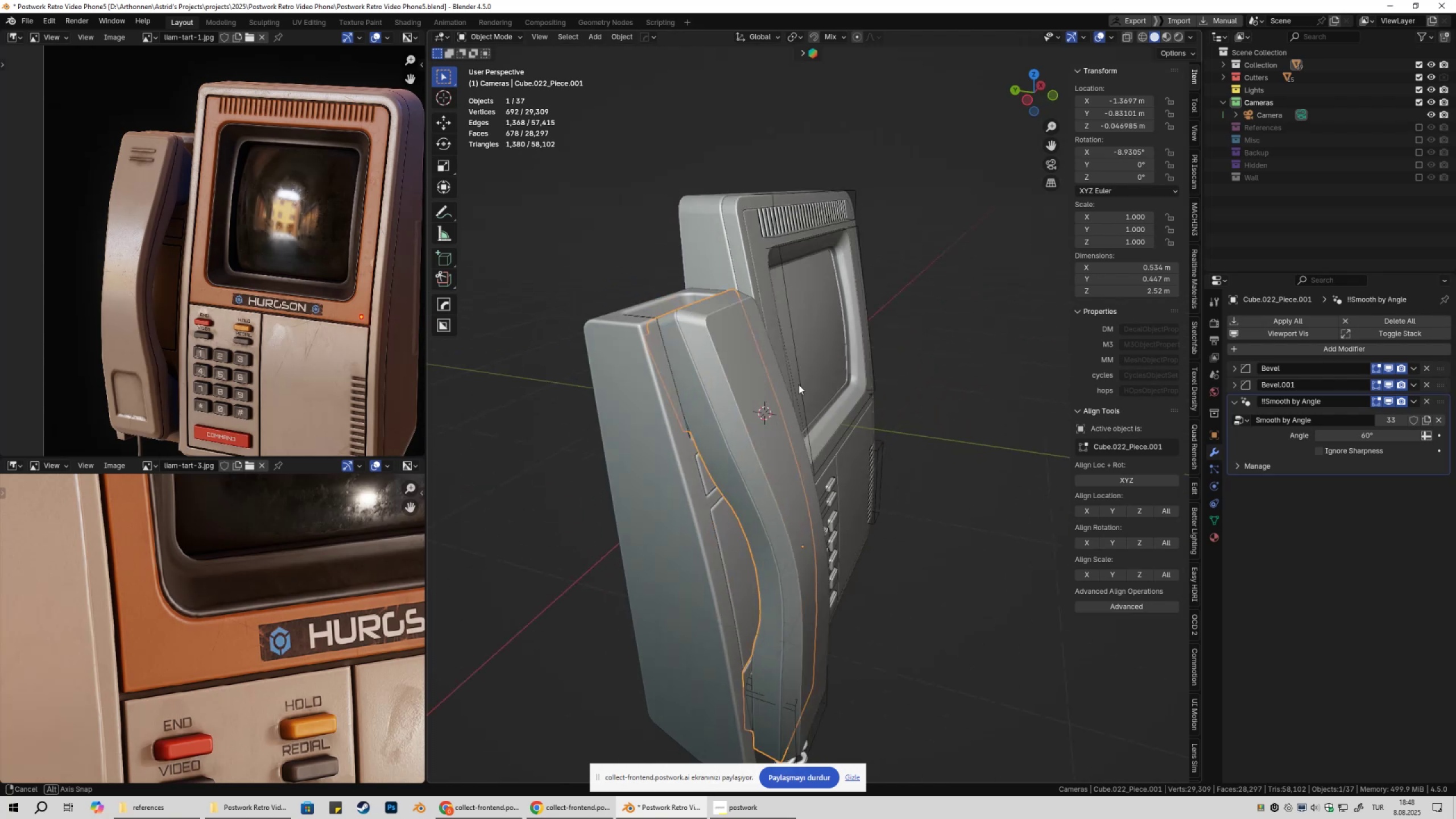 
scroll: coordinate [884, 362], scroll_direction: up, amount: 2.0
 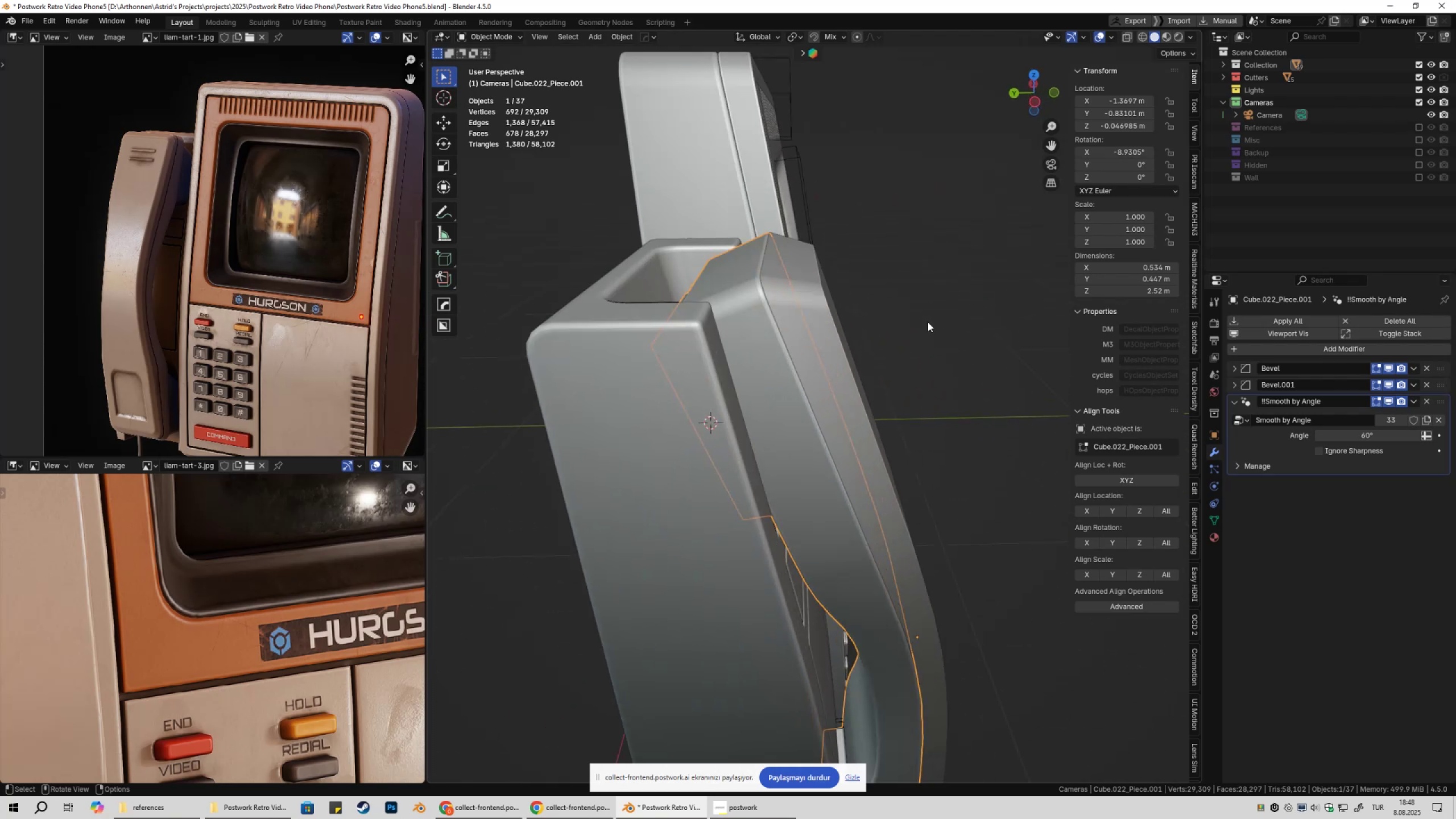 
left_click([928, 322])
 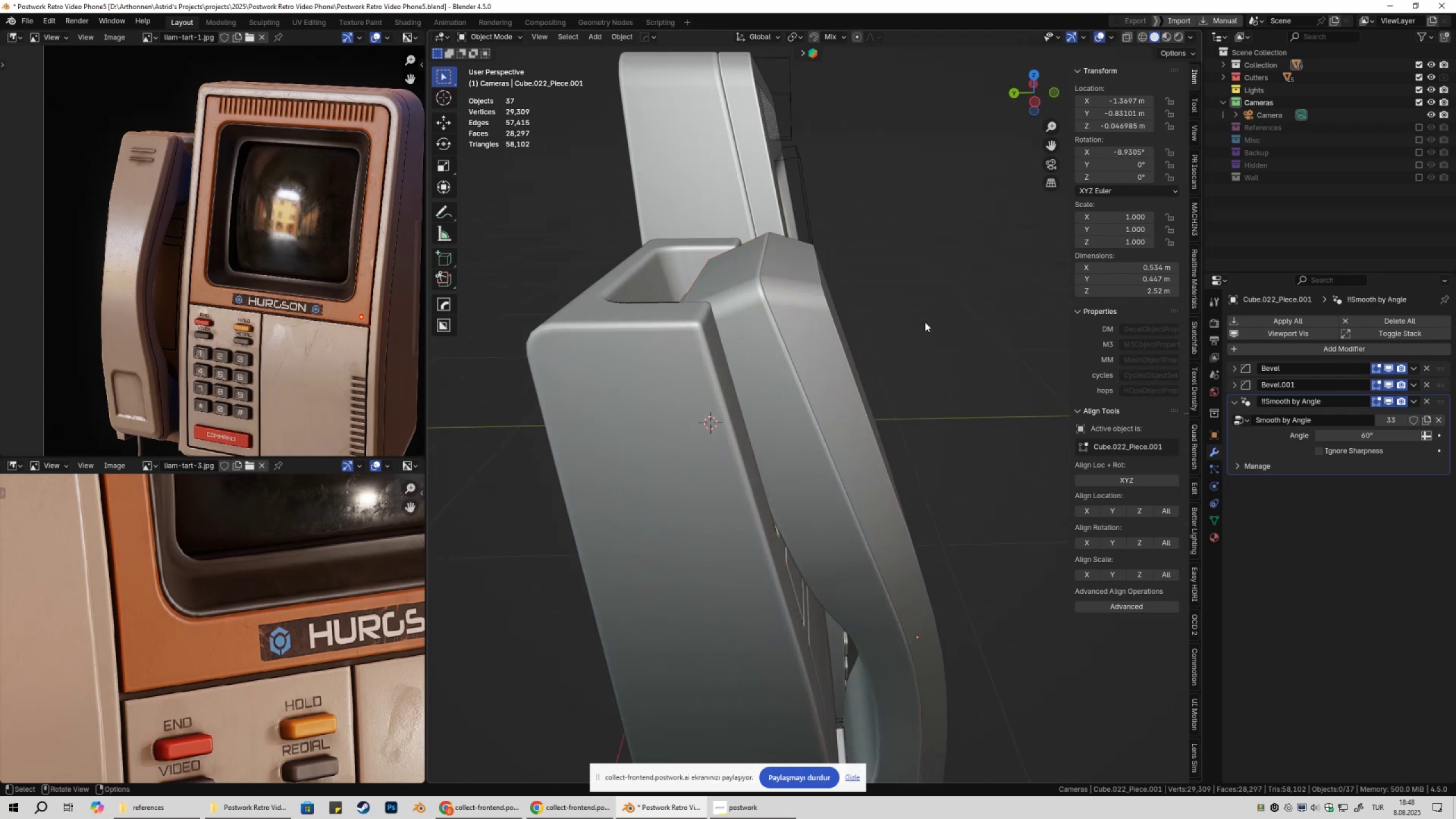 
key(Shift+ShiftLeft)
 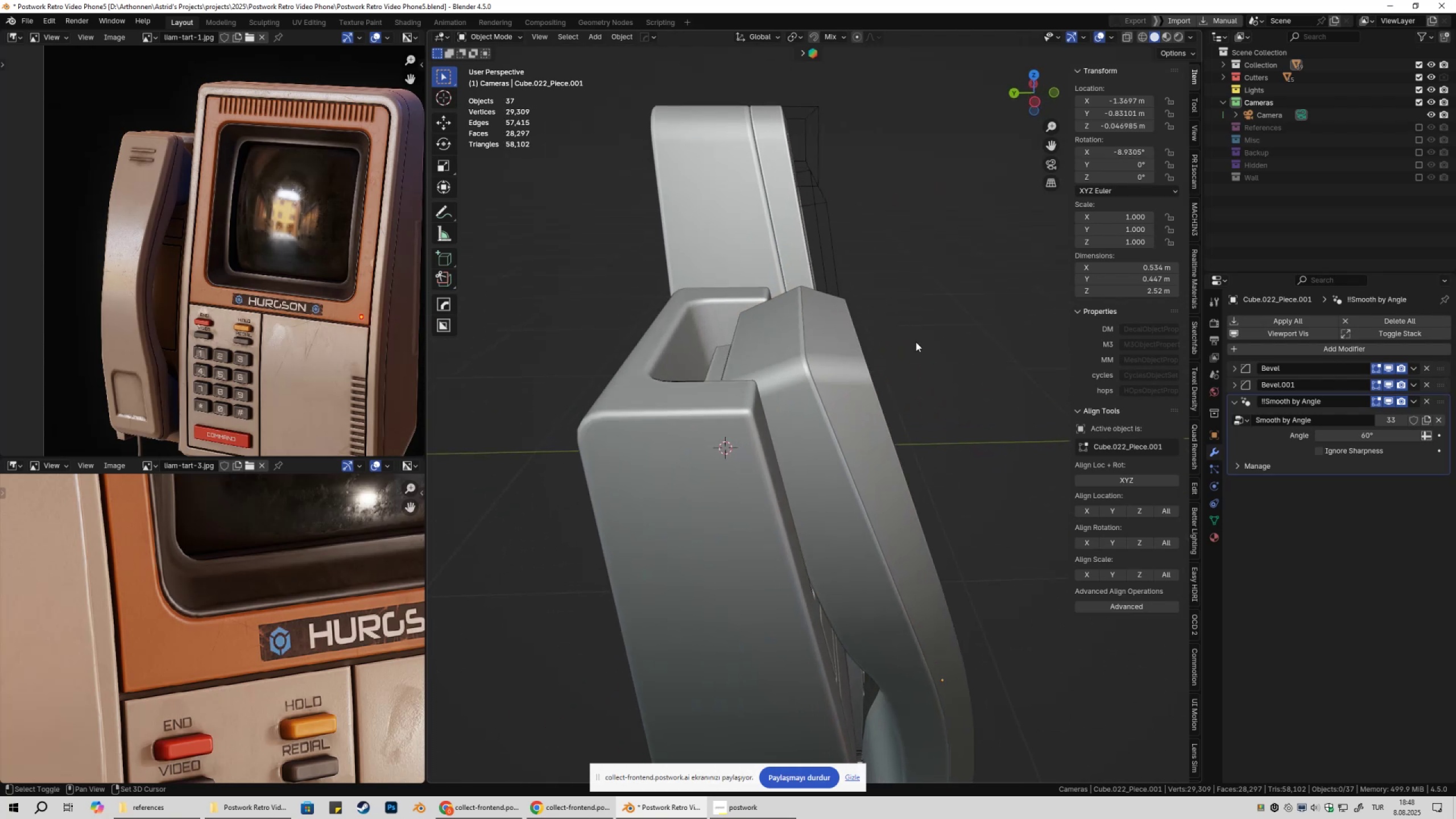 
scroll: coordinate [916, 342], scroll_direction: up, amount: 1.0
 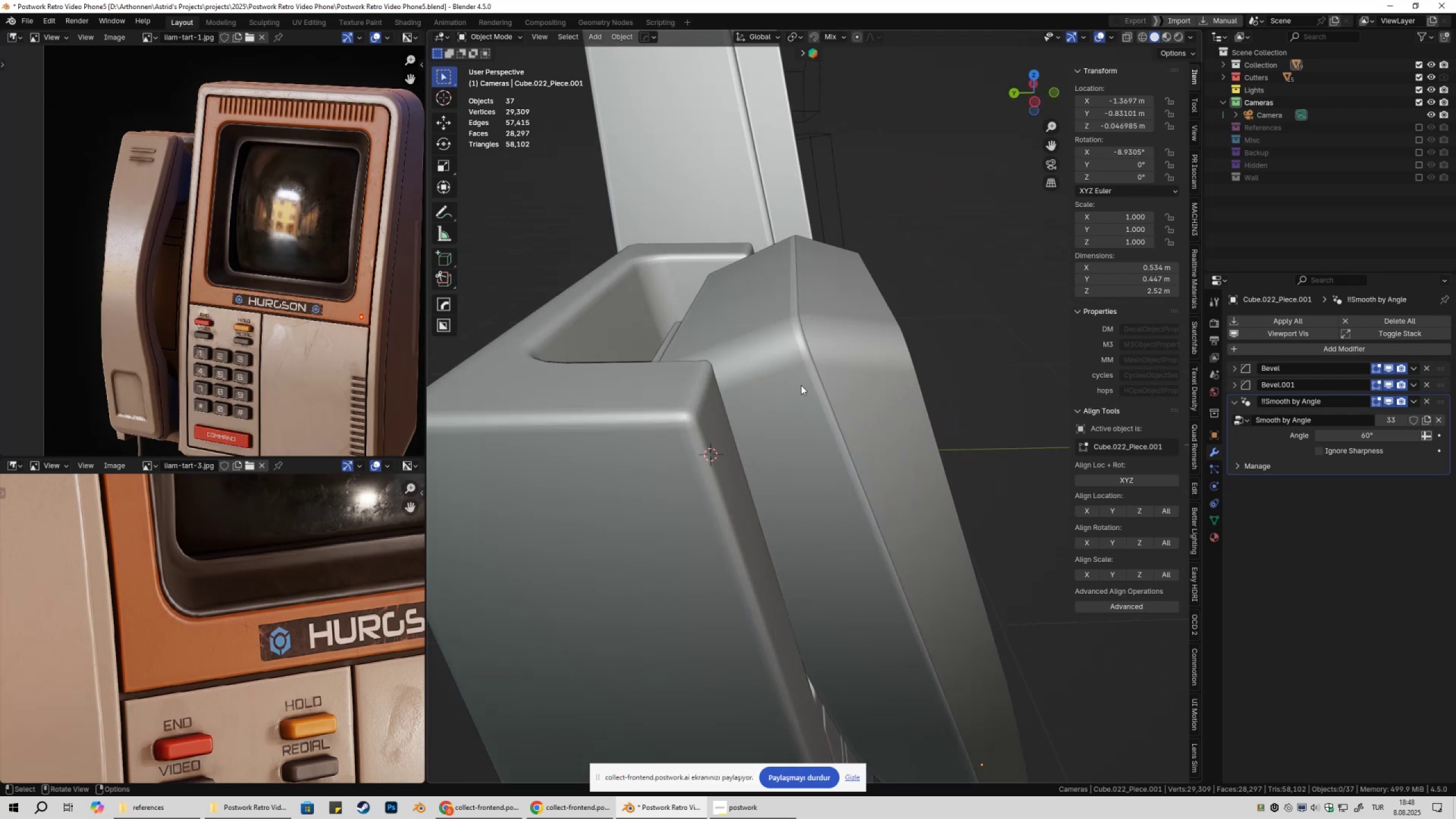 
left_click([801, 385])
 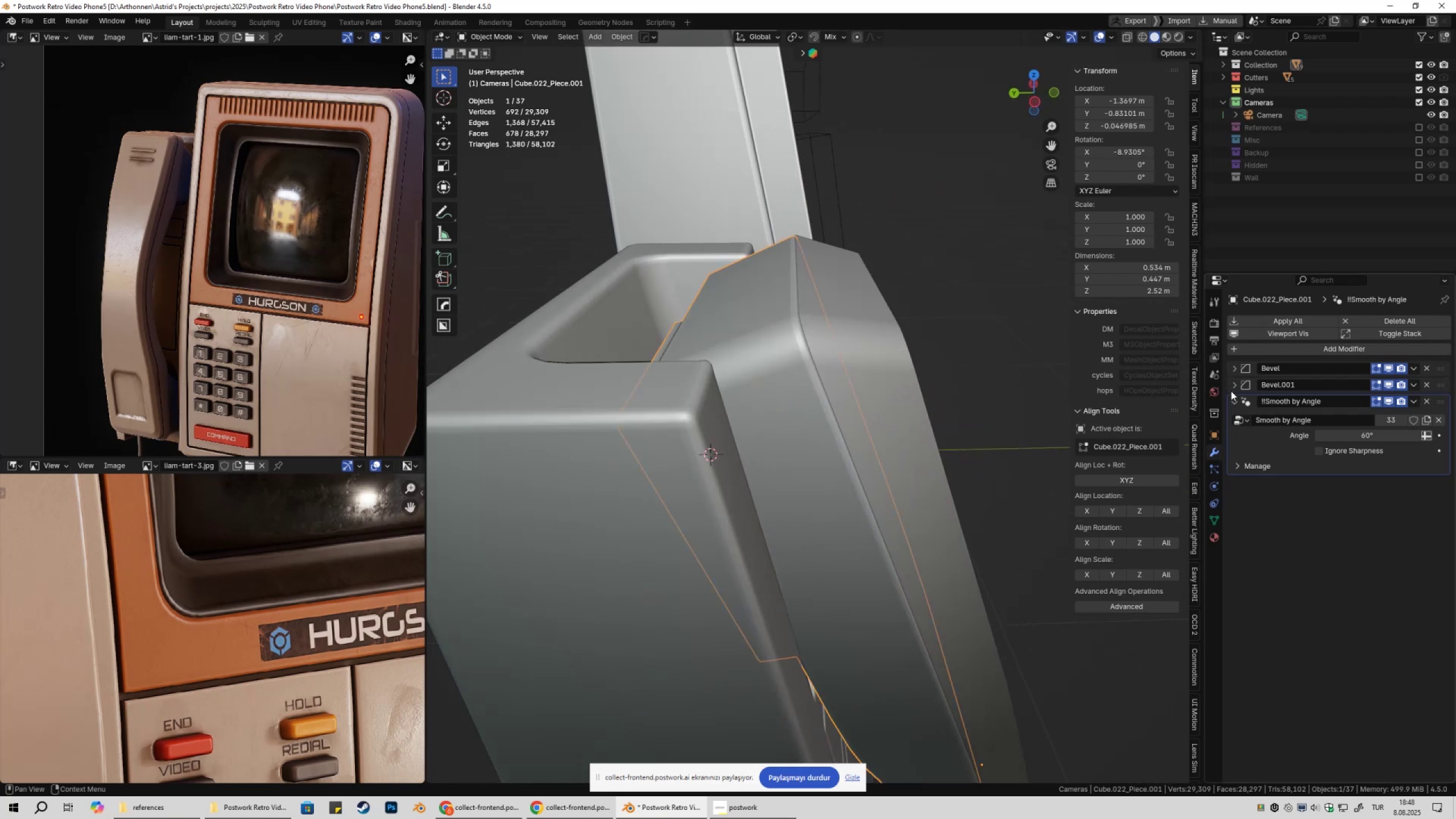 
left_click([1232, 387])
 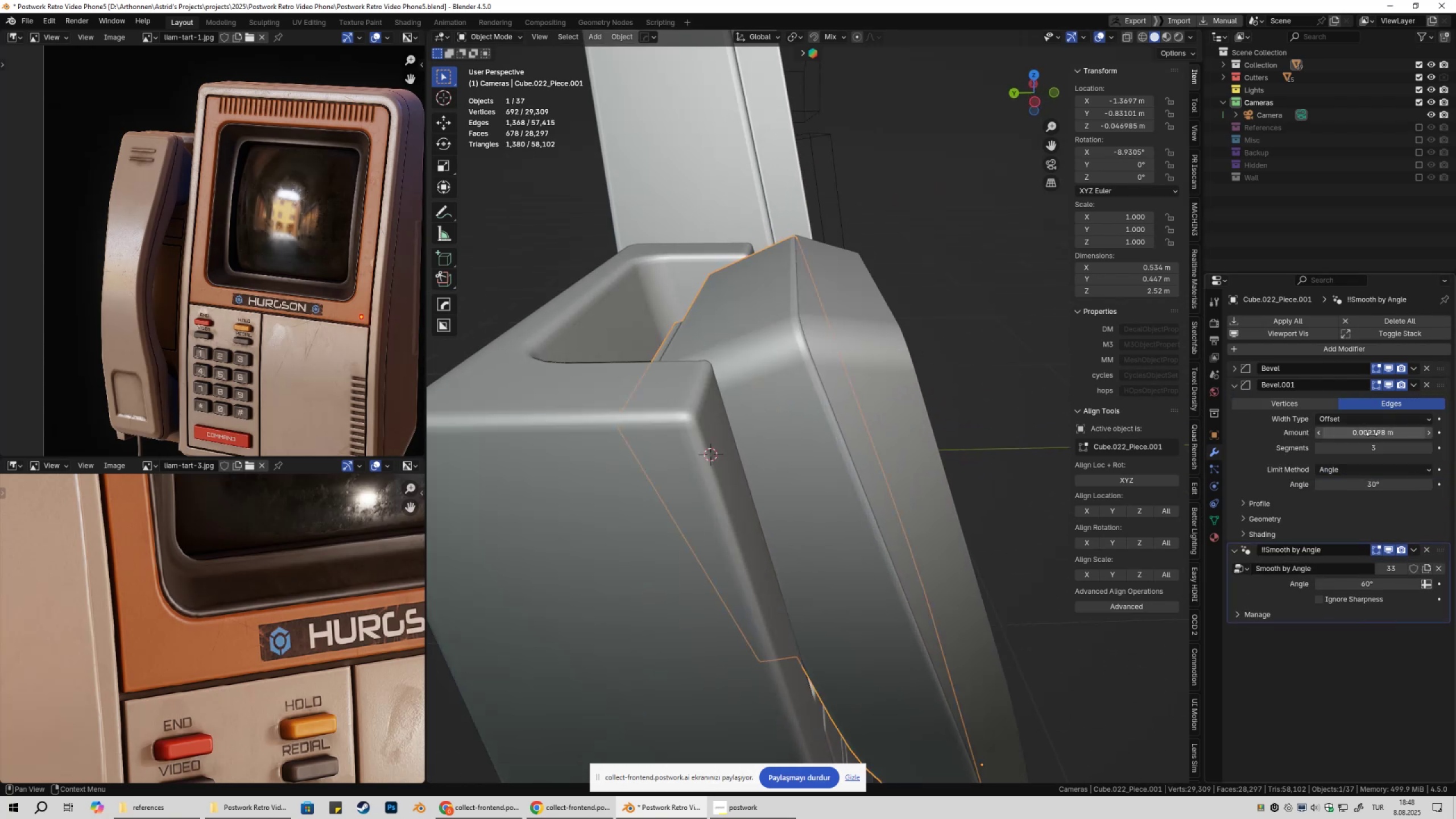 
key(Control+C)
 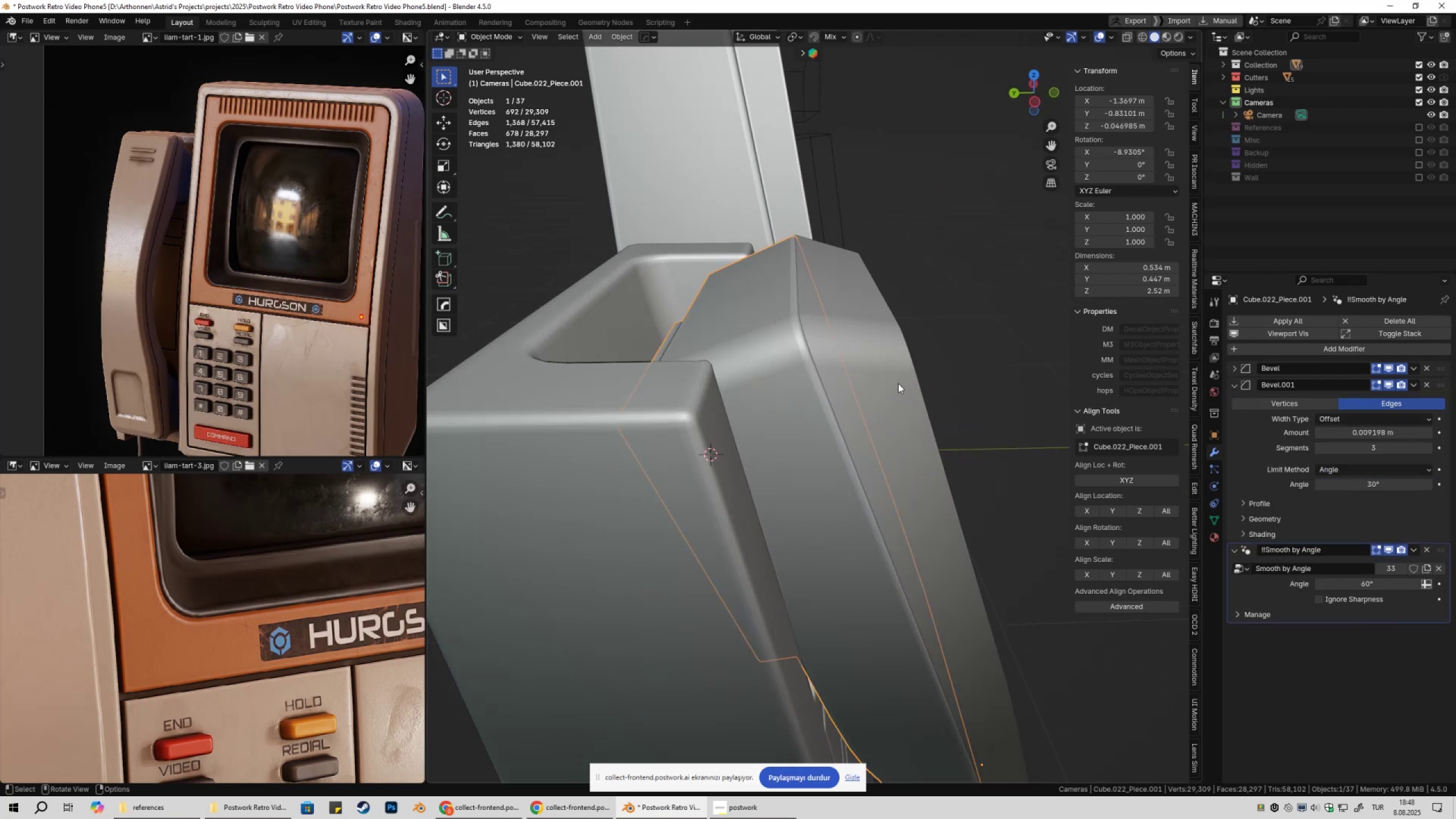 
left_click([898, 383])
 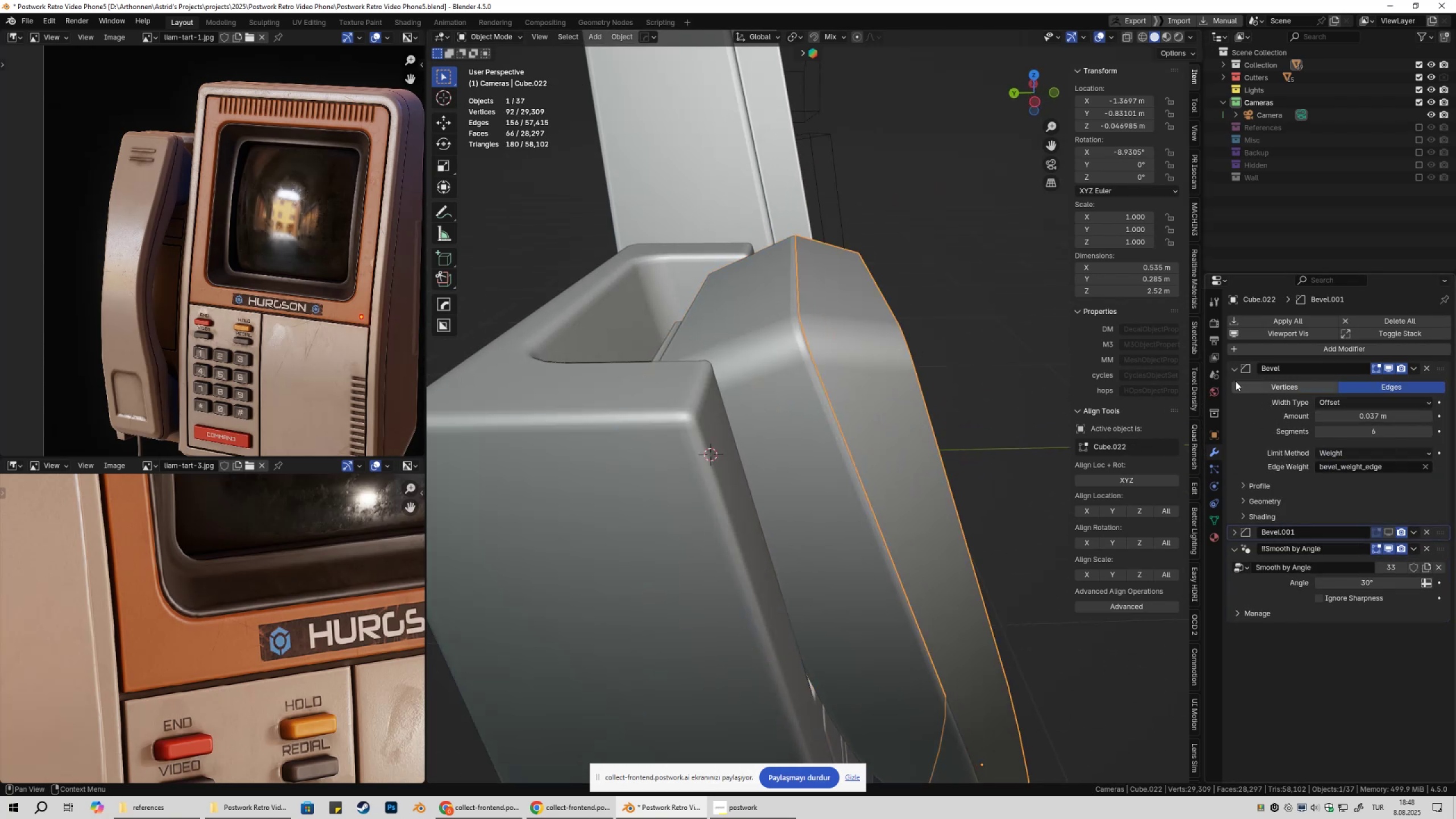 
left_click([1234, 370])
 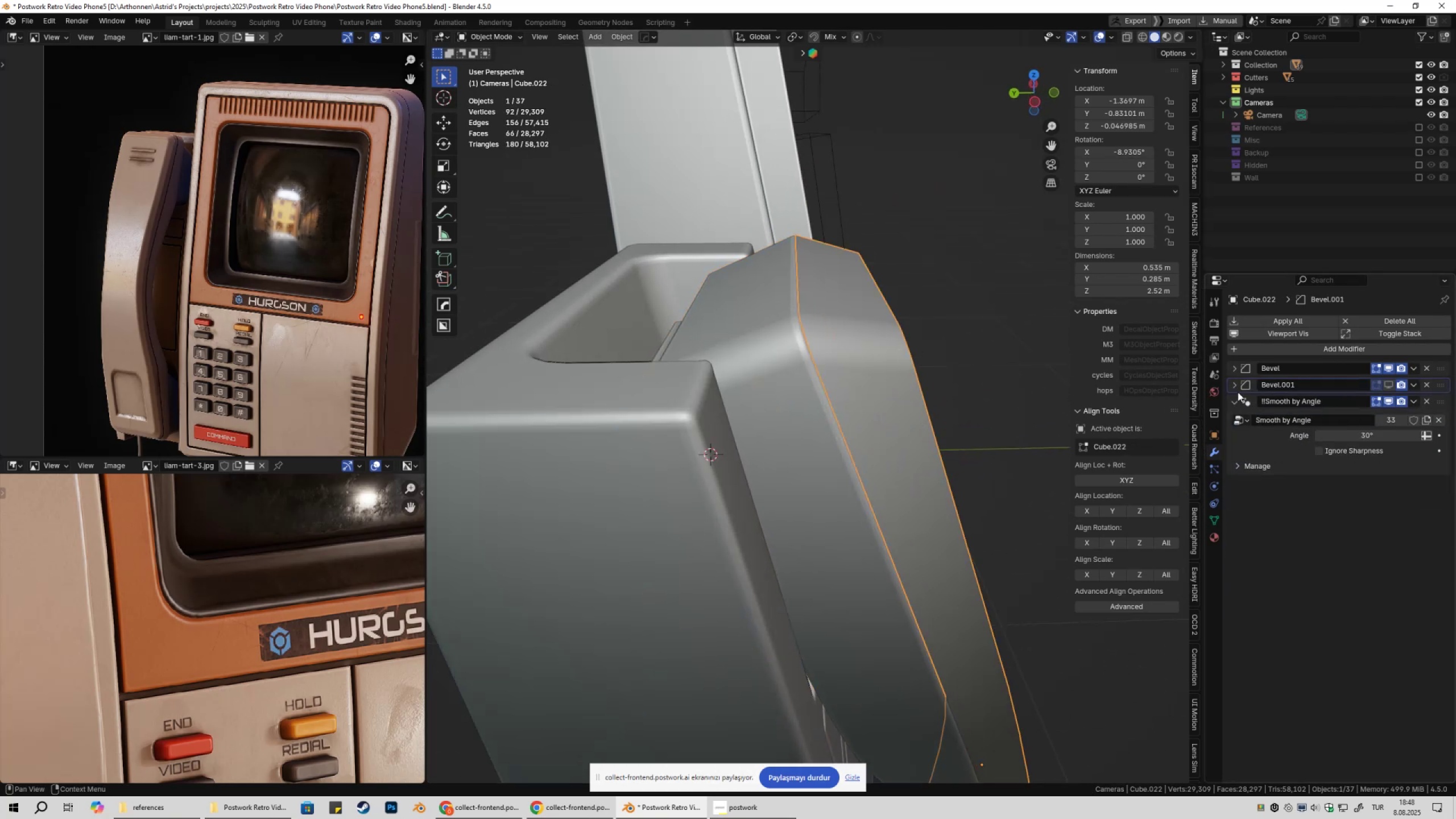 
left_click([1234, 389])
 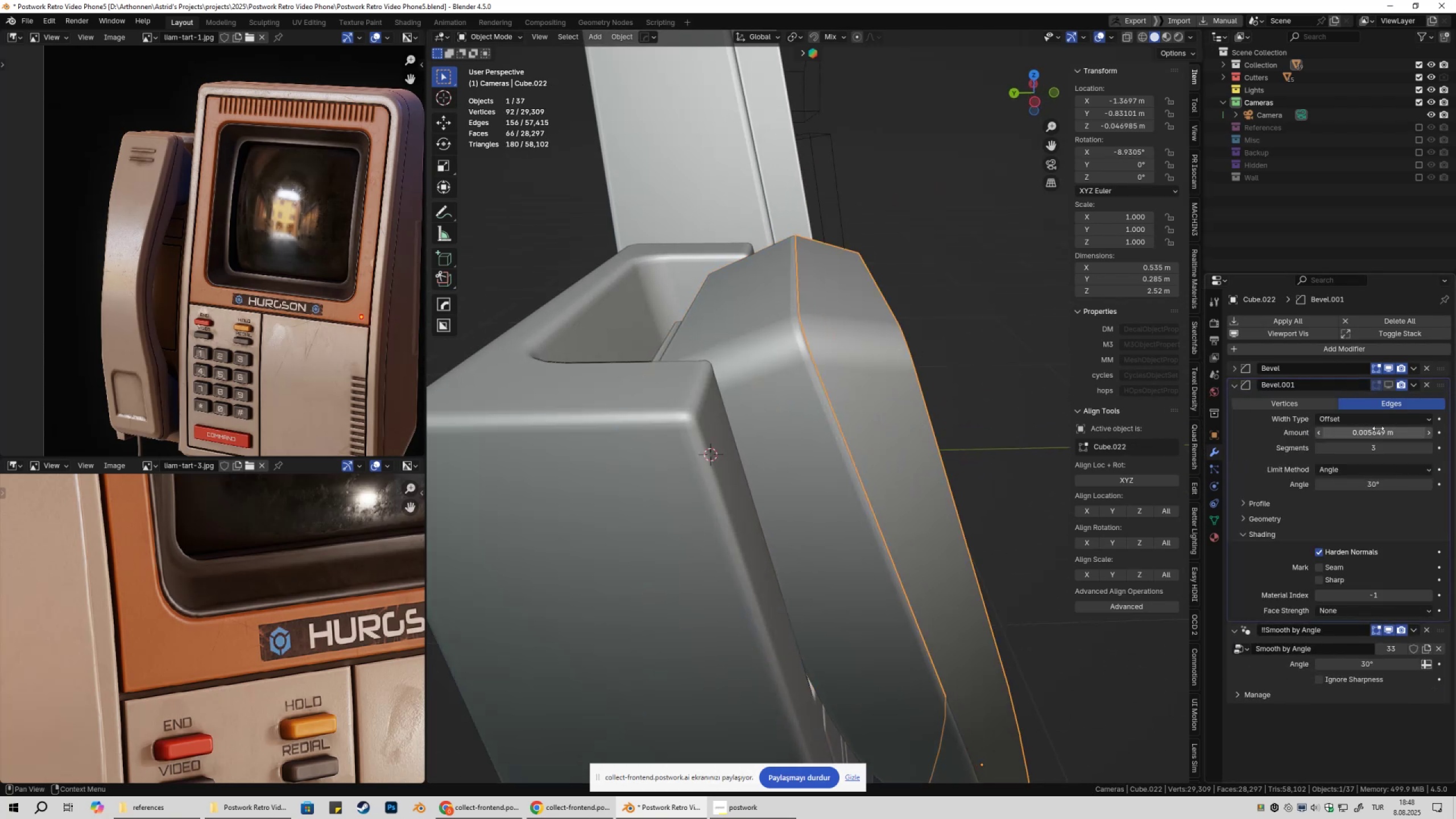 
key(Control+ControlLeft)
 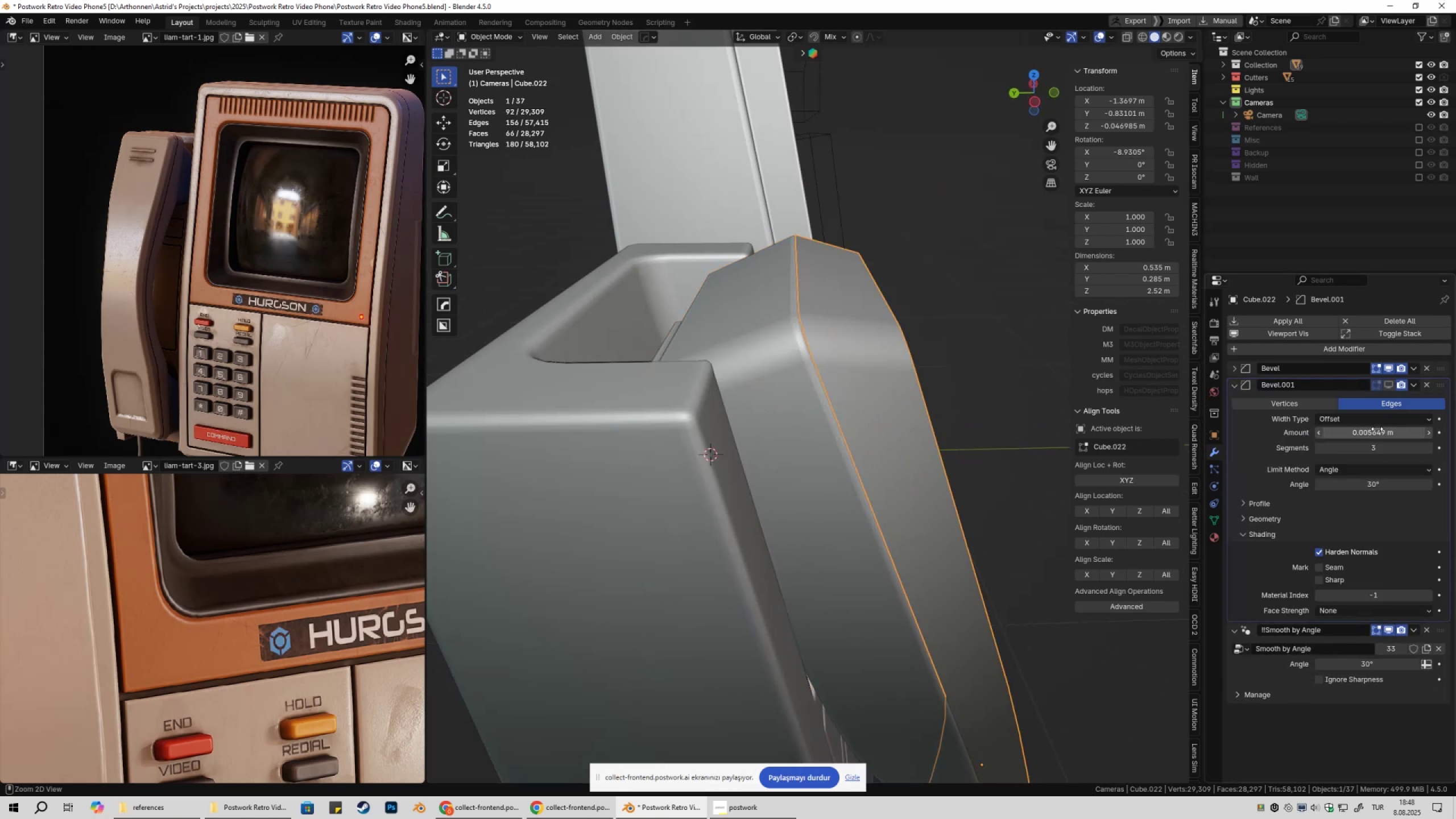 
key(Control+V)
 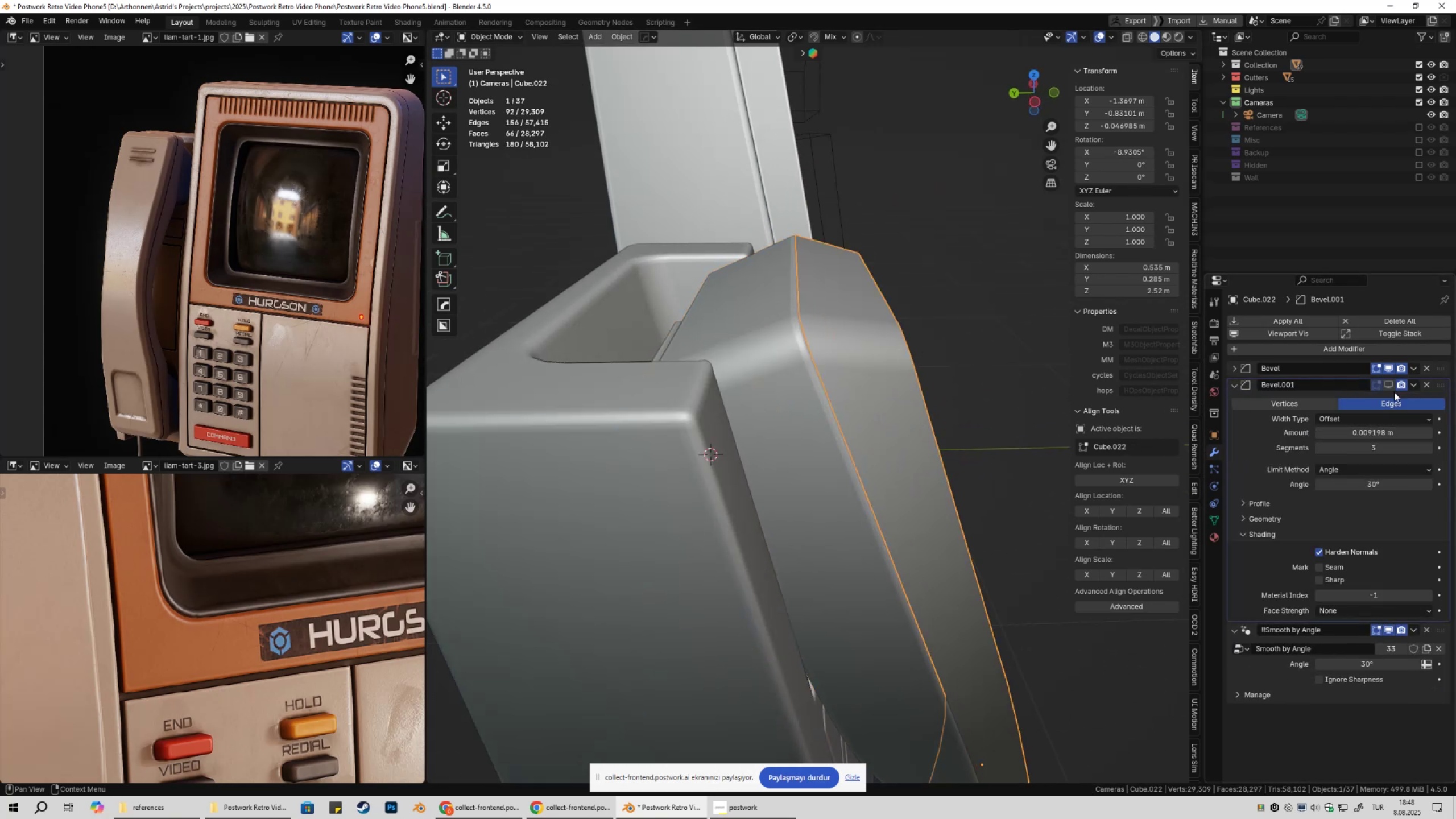 
left_click([1389, 387])
 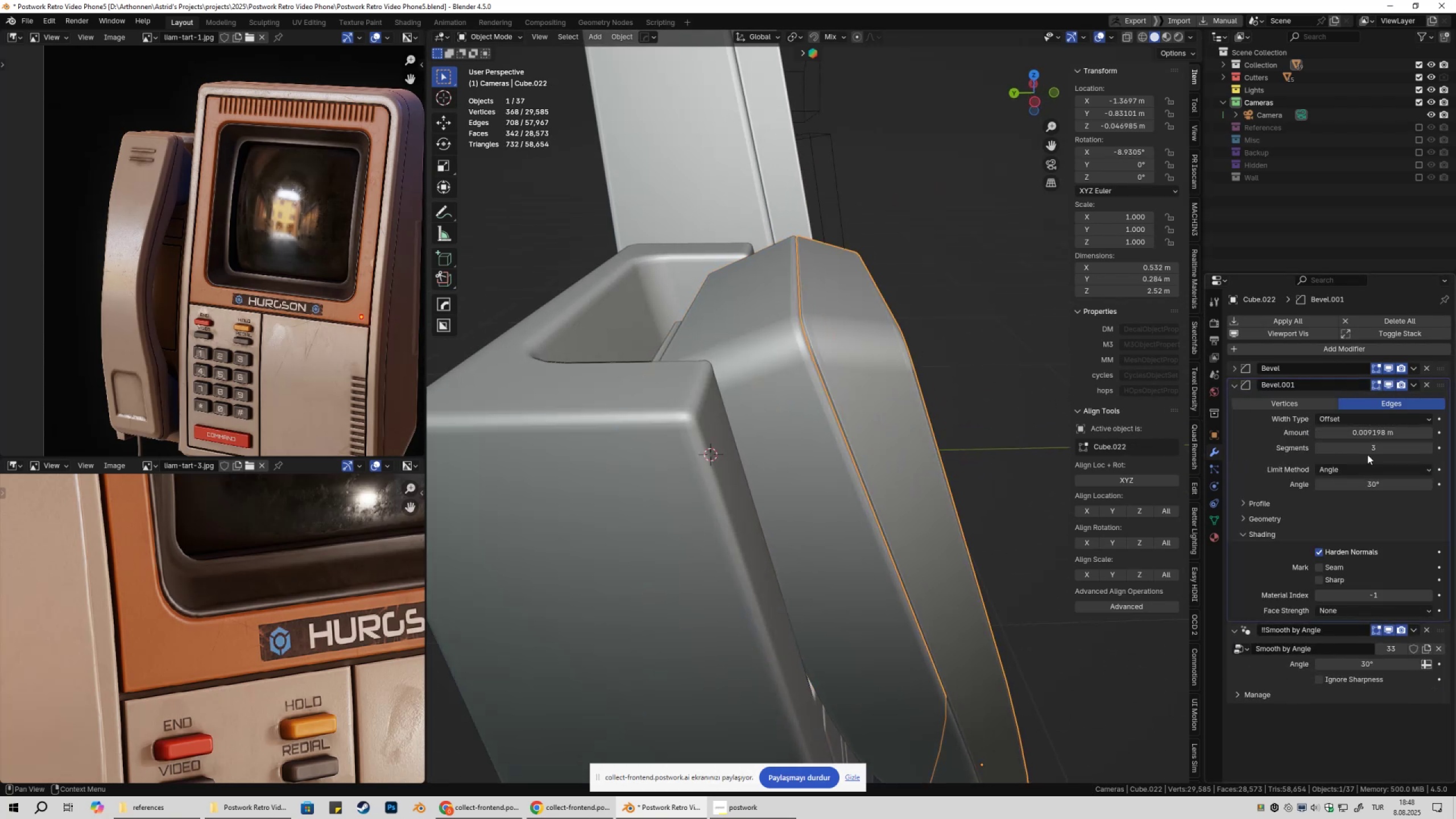 
key(Control+ControlLeft)
 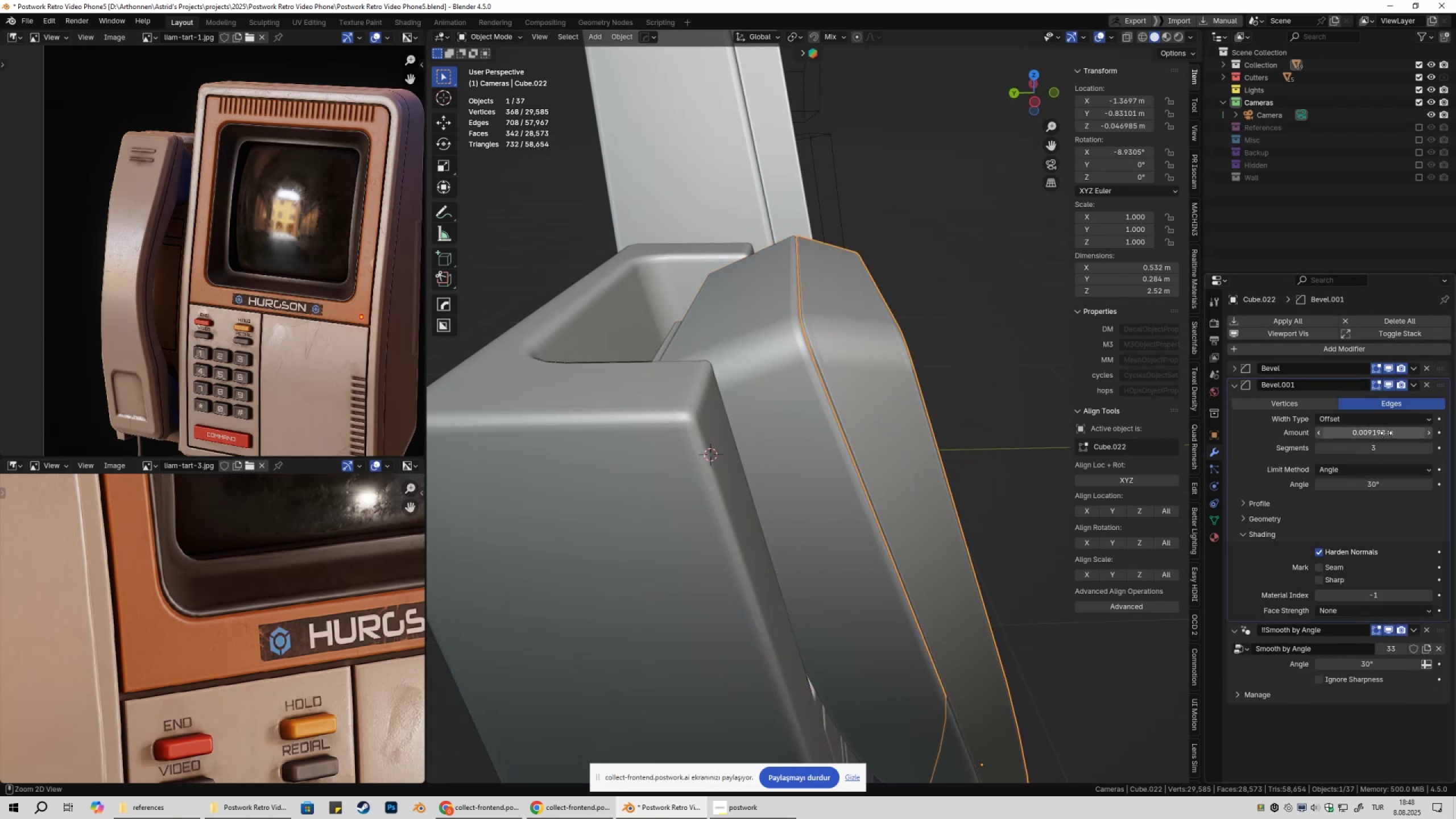 
key(Control+V)
 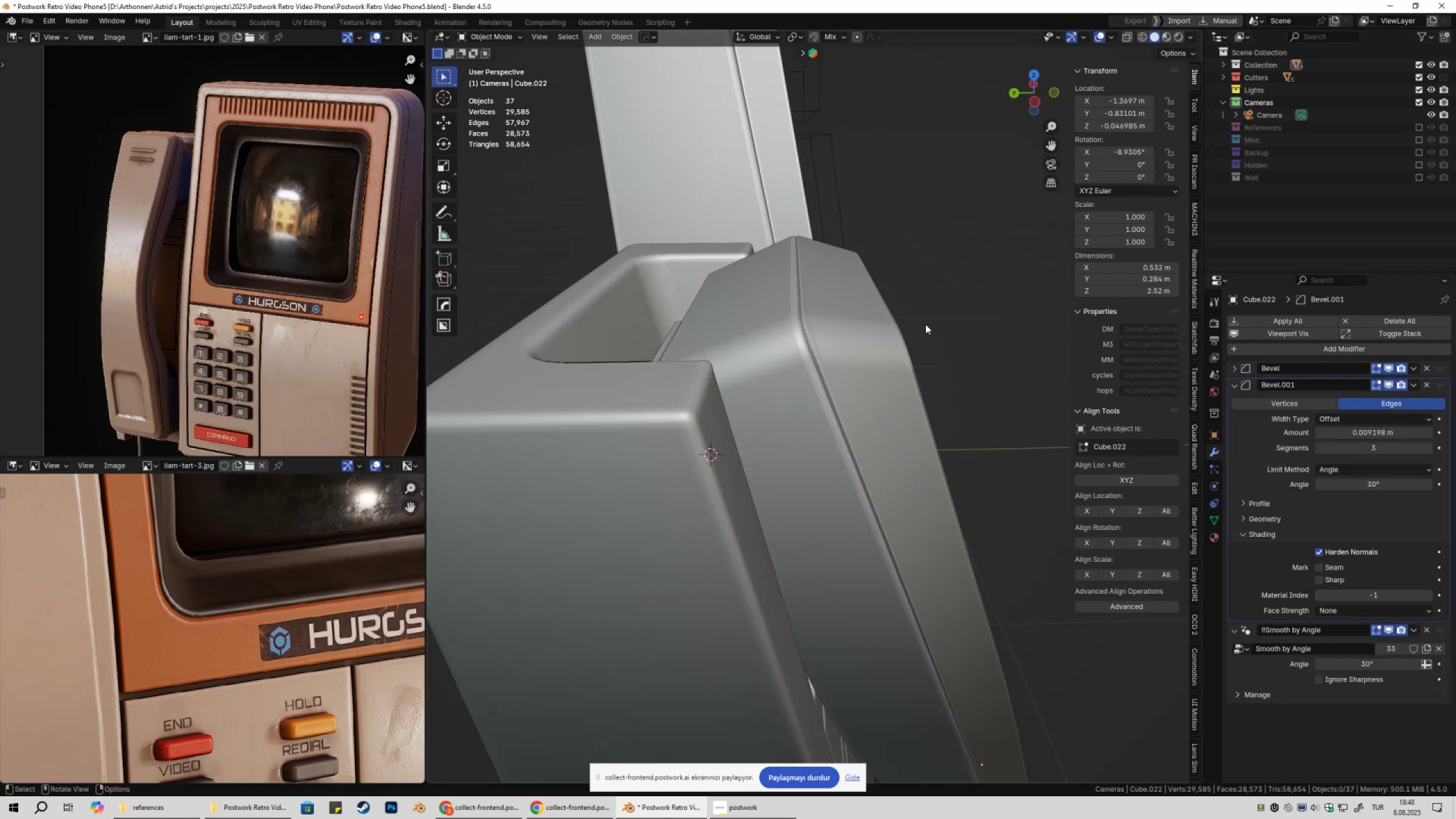 
double_click([787, 354])
 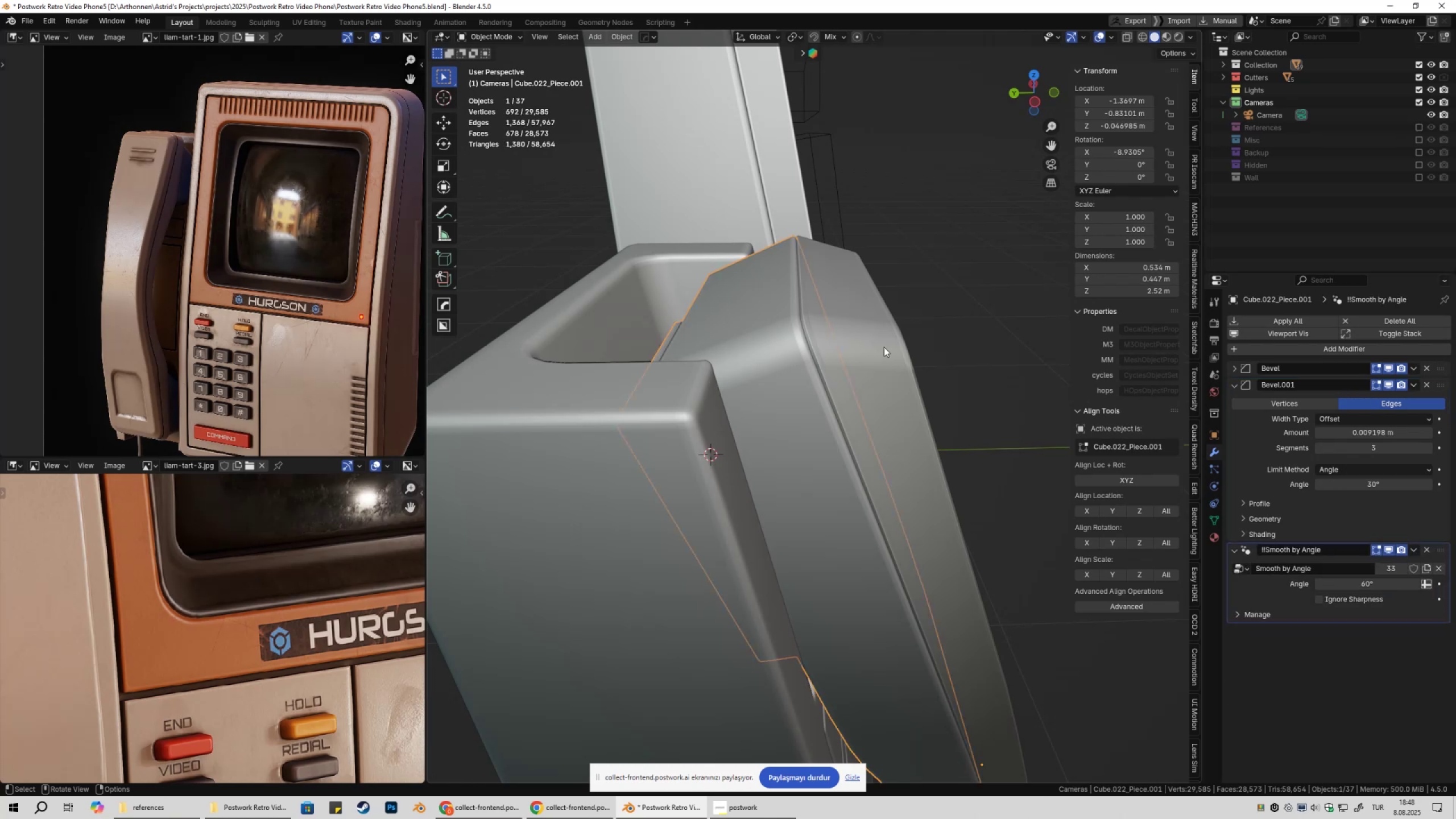 
triple_click([896, 346])
 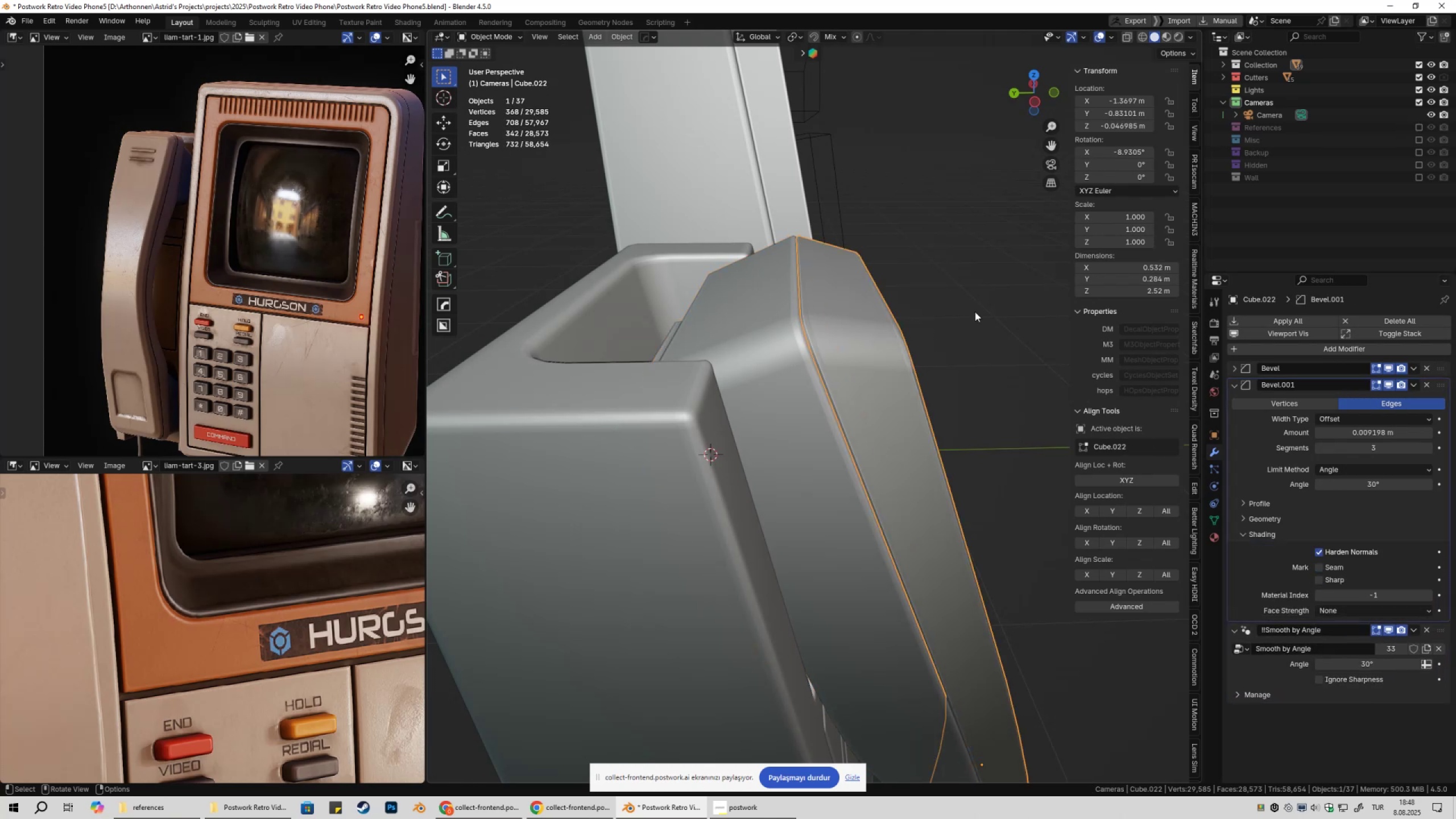 
triple_click([975, 312])
 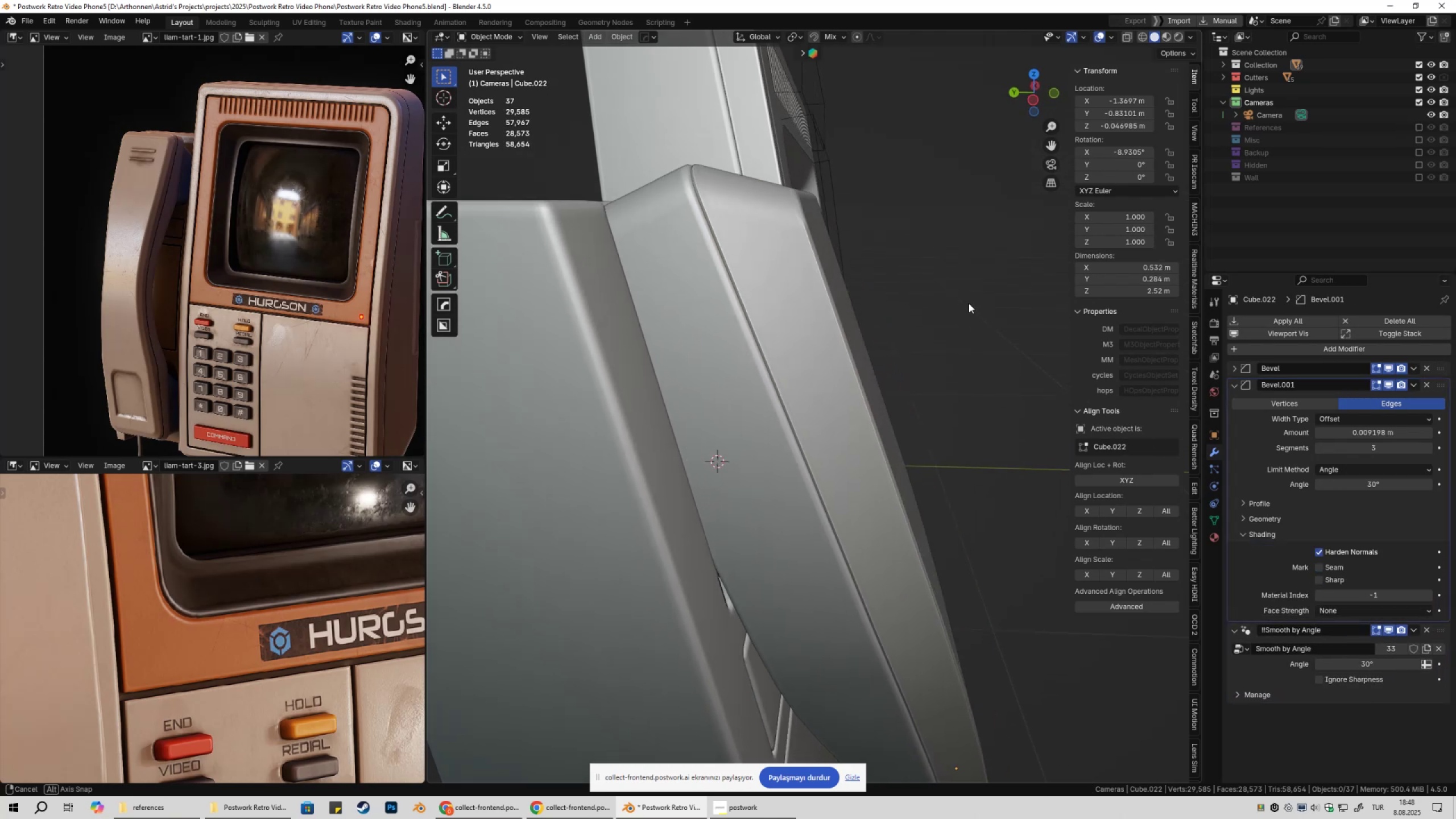 
hold_key(key=ShiftLeft, duration=0.33)
 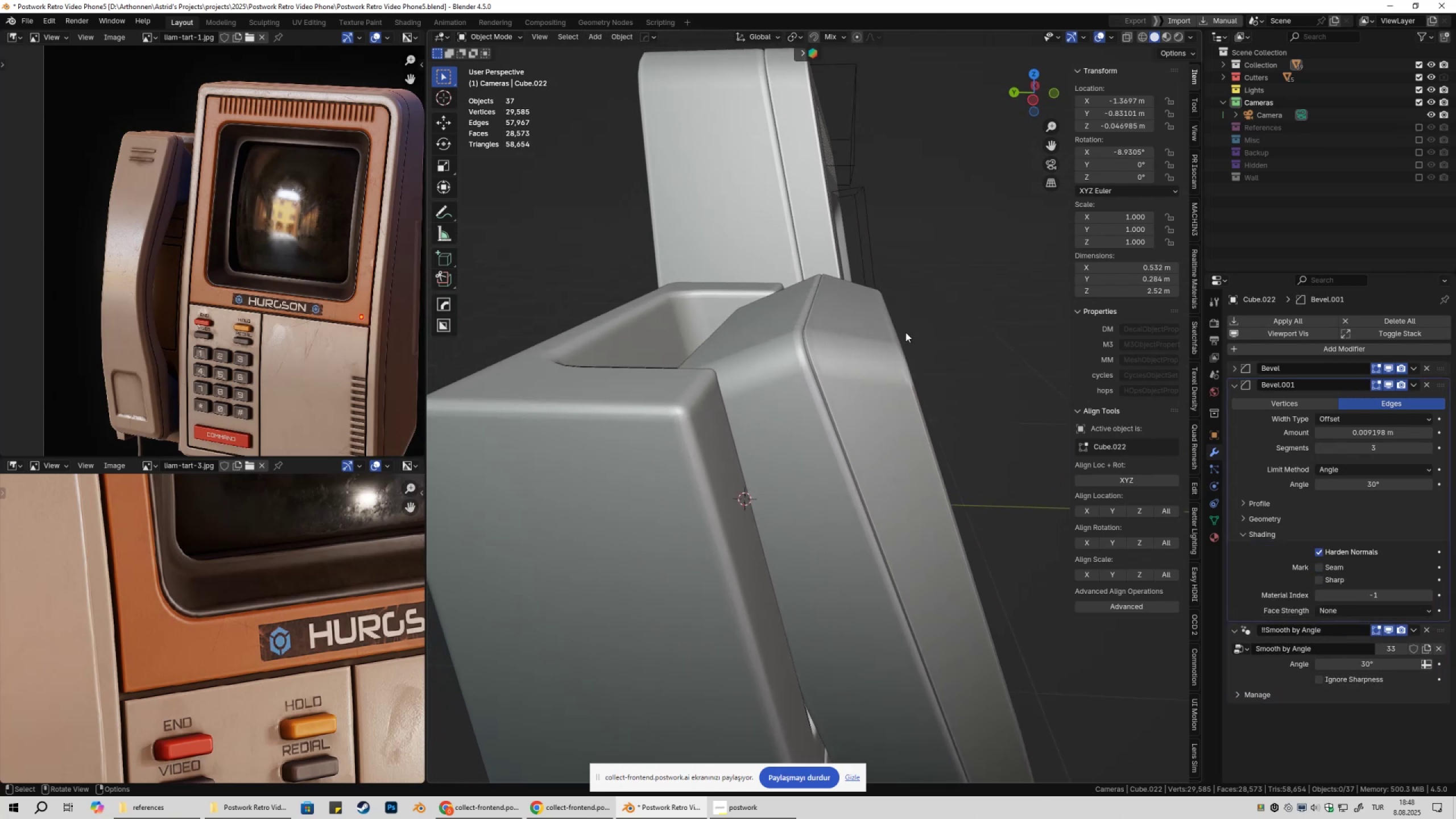 
hold_key(key=ControlLeft, duration=0.75)
 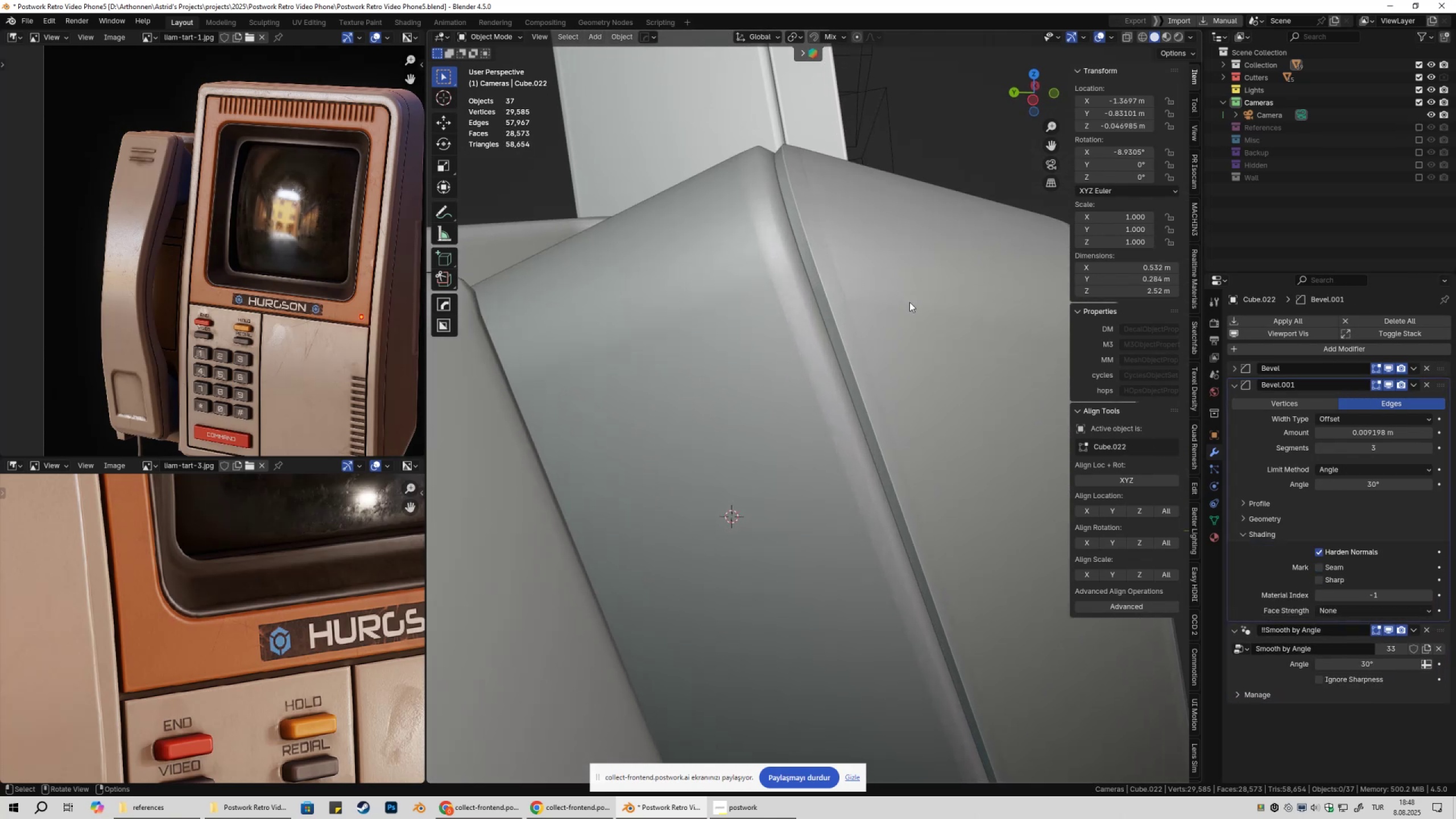 
left_click([909, 302])
 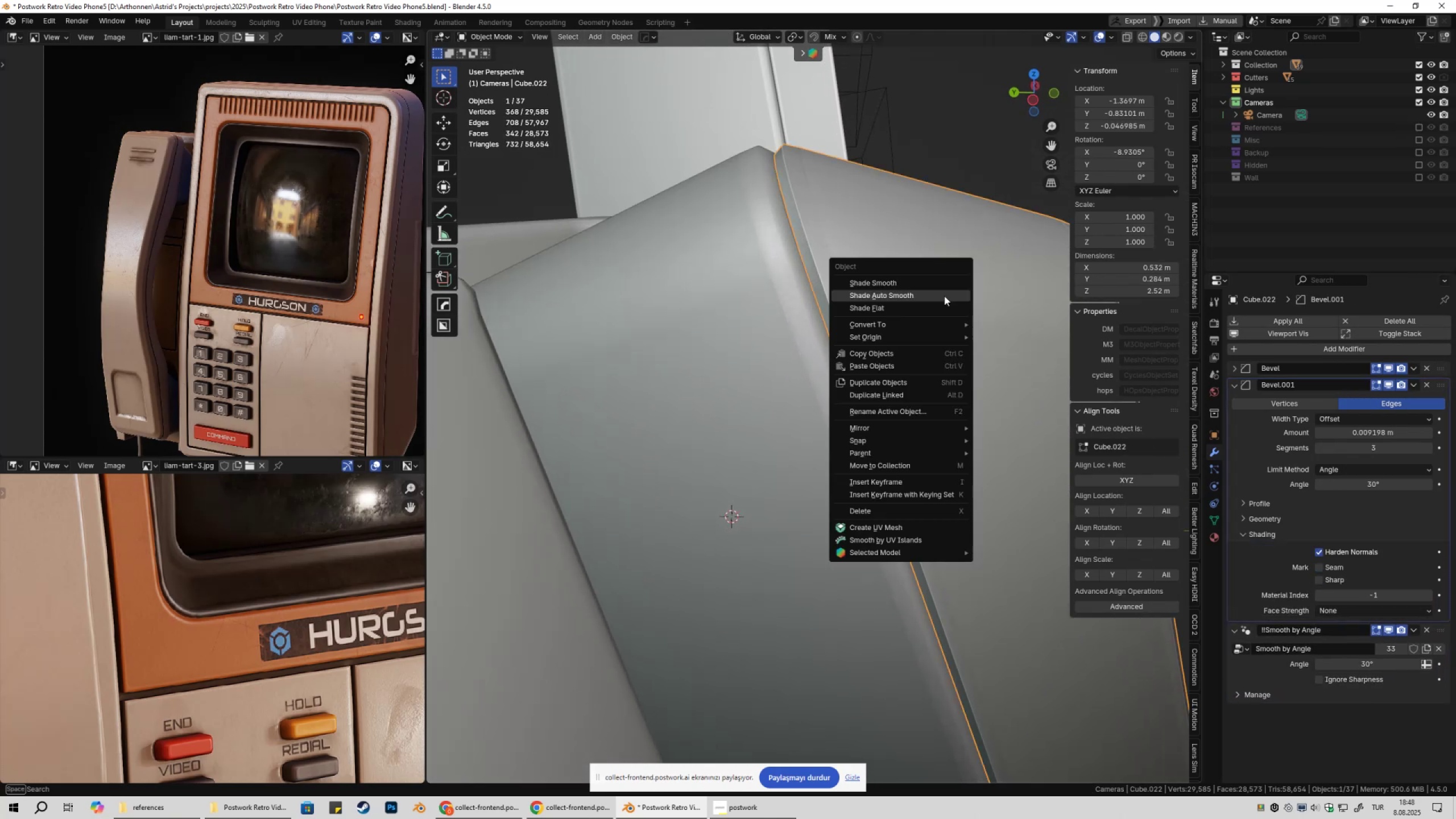 
left_click([944, 296])
 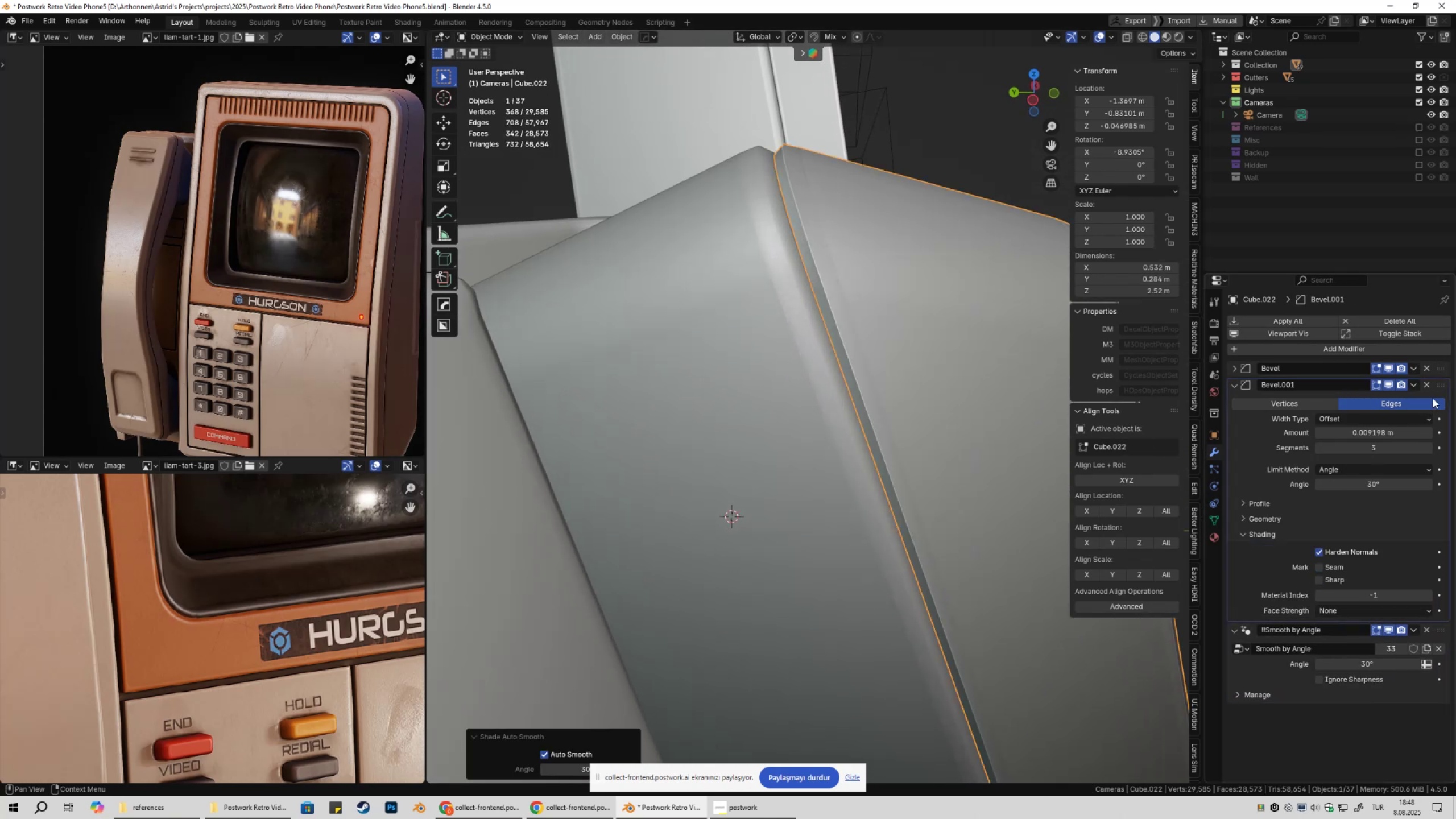 
left_click([1427, 384])
 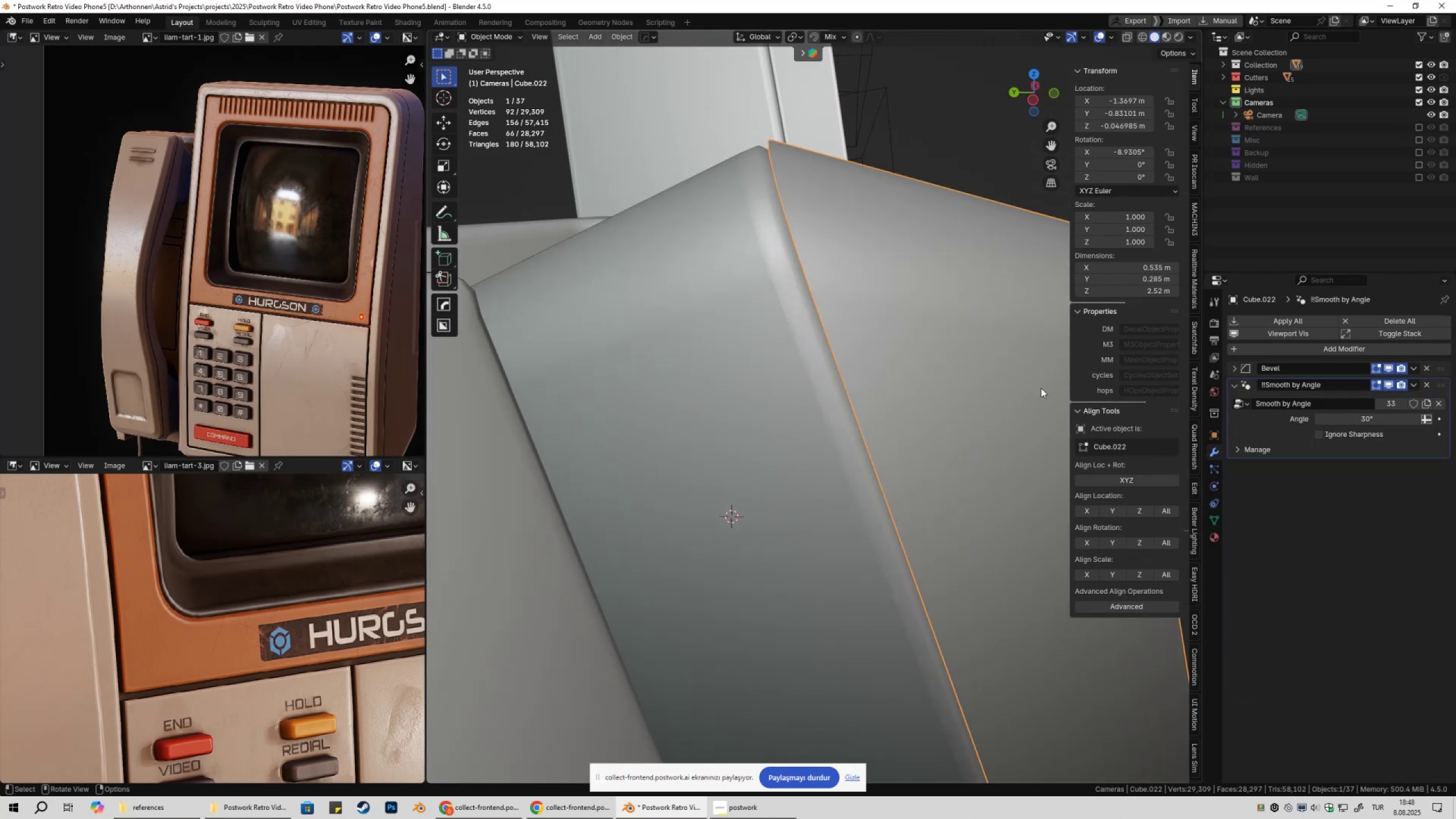 
hold_key(key=ShiftLeft, duration=0.34)
 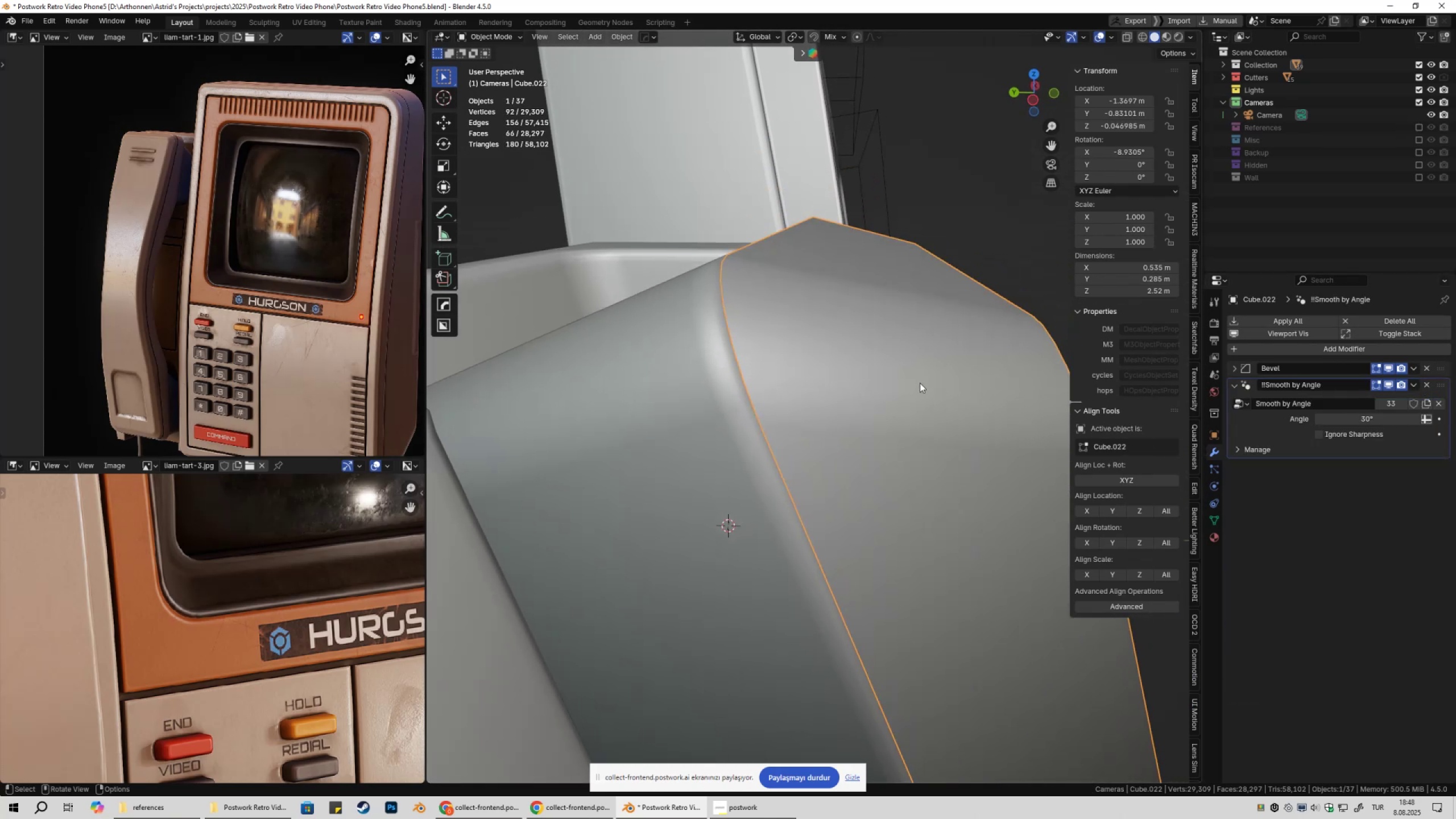 
right_click([920, 383])
 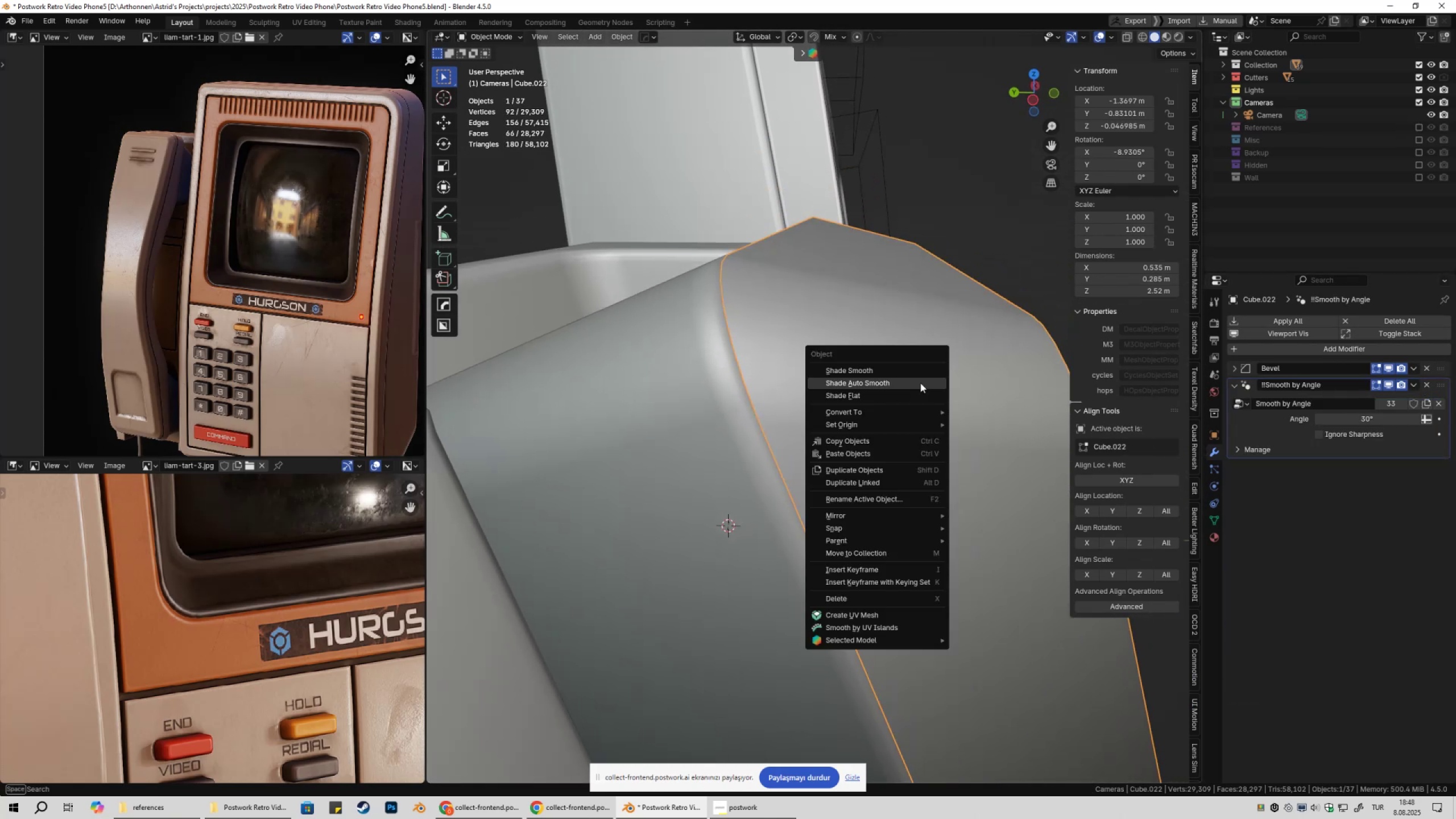 
left_click([920, 383])
 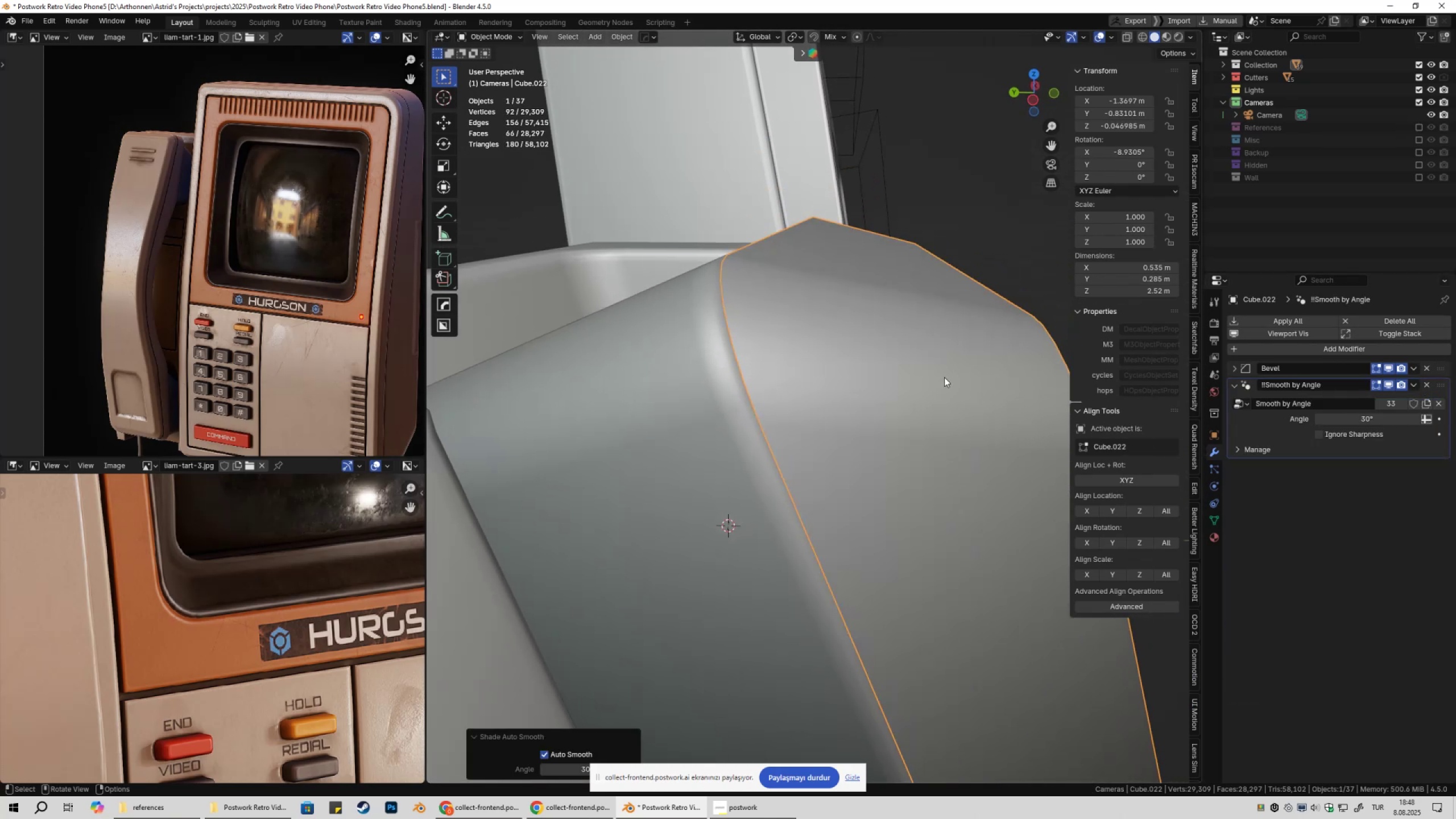 
key(Q)
 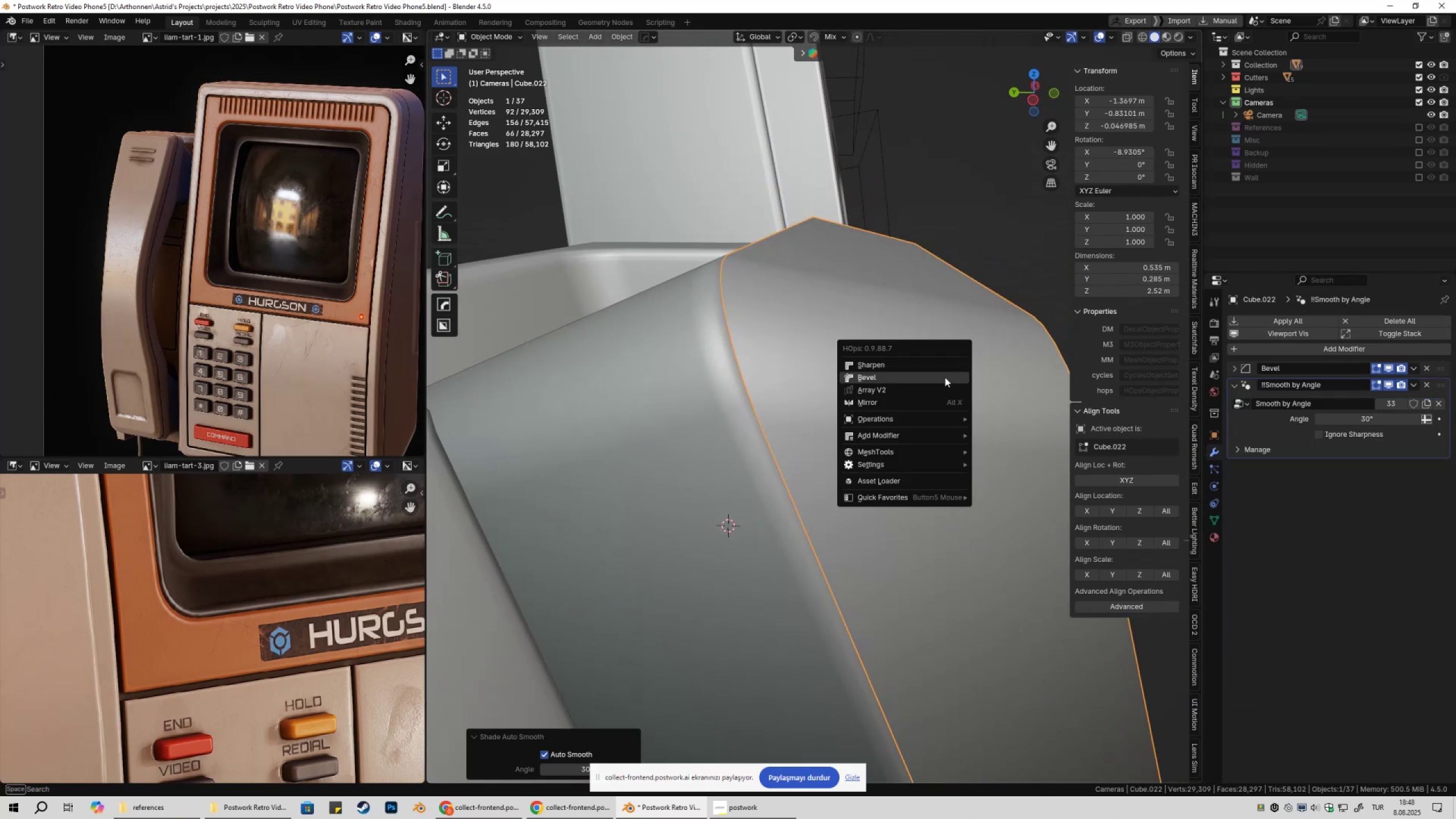 
left_click([945, 377])
 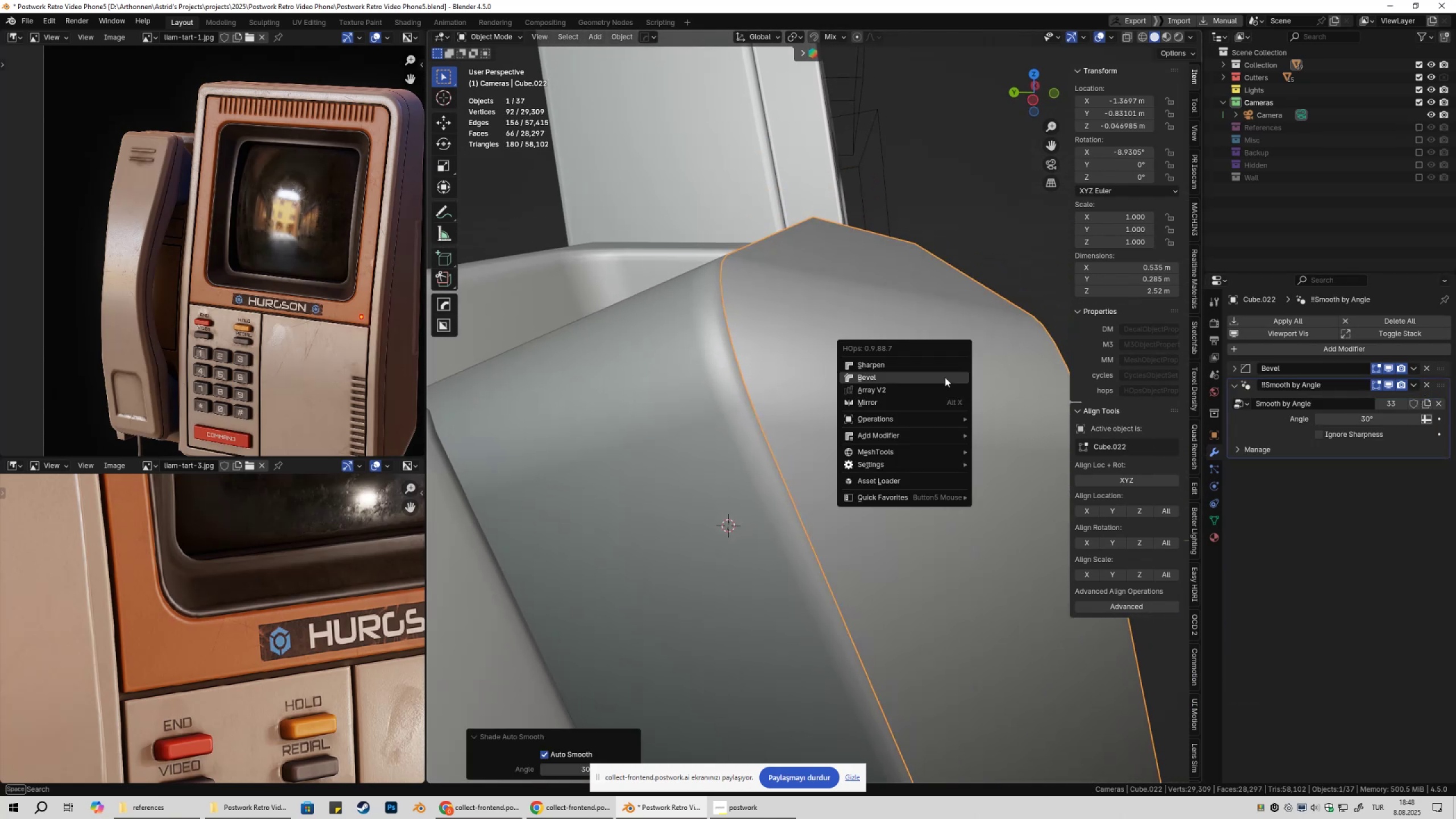 
hold_key(key=ShiftLeft, duration=1.53)
 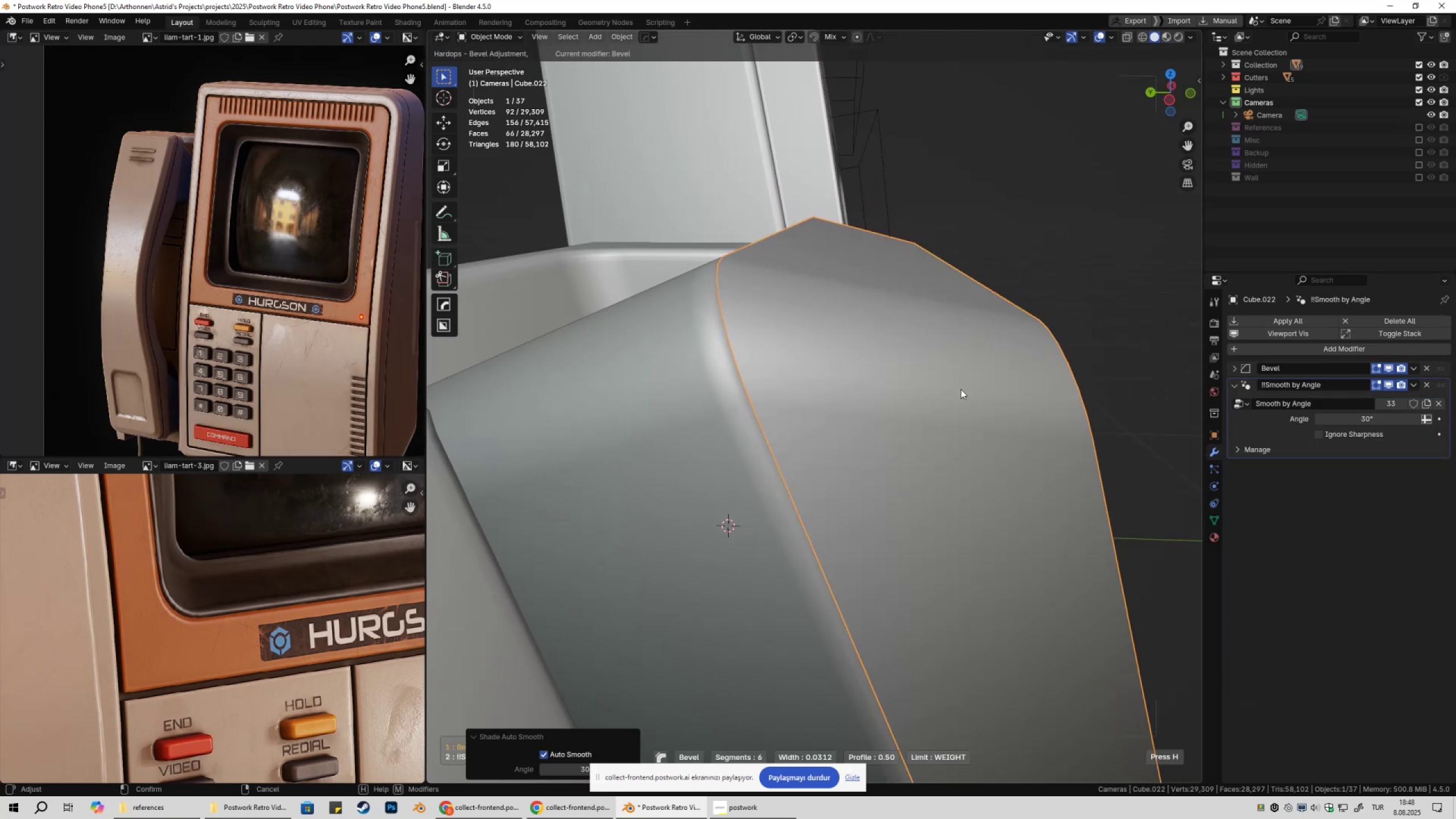 
hold_key(key=ShiftLeft, duration=0.68)
 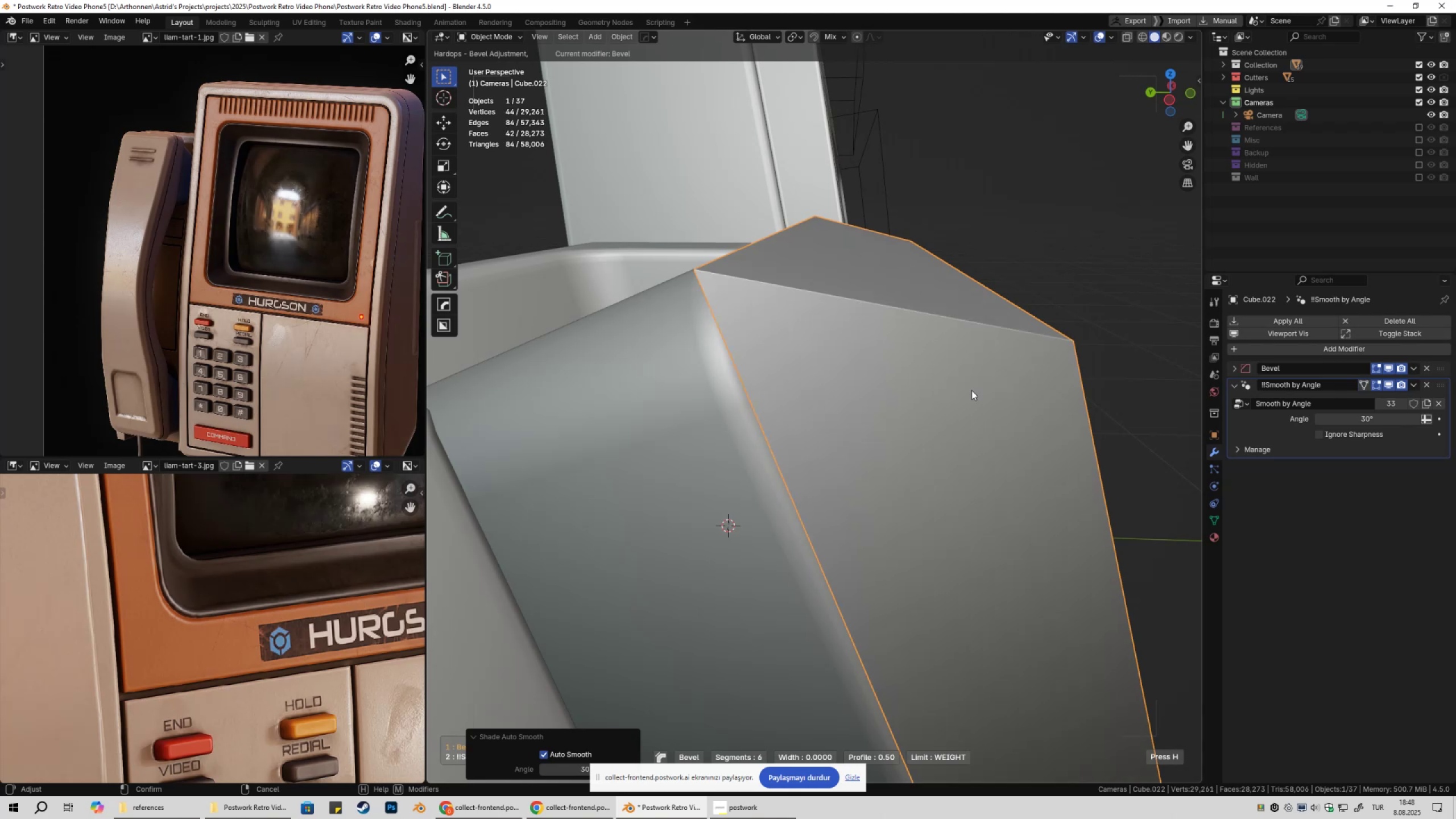 
key(Escape)
 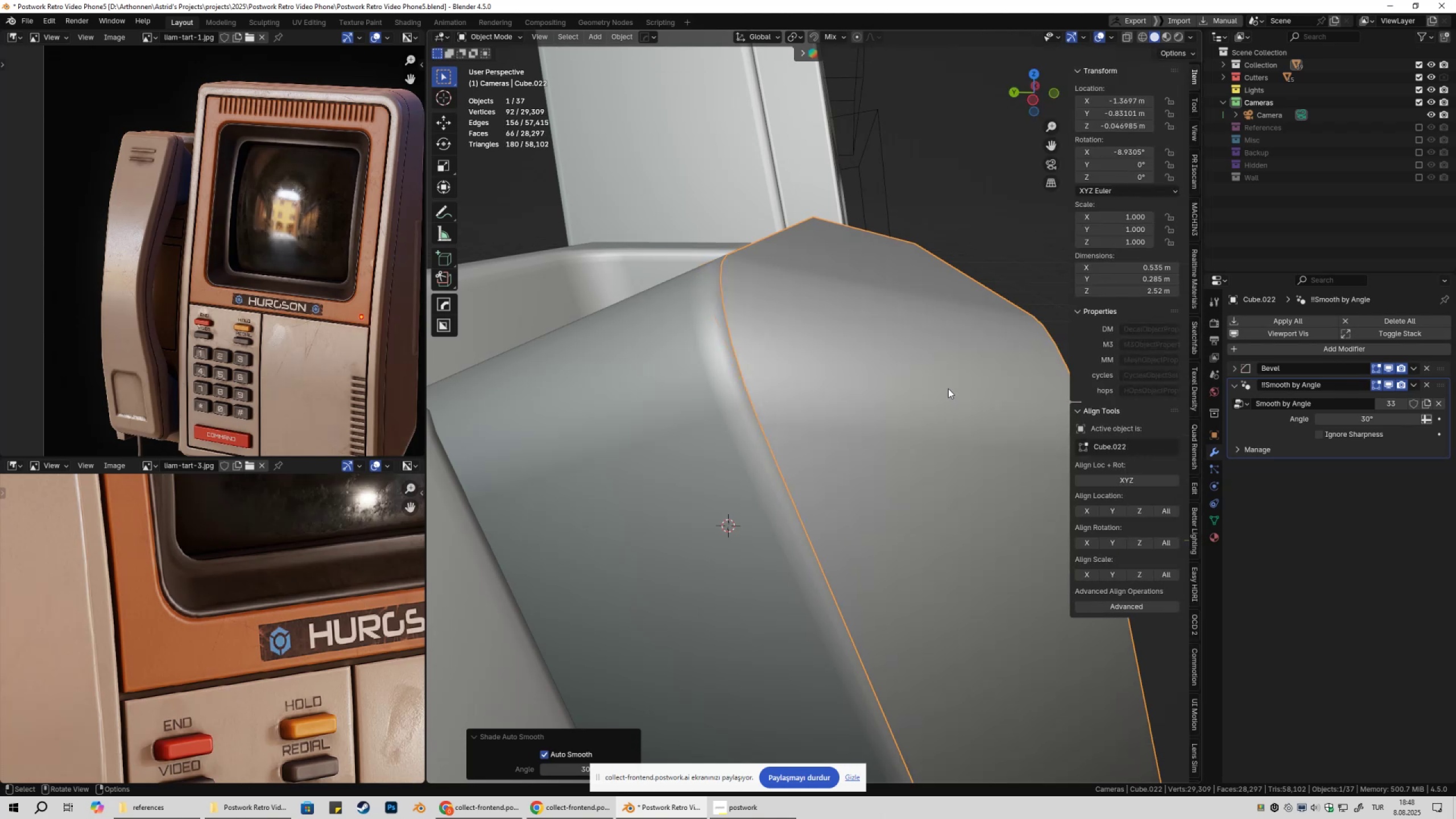 
key(Control+ControlLeft)
 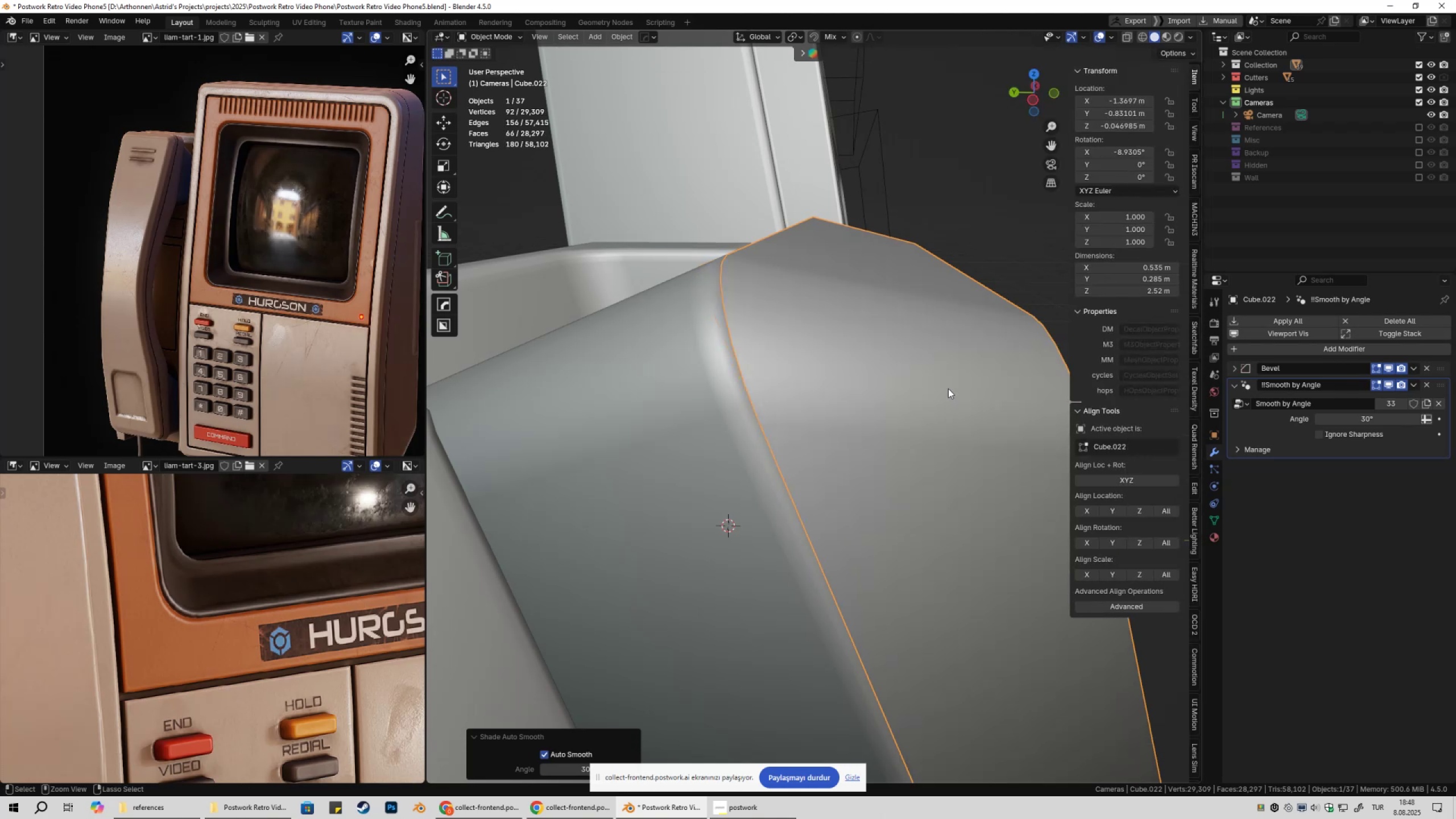 
key(Control+Z)
 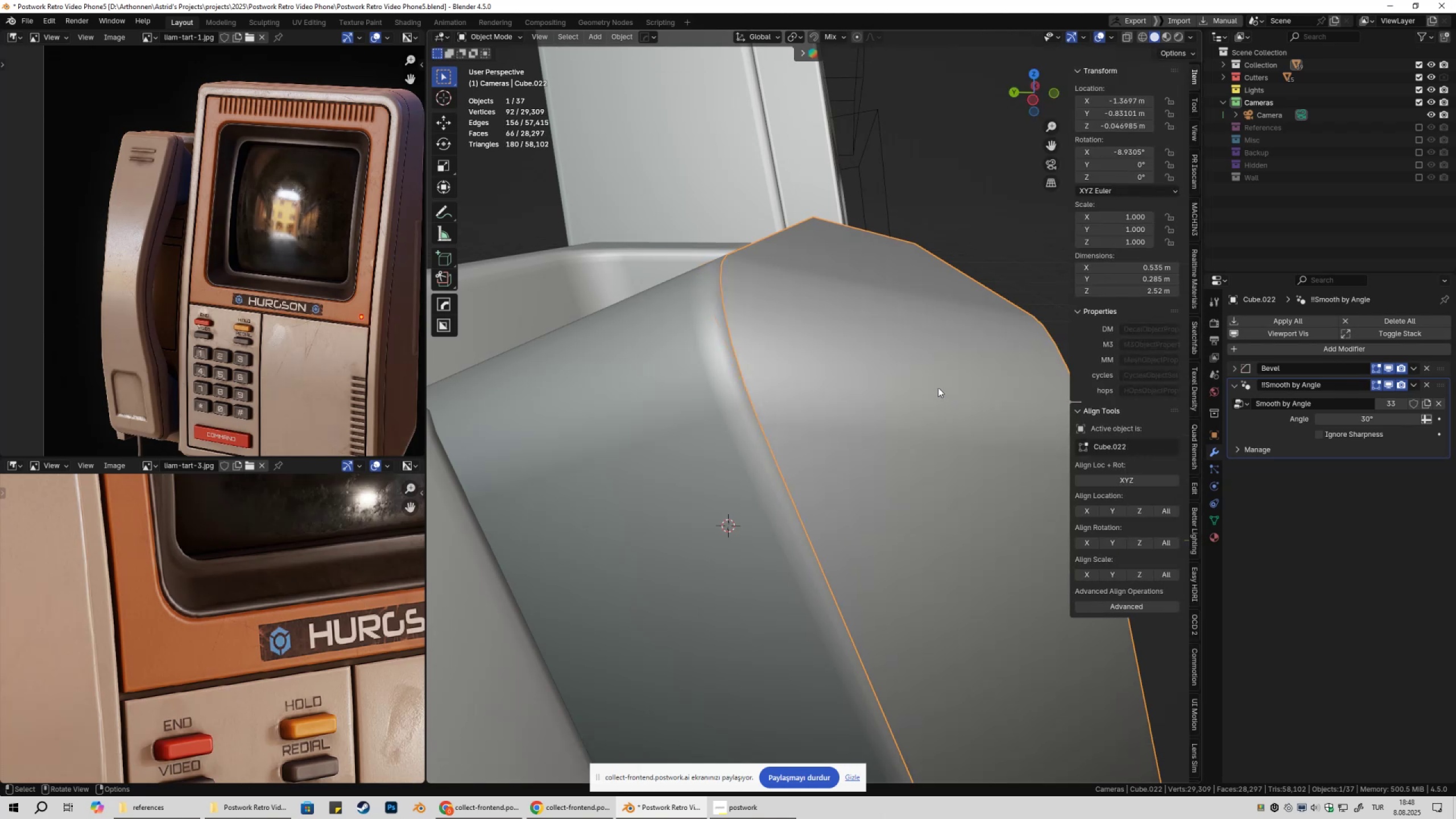 
key(Q)
 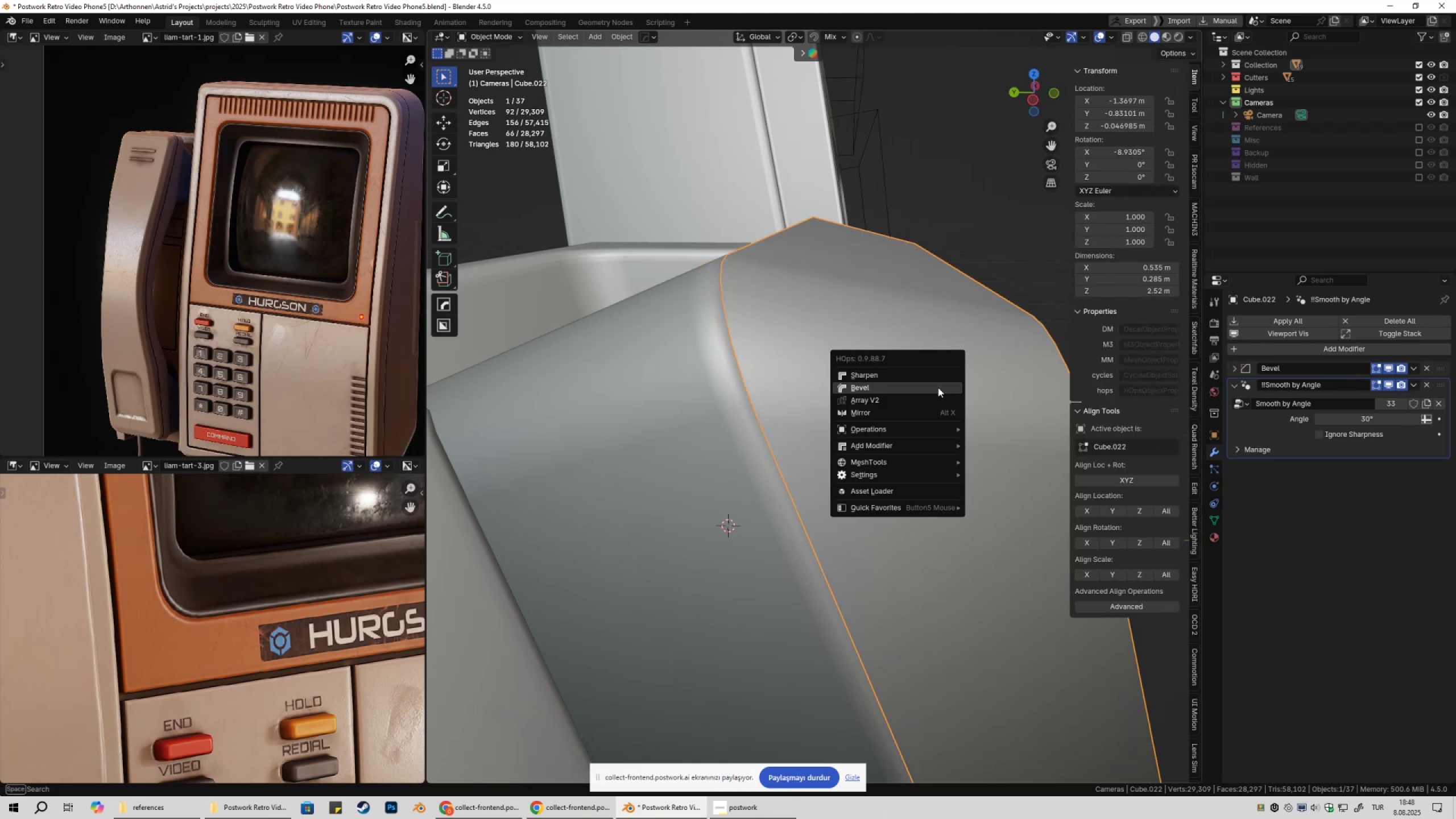 
key(Control+ControlLeft)
 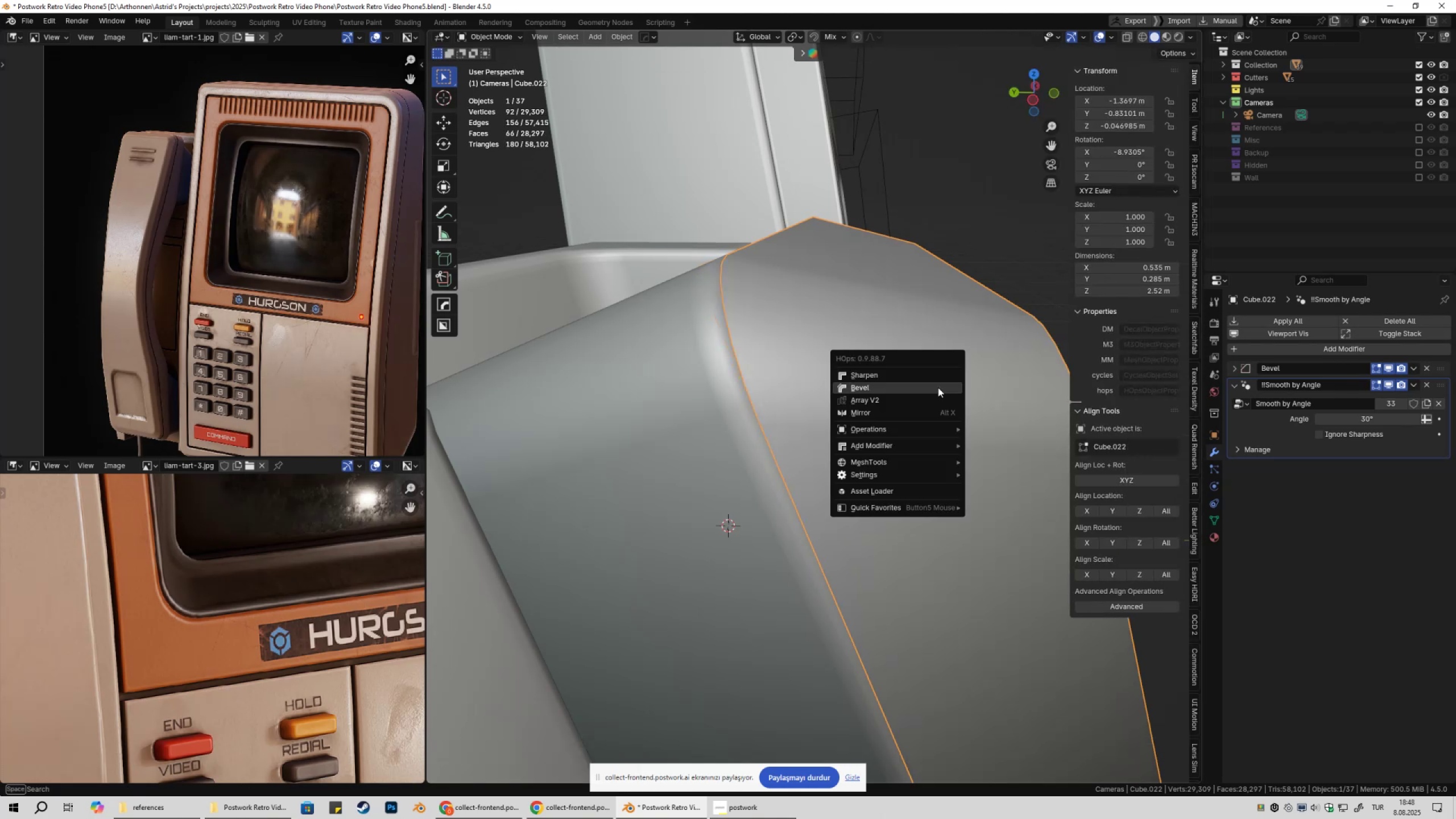 
left_click([938, 387])
 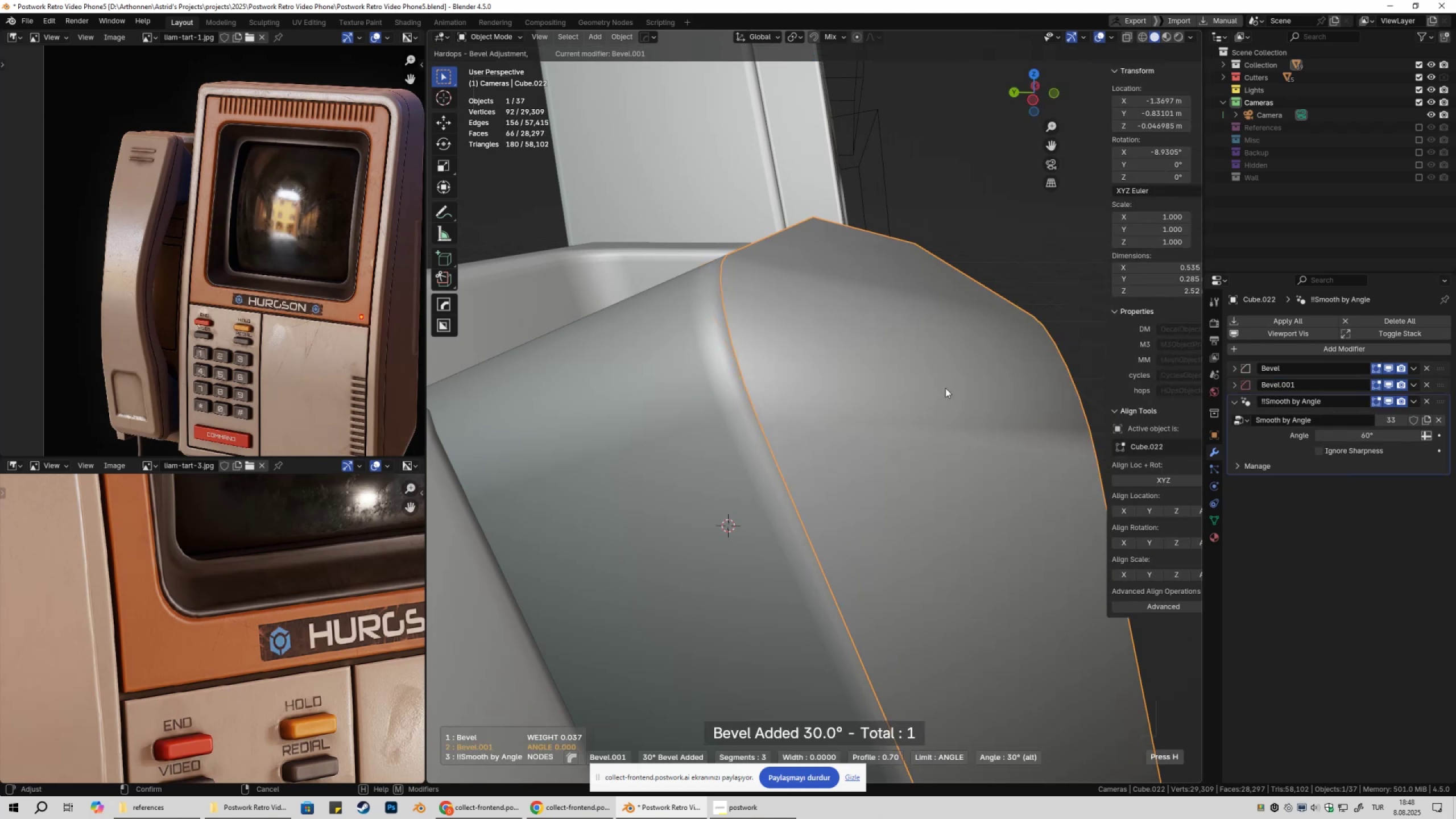 
hold_key(key=ShiftLeft, duration=1.5)
 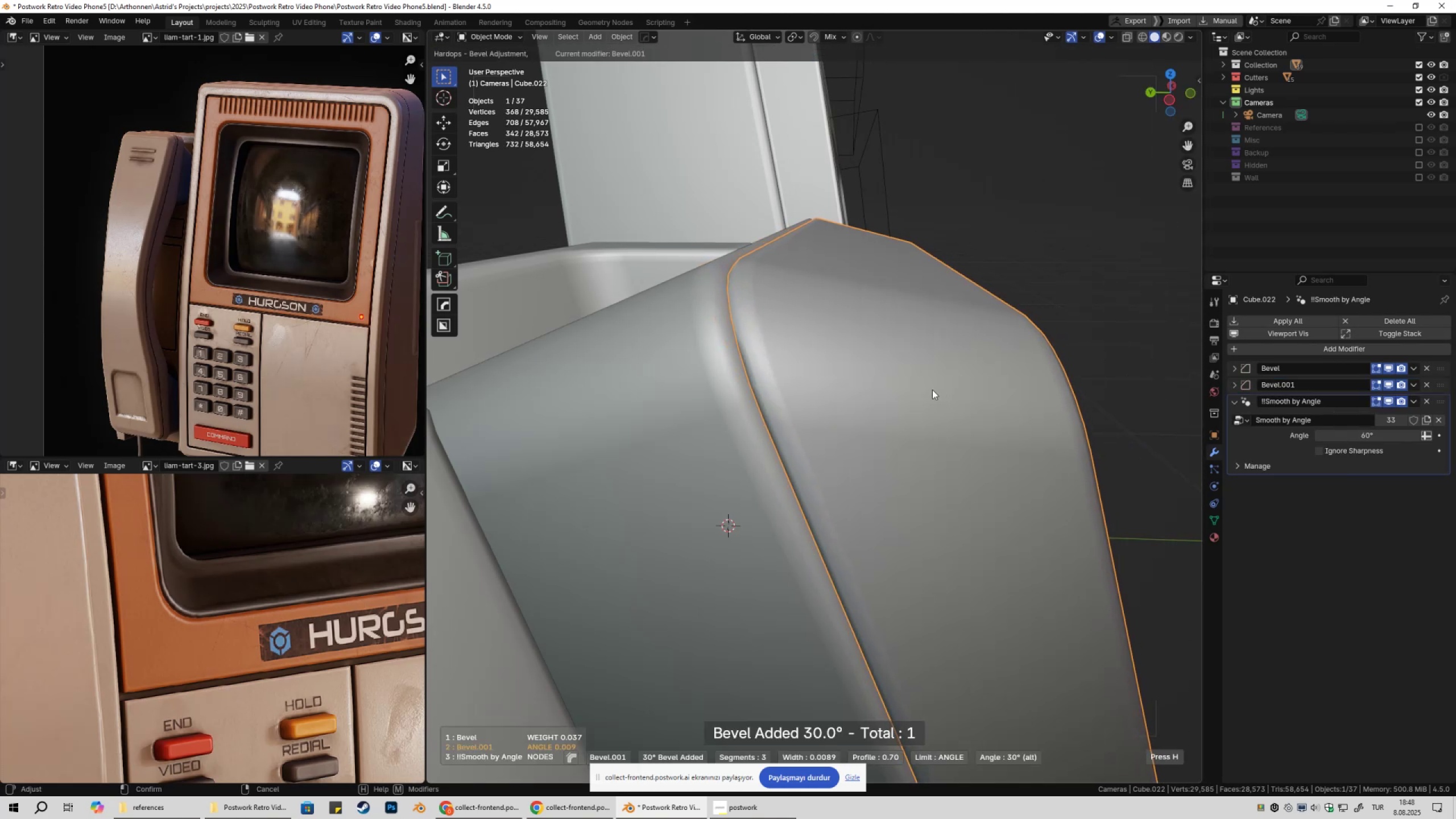 
hold_key(key=ShiftLeft, duration=0.89)
left_click([932, 390])
 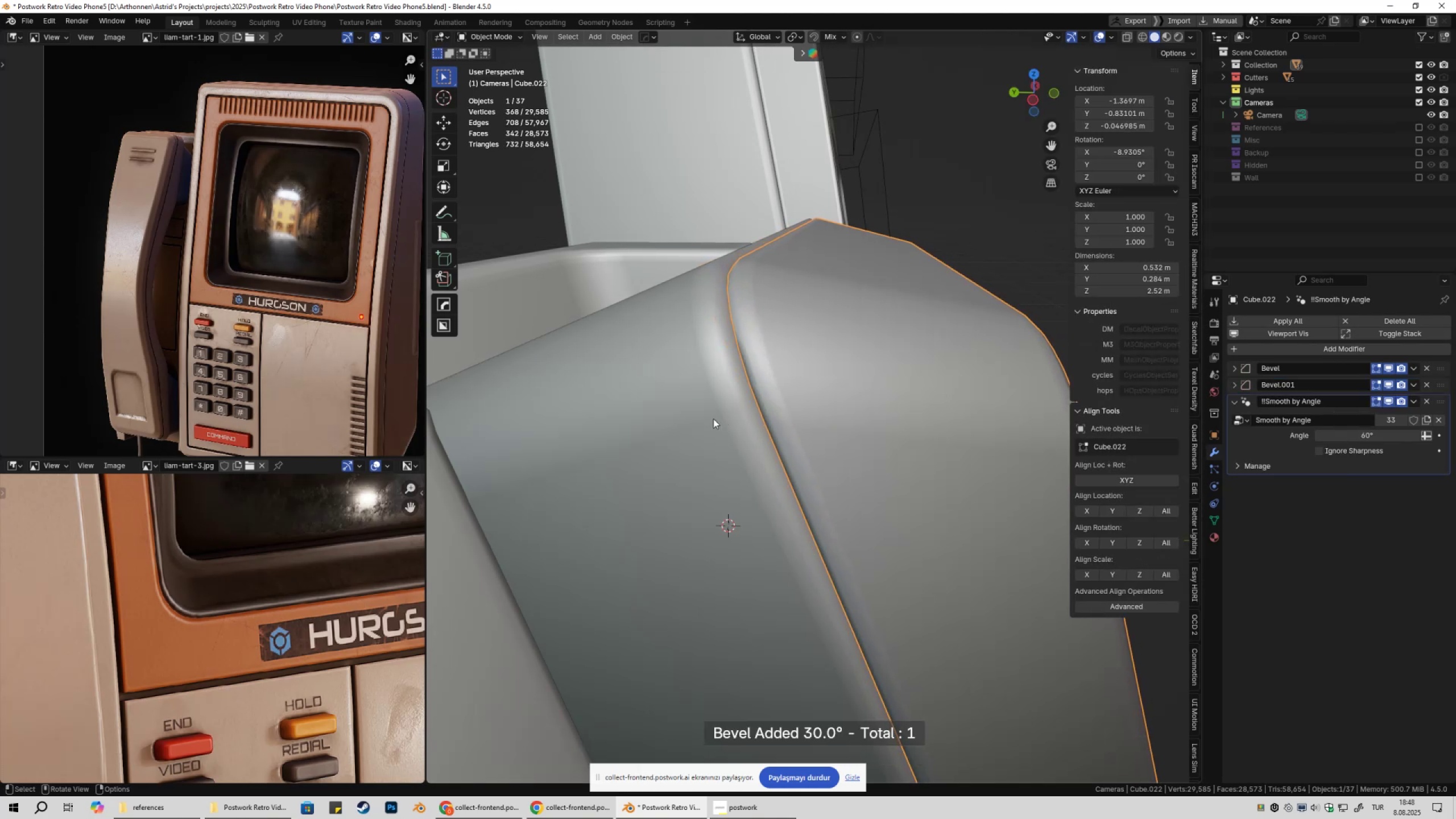 
double_click([713, 419])
 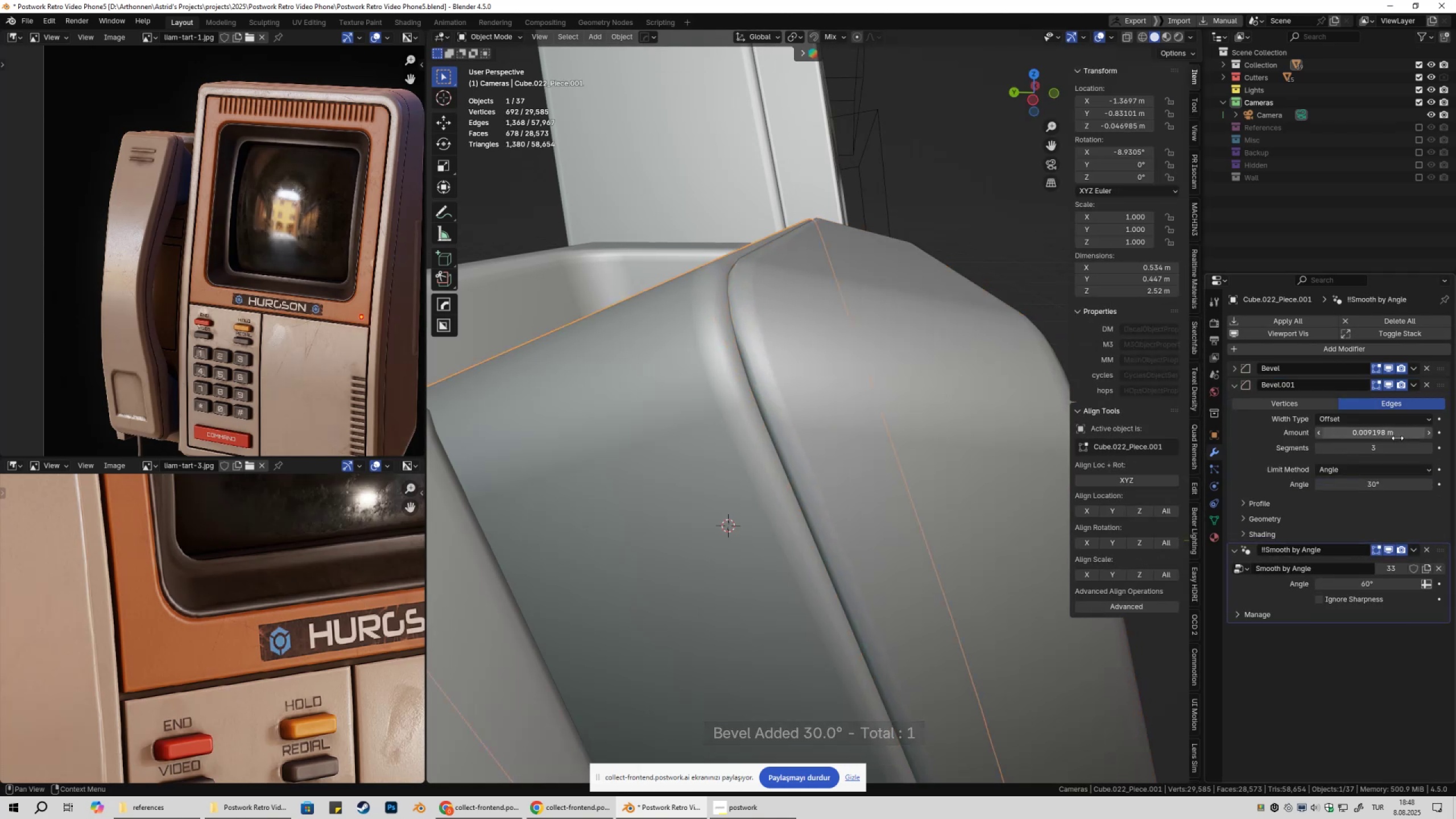 
key(Control+ControlLeft)
 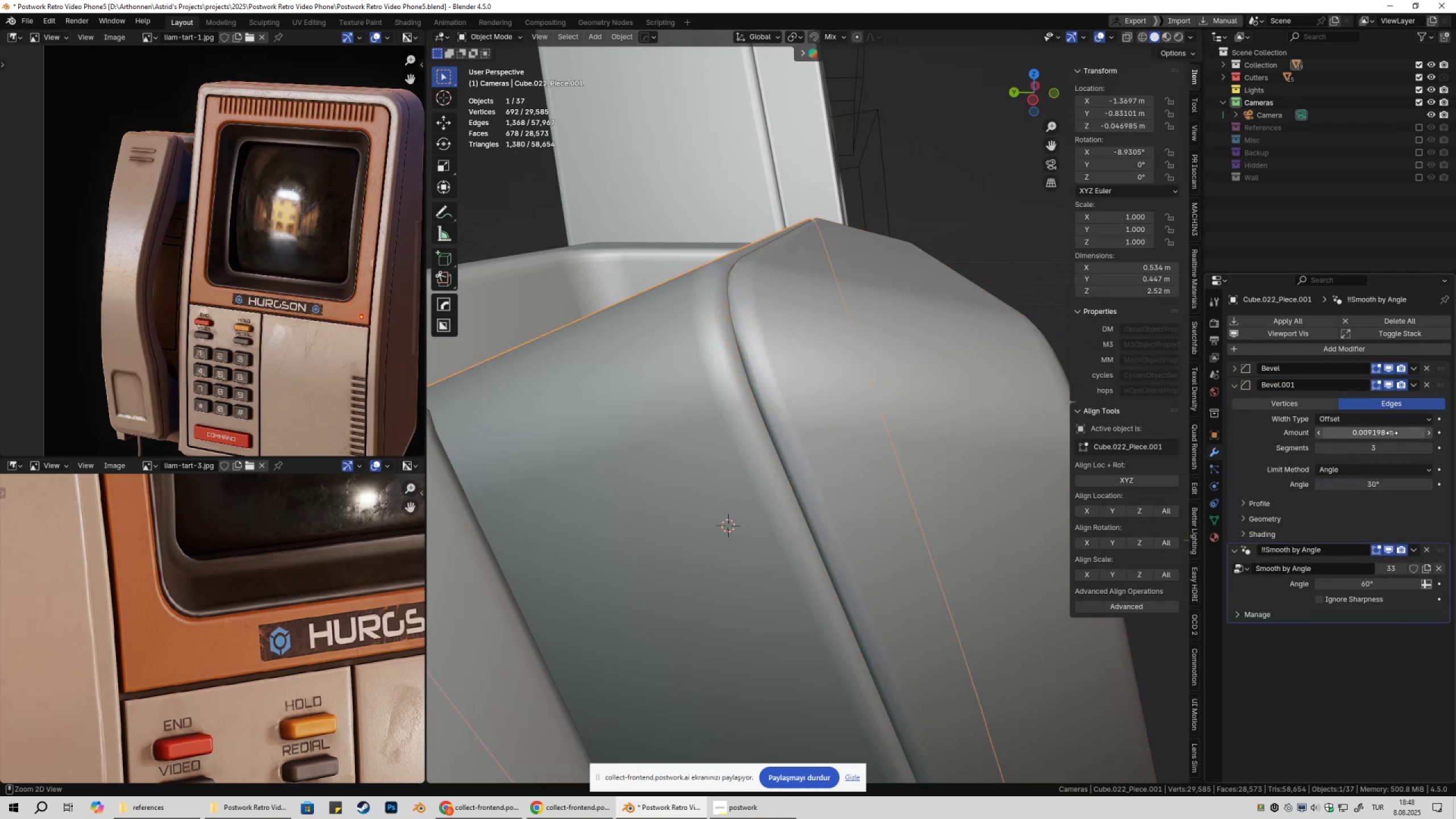 
key(Control+C)
 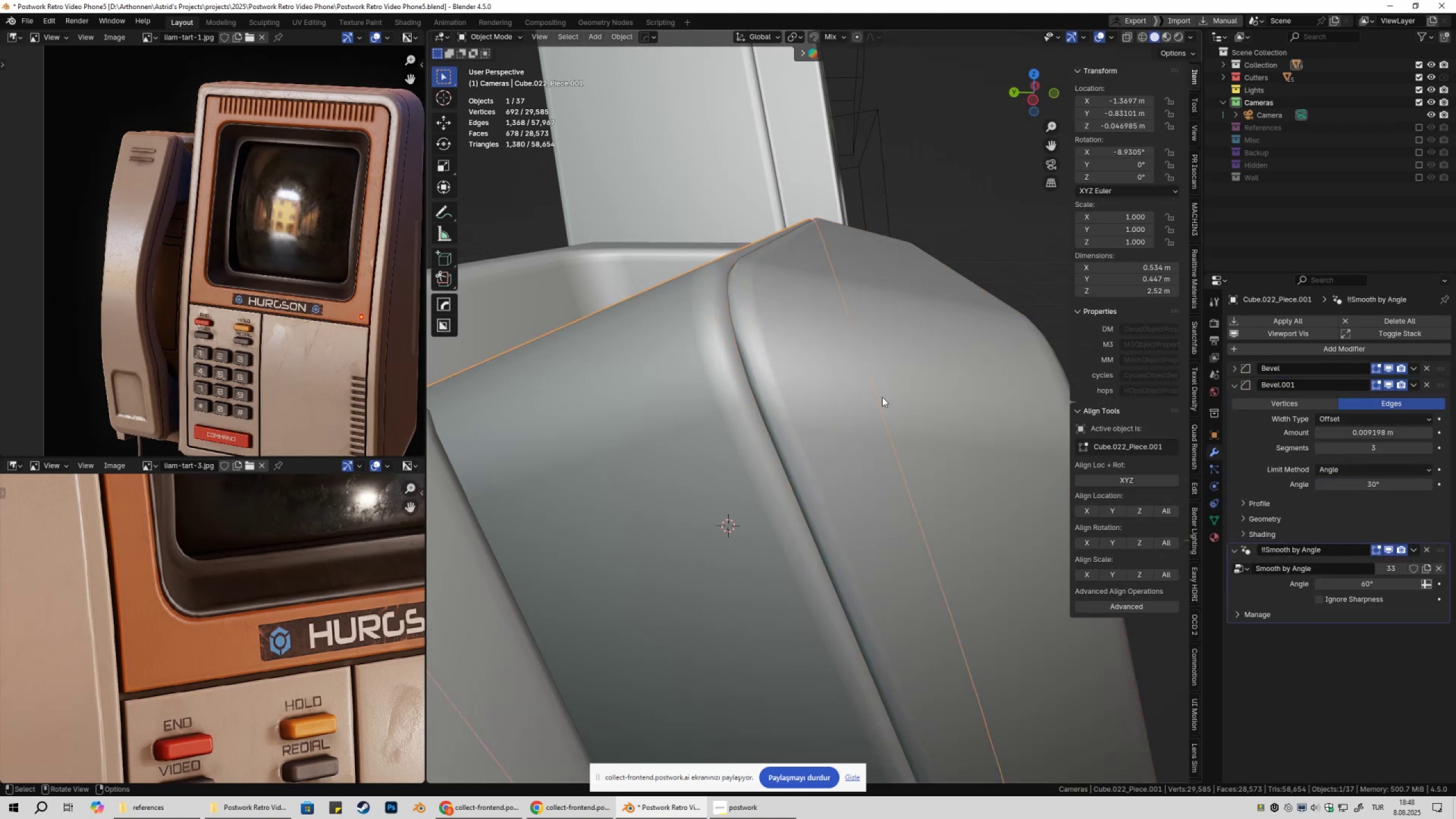 
left_click([882, 397])
 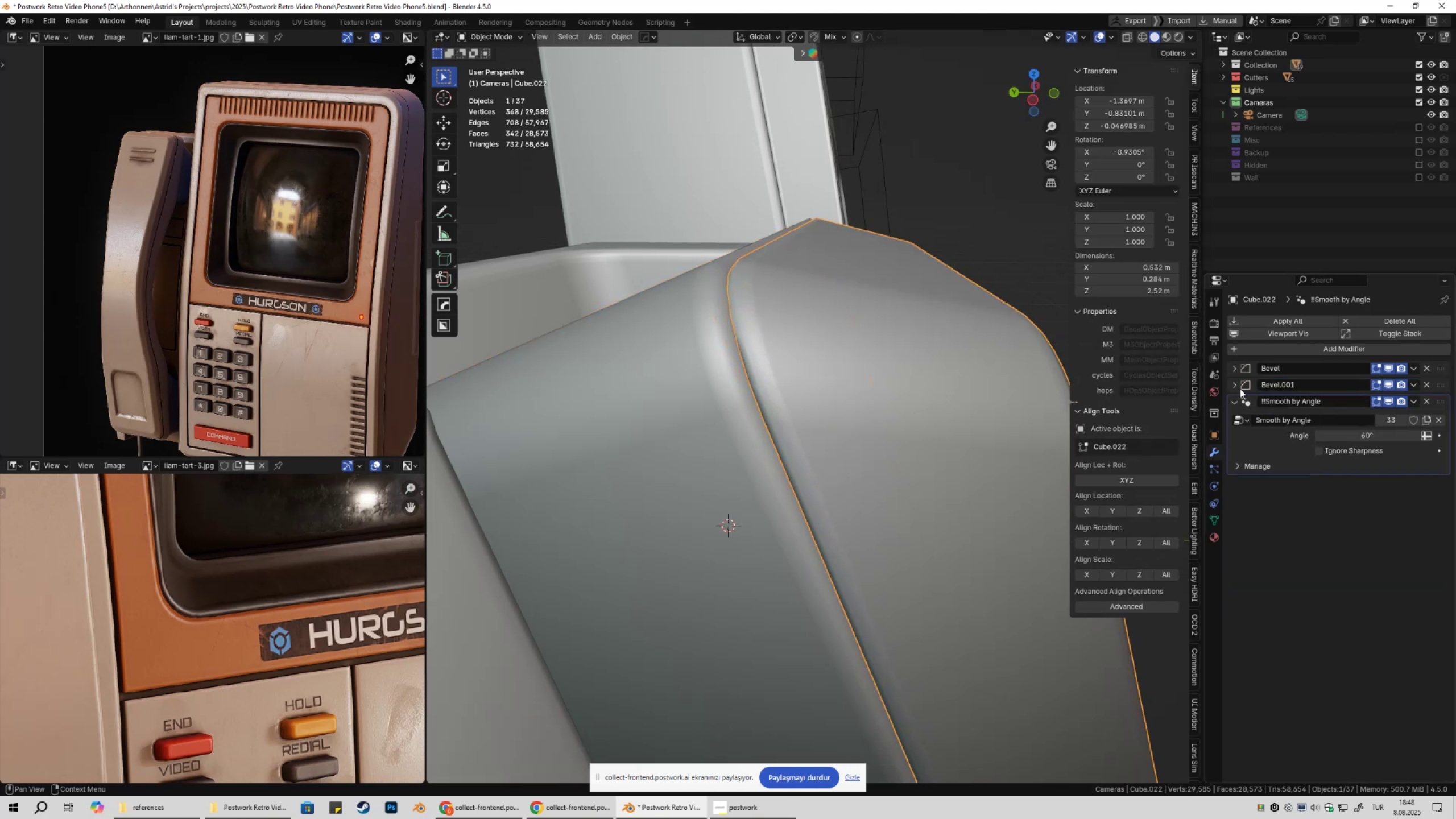 
left_click([1234, 388])
 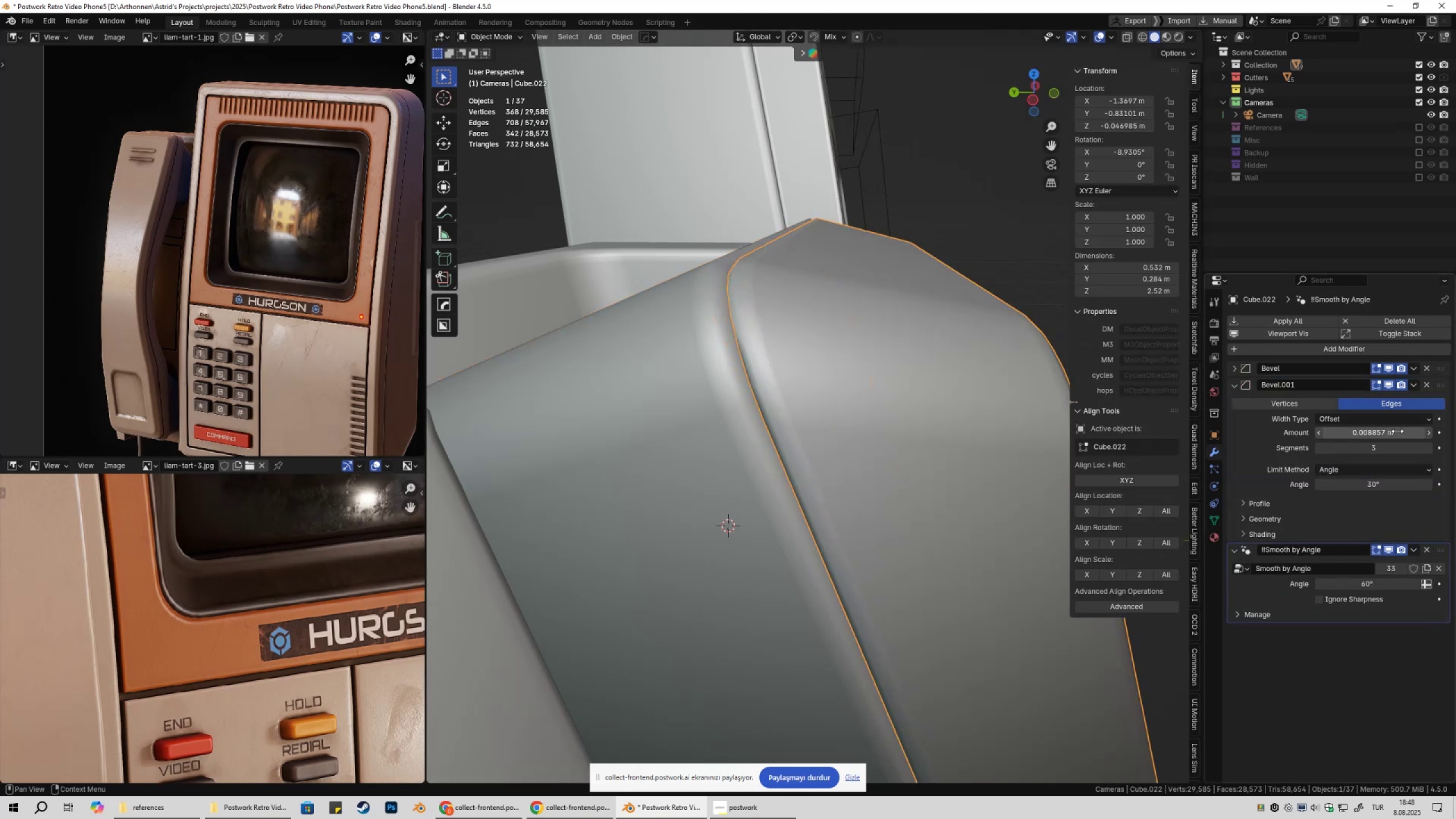 
key(Control+ControlLeft)
 